 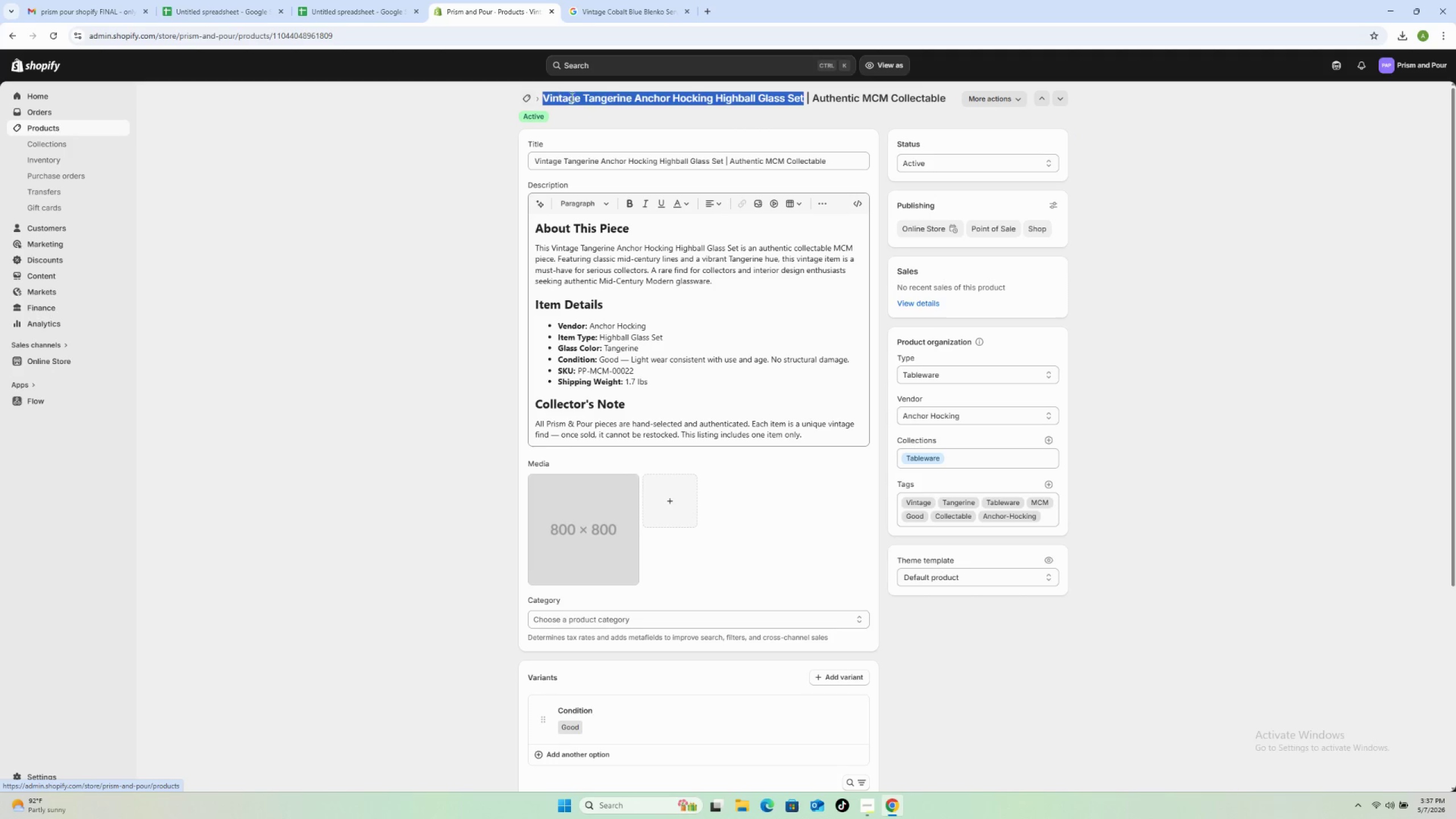 
right_click([575, 104])
 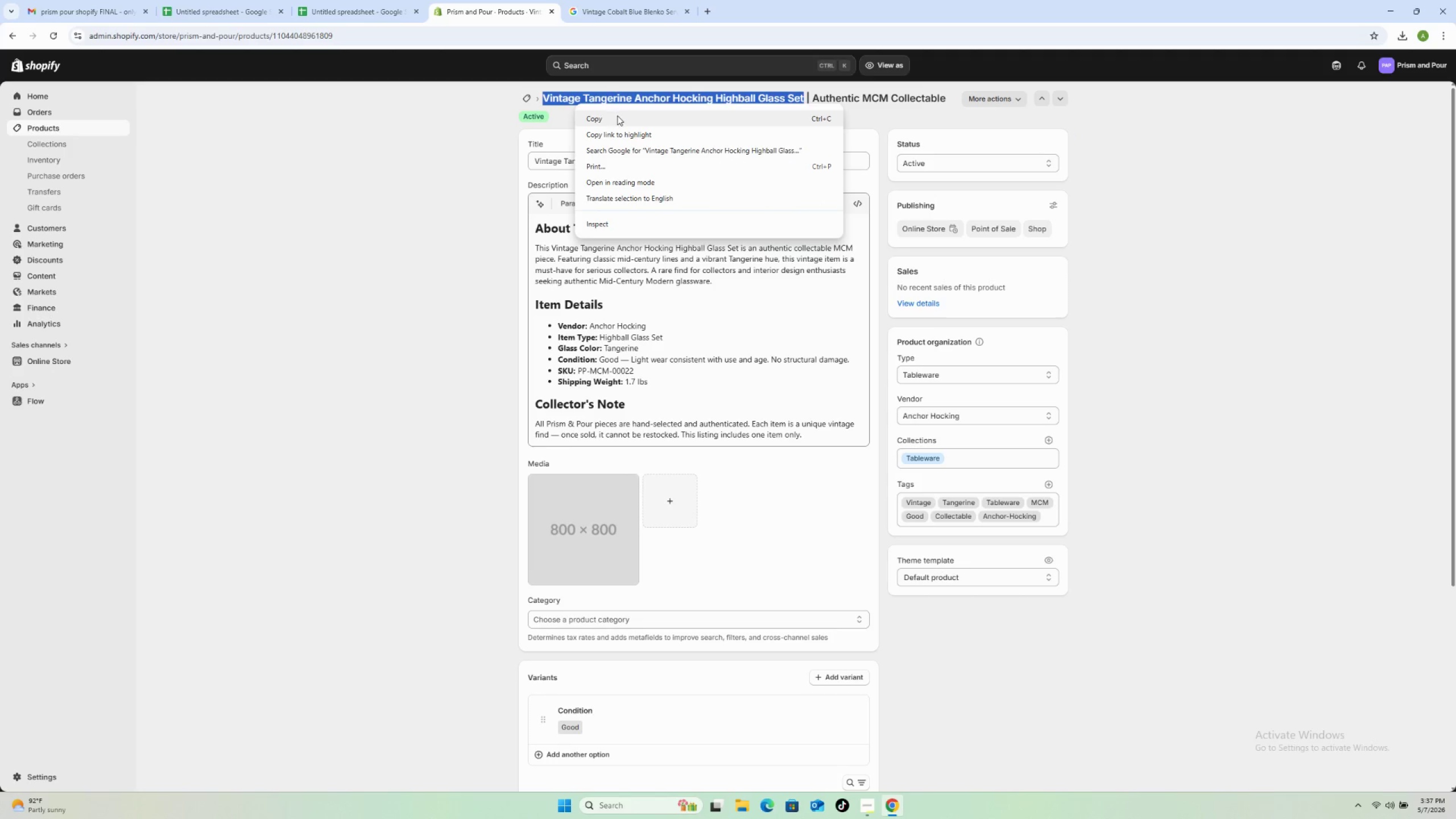 
left_click([619, 117])
 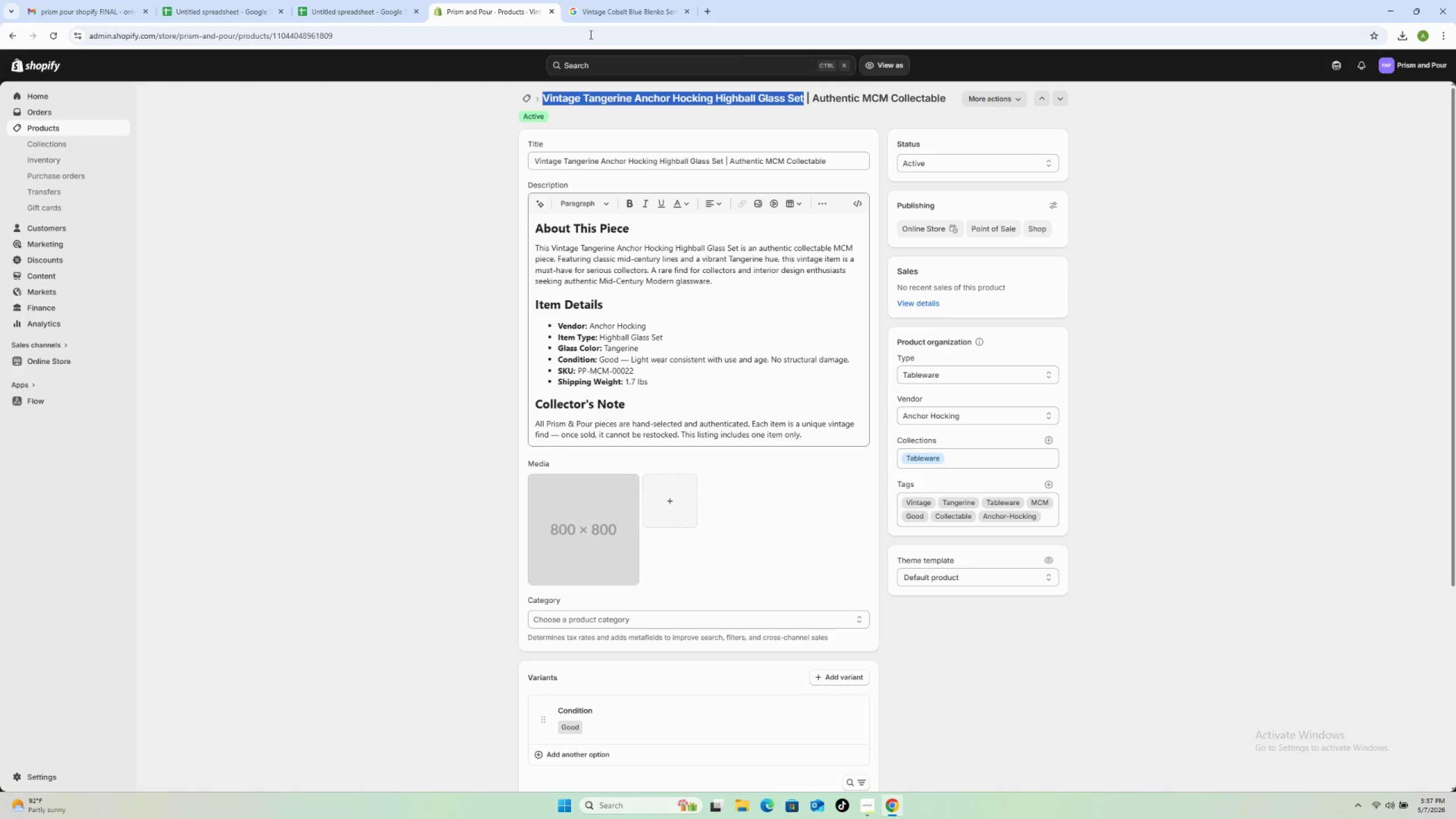 
left_click([597, 13])
 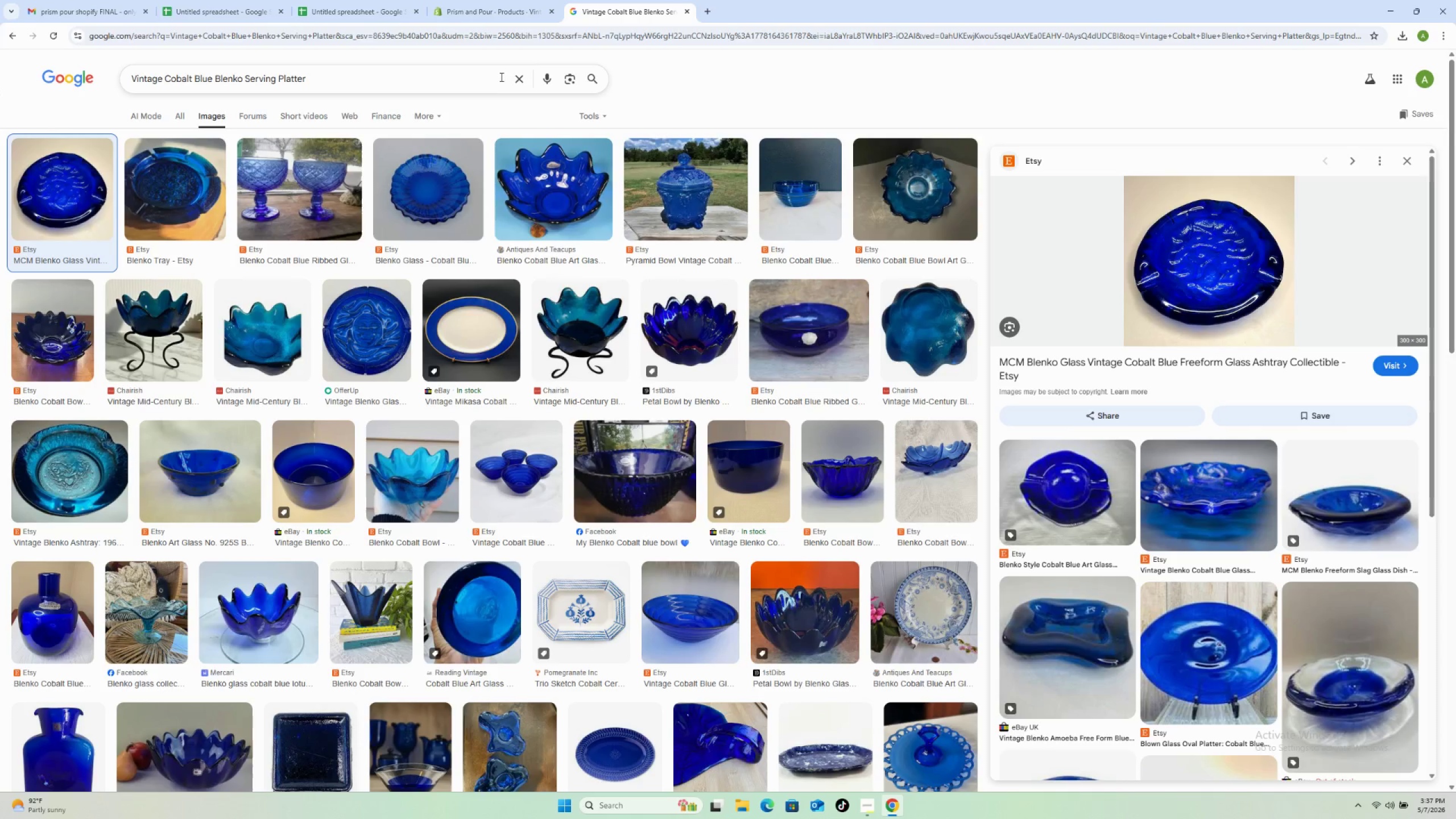 
left_click([515, 79])
 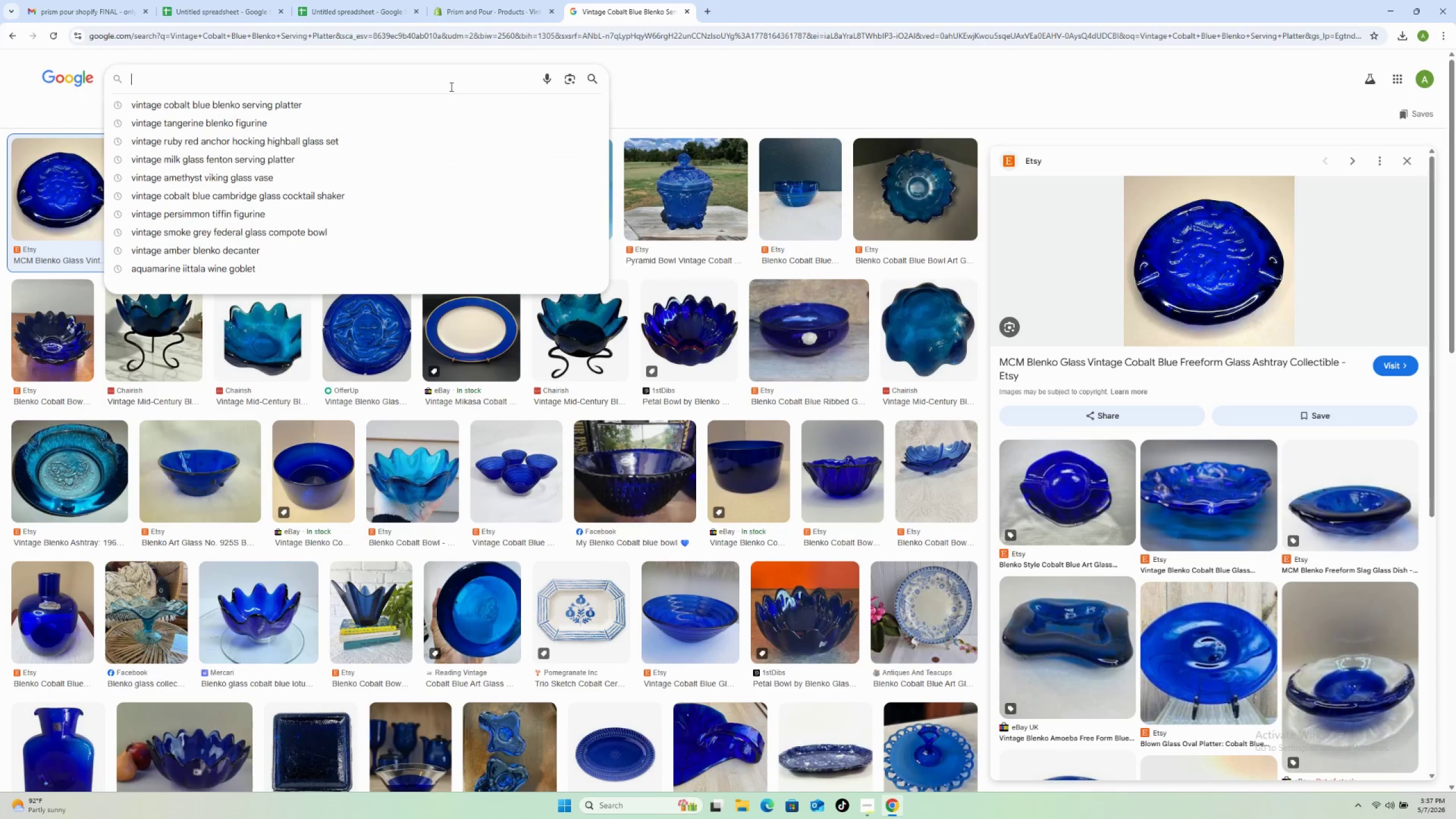 
right_click([450, 86])
 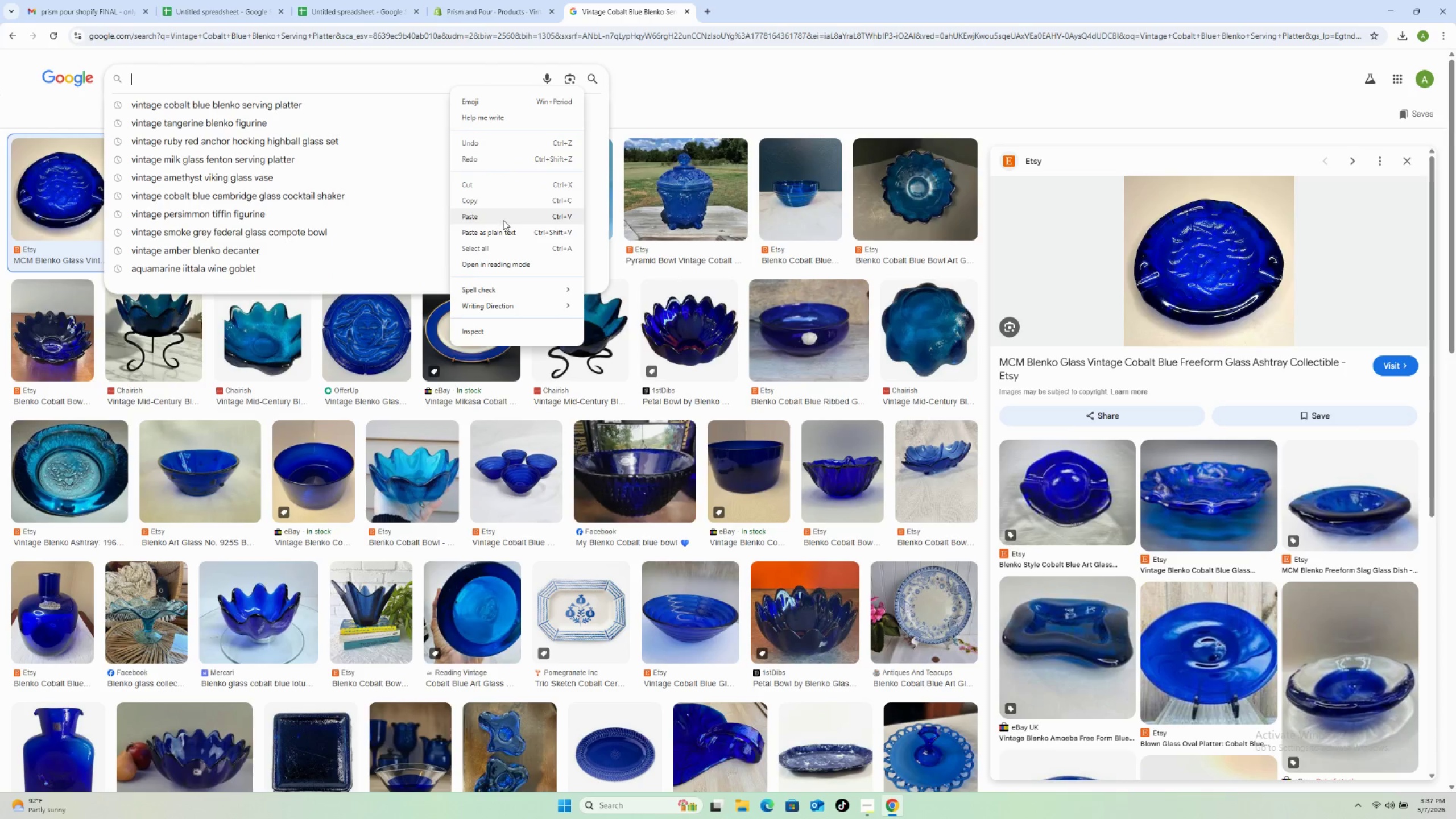 
left_click([500, 213])
 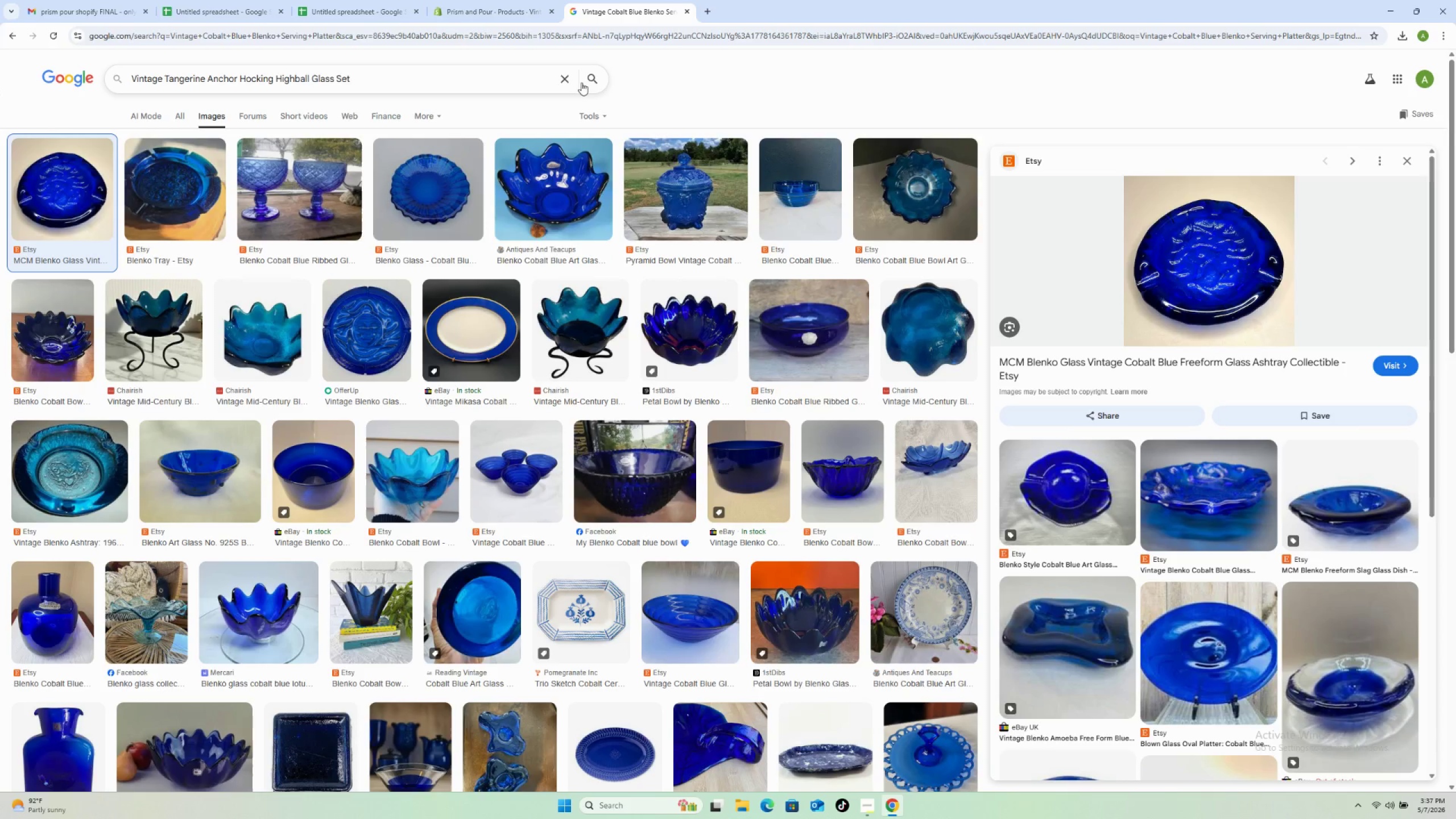 
left_click([586, 83])
 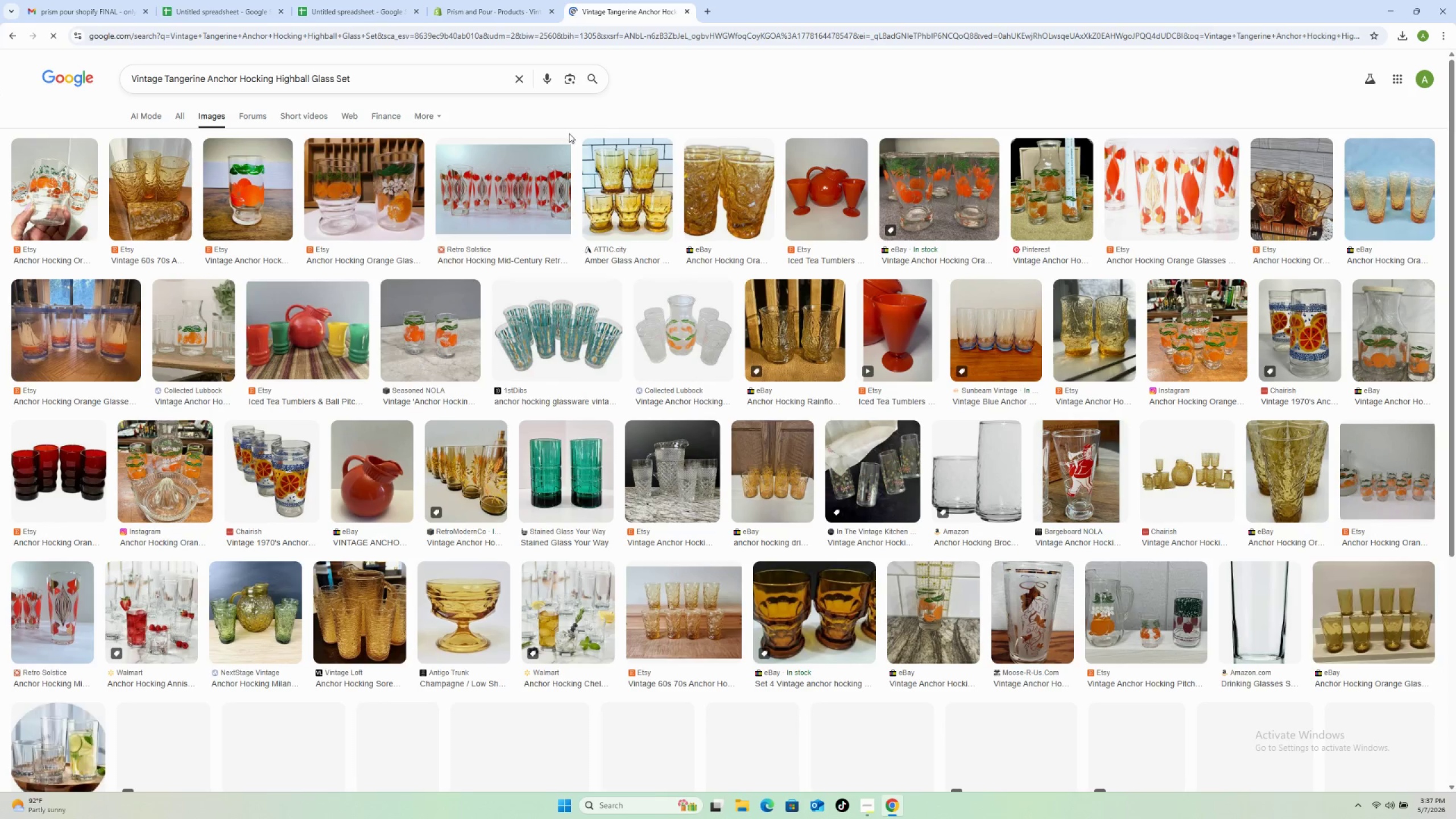 
left_click([171, 198])
 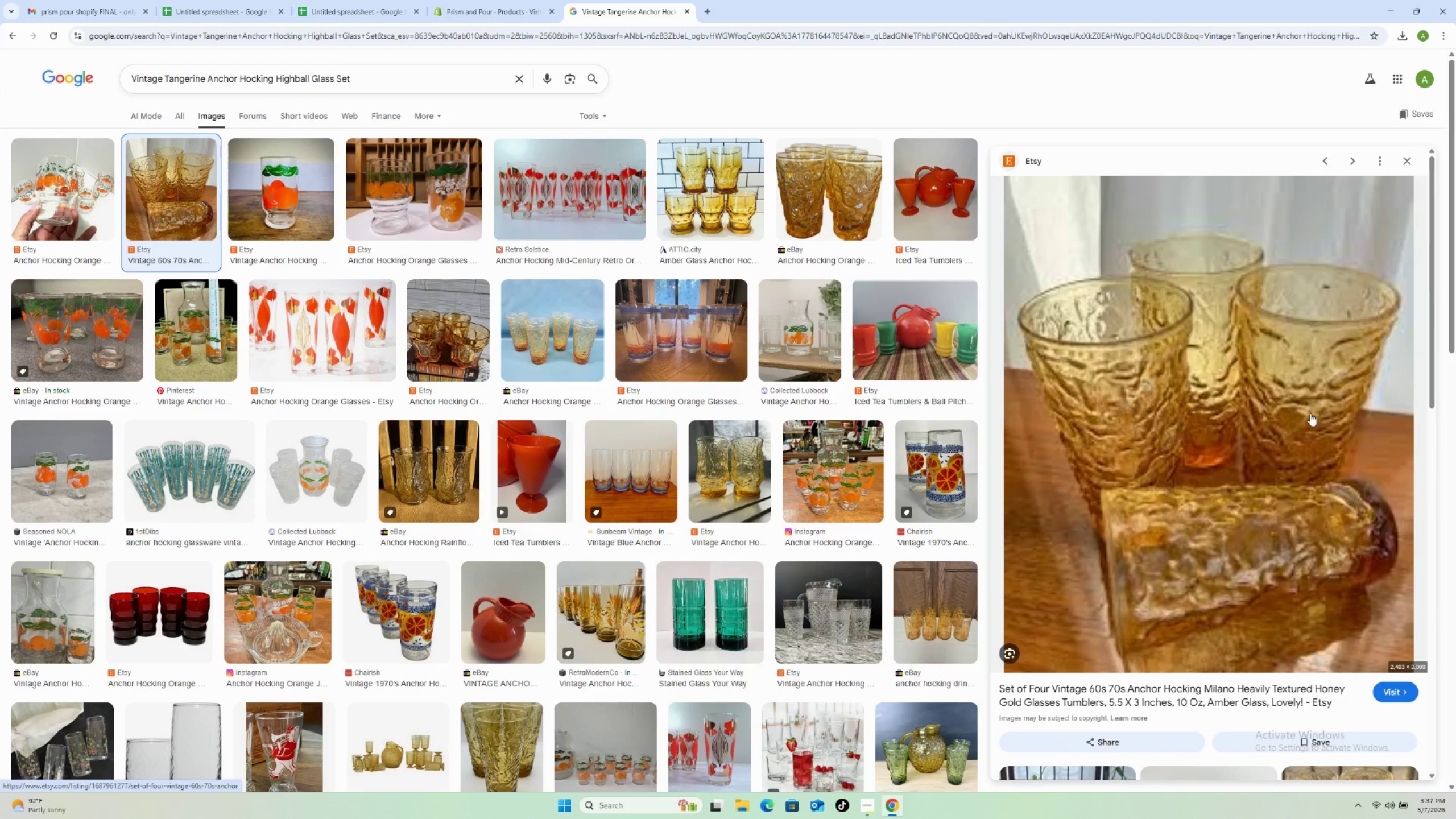 
right_click([1167, 395])
 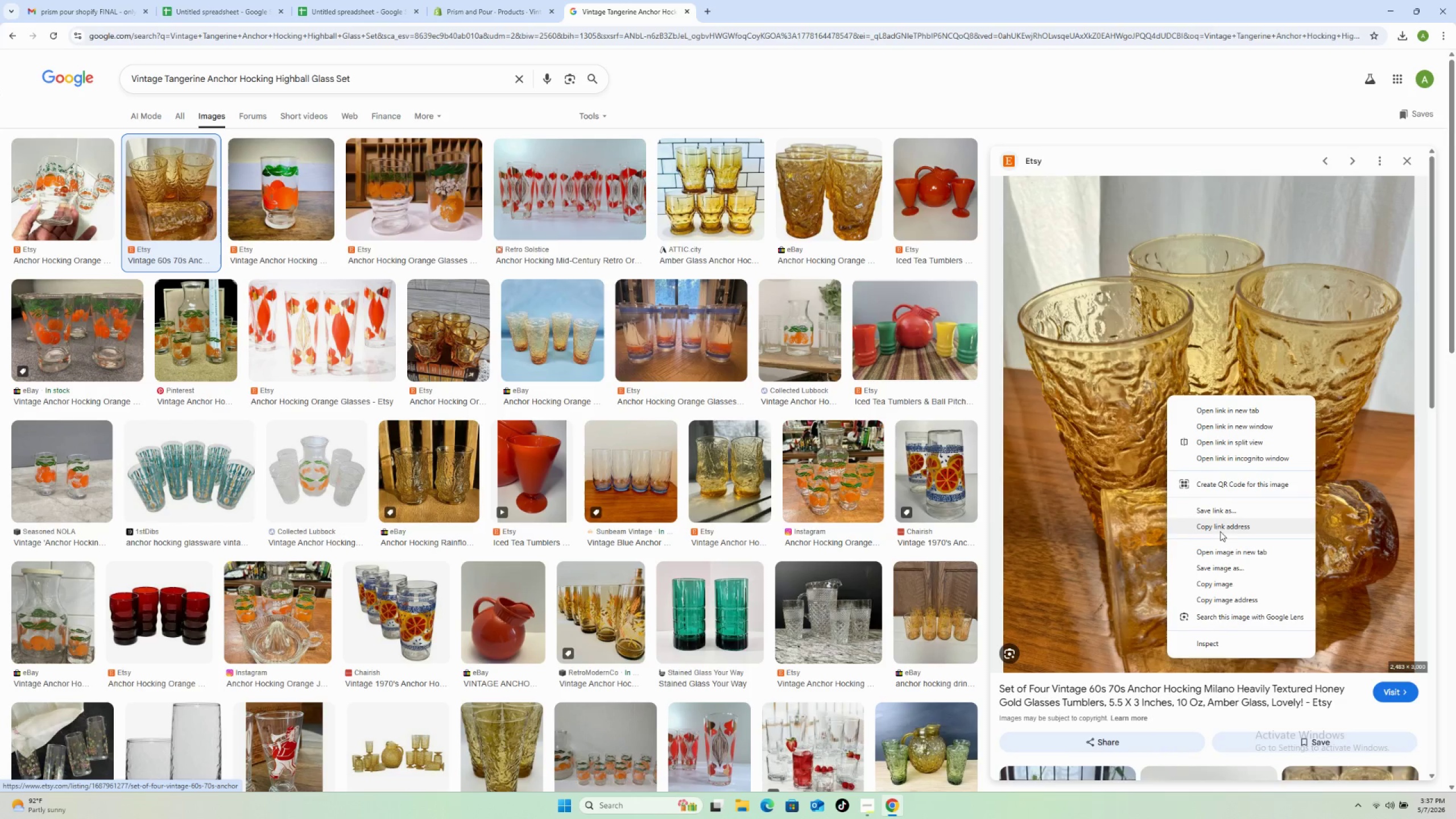 
left_click([1210, 566])
 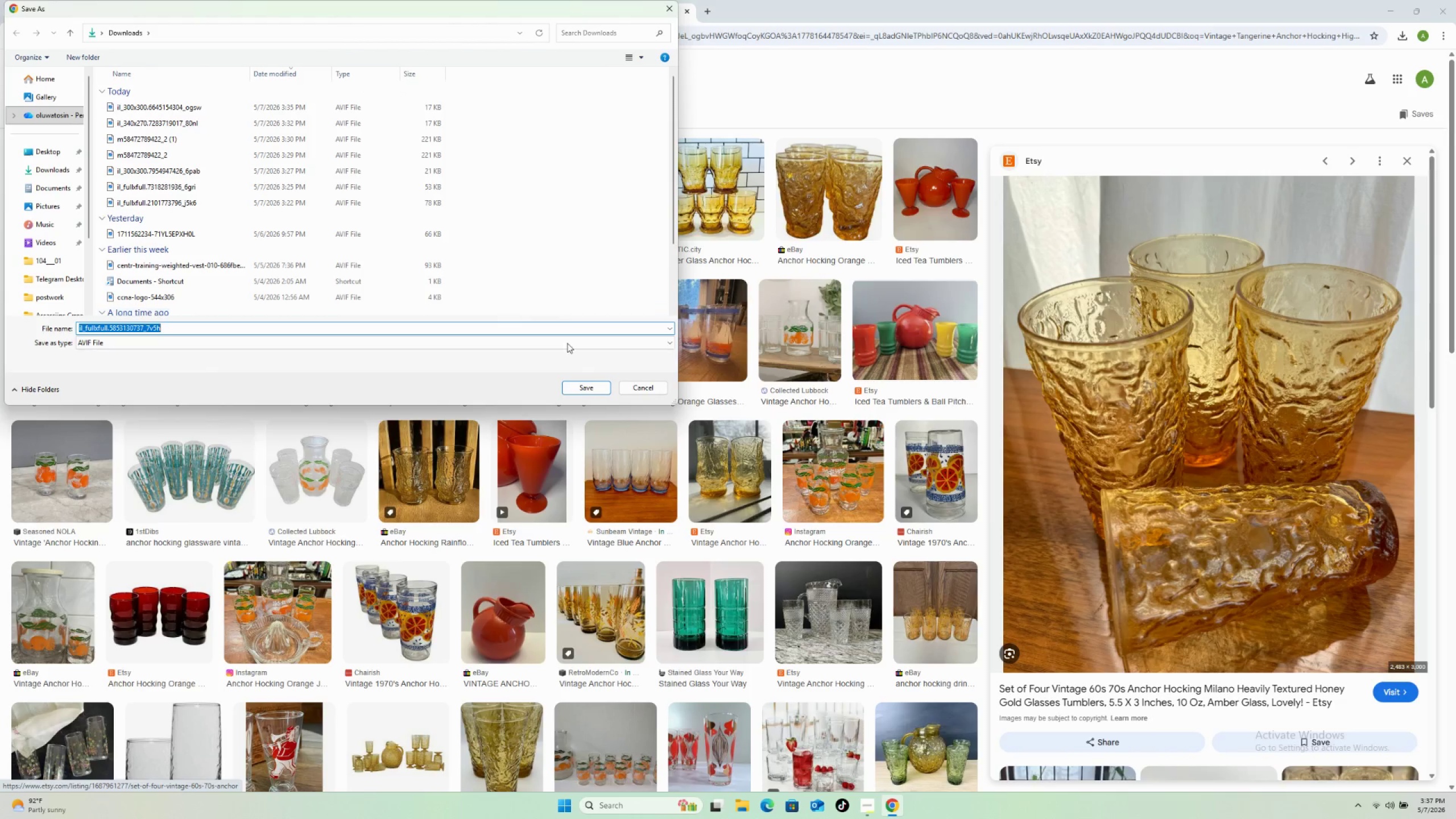 
left_click([581, 386])
 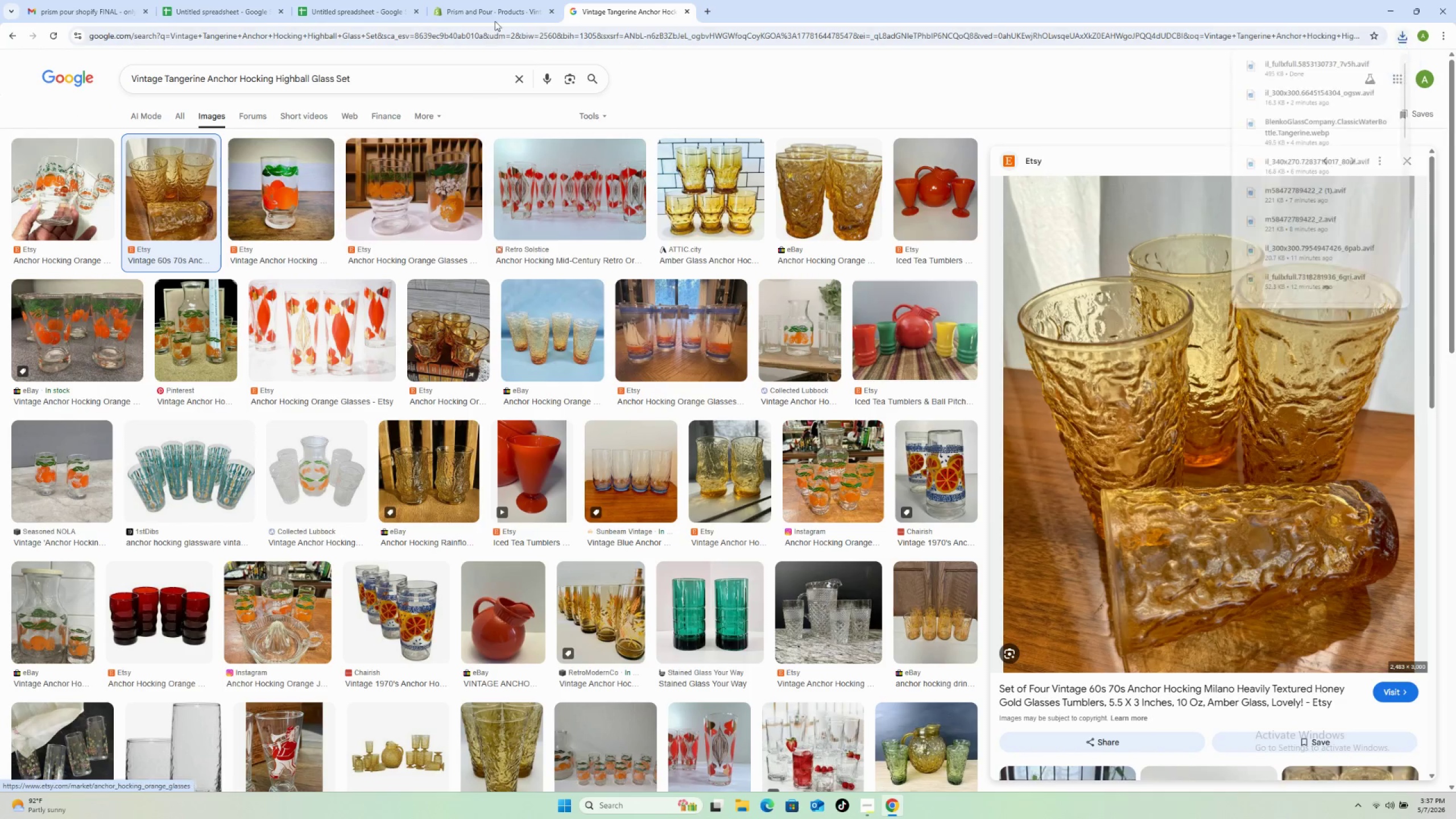 
left_click([491, 0])
 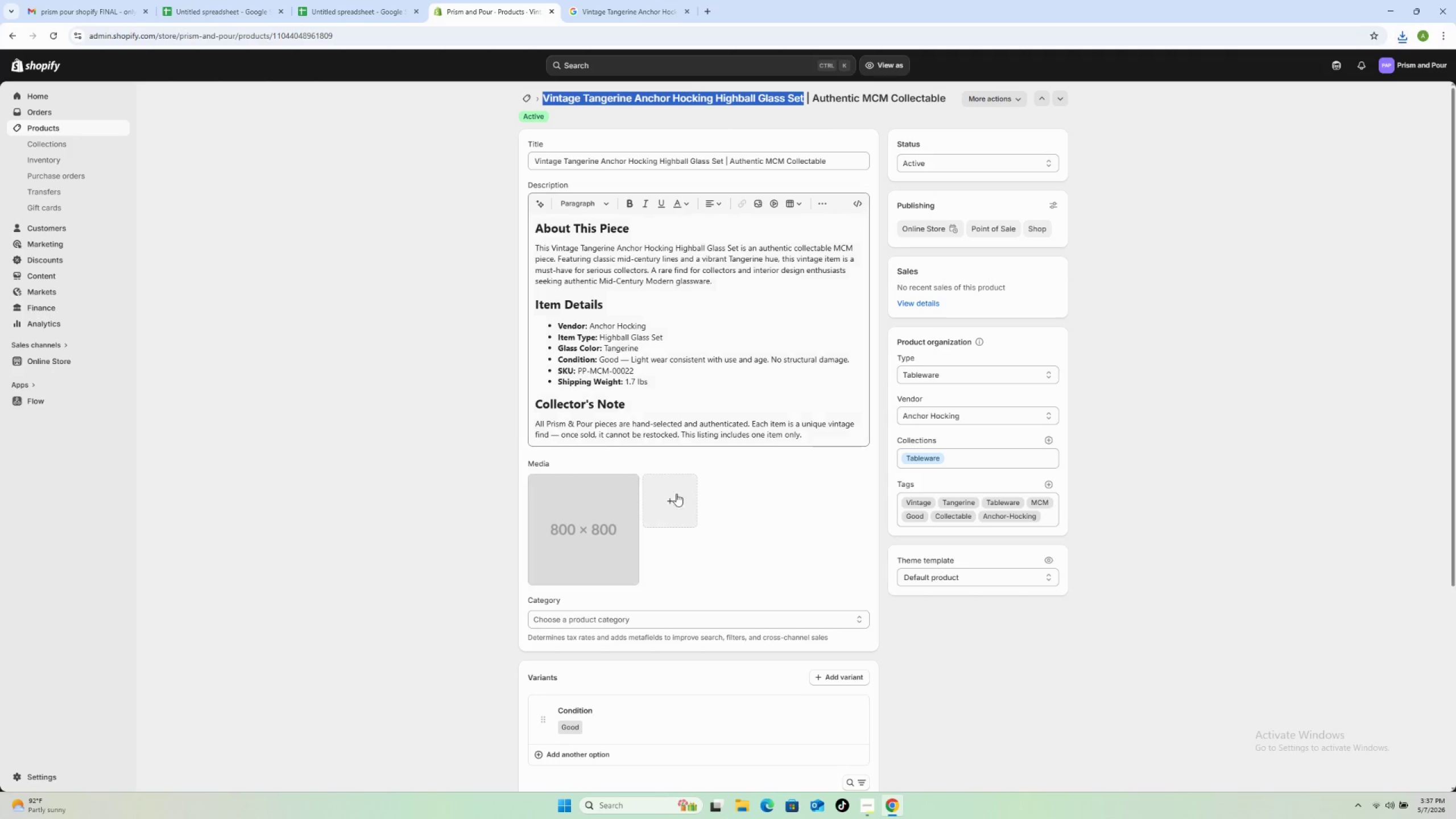 
left_click([679, 506])
 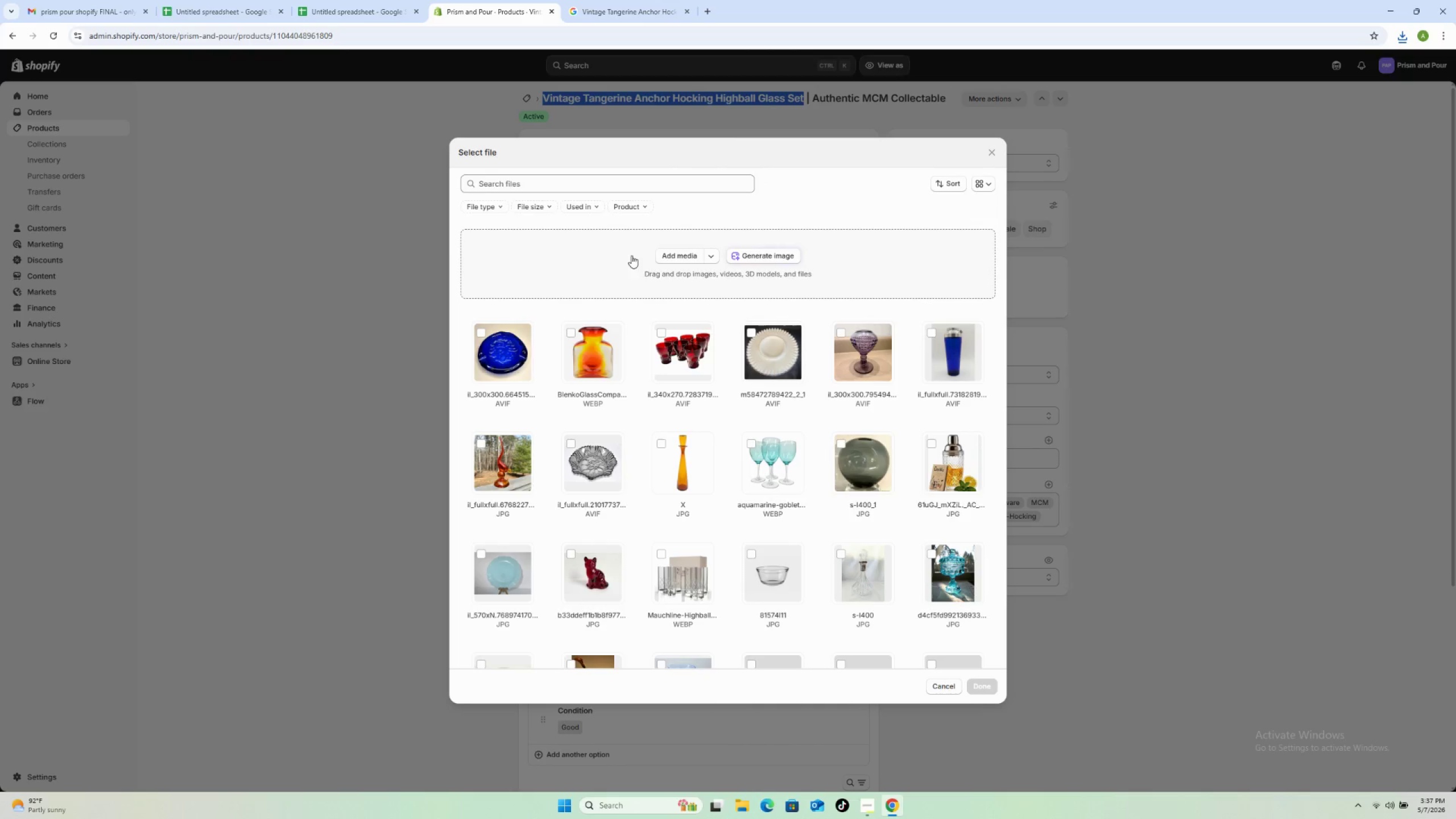 
left_click([665, 257])
 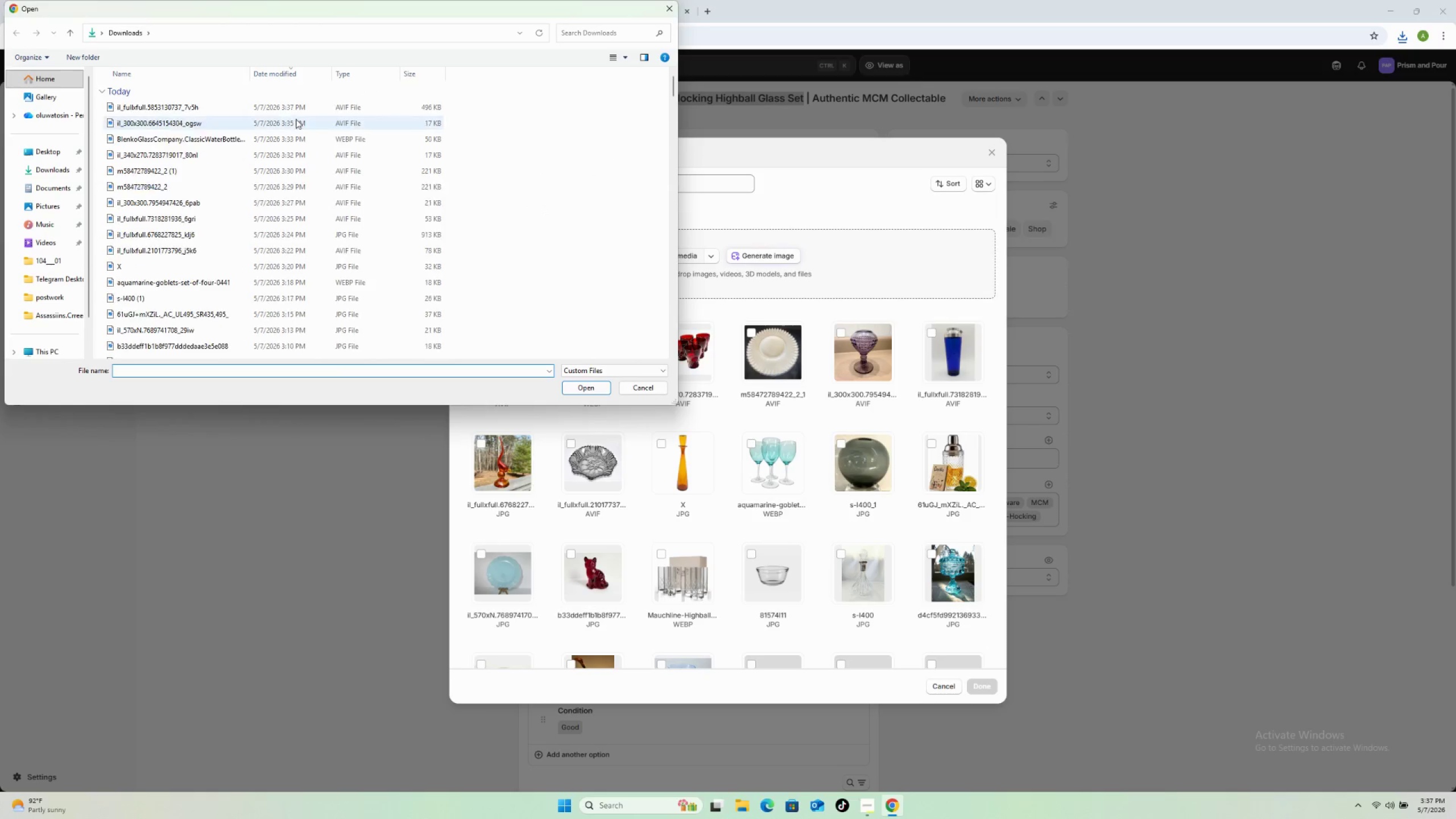 
left_click([288, 105])
 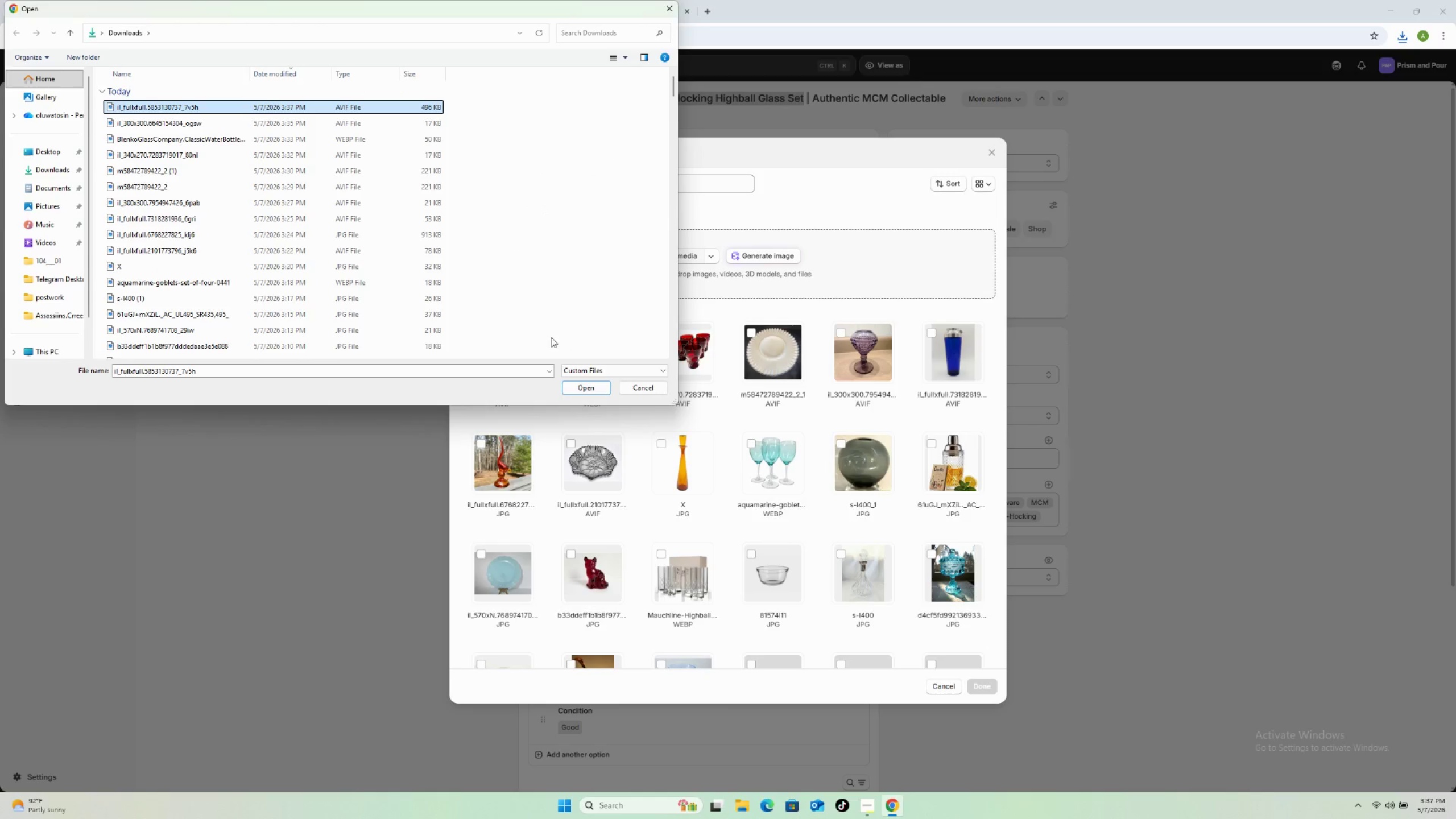 
left_click([595, 382])
 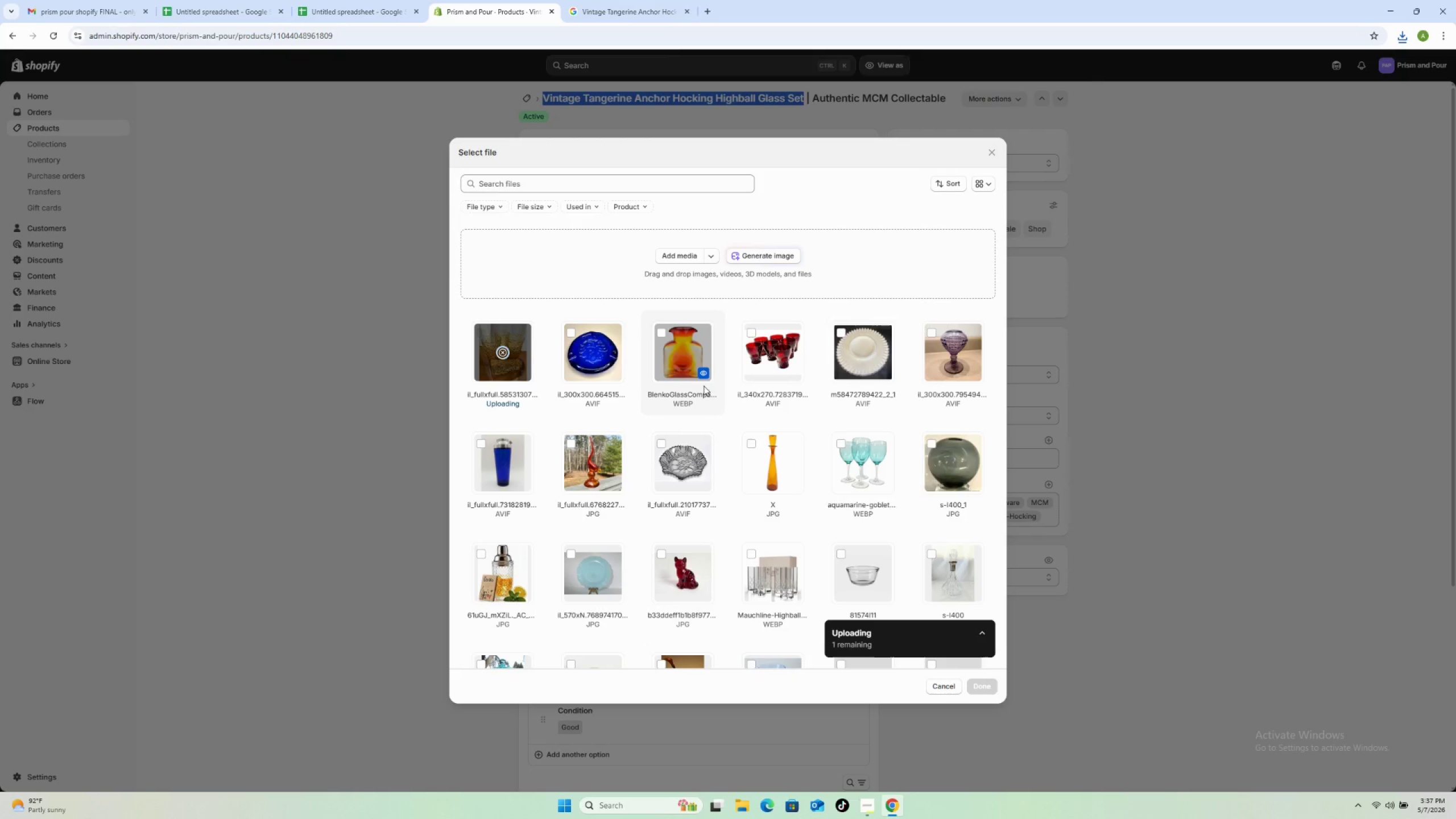 
scroll: coordinate [709, 417], scroll_direction: down, amount: 13.0
 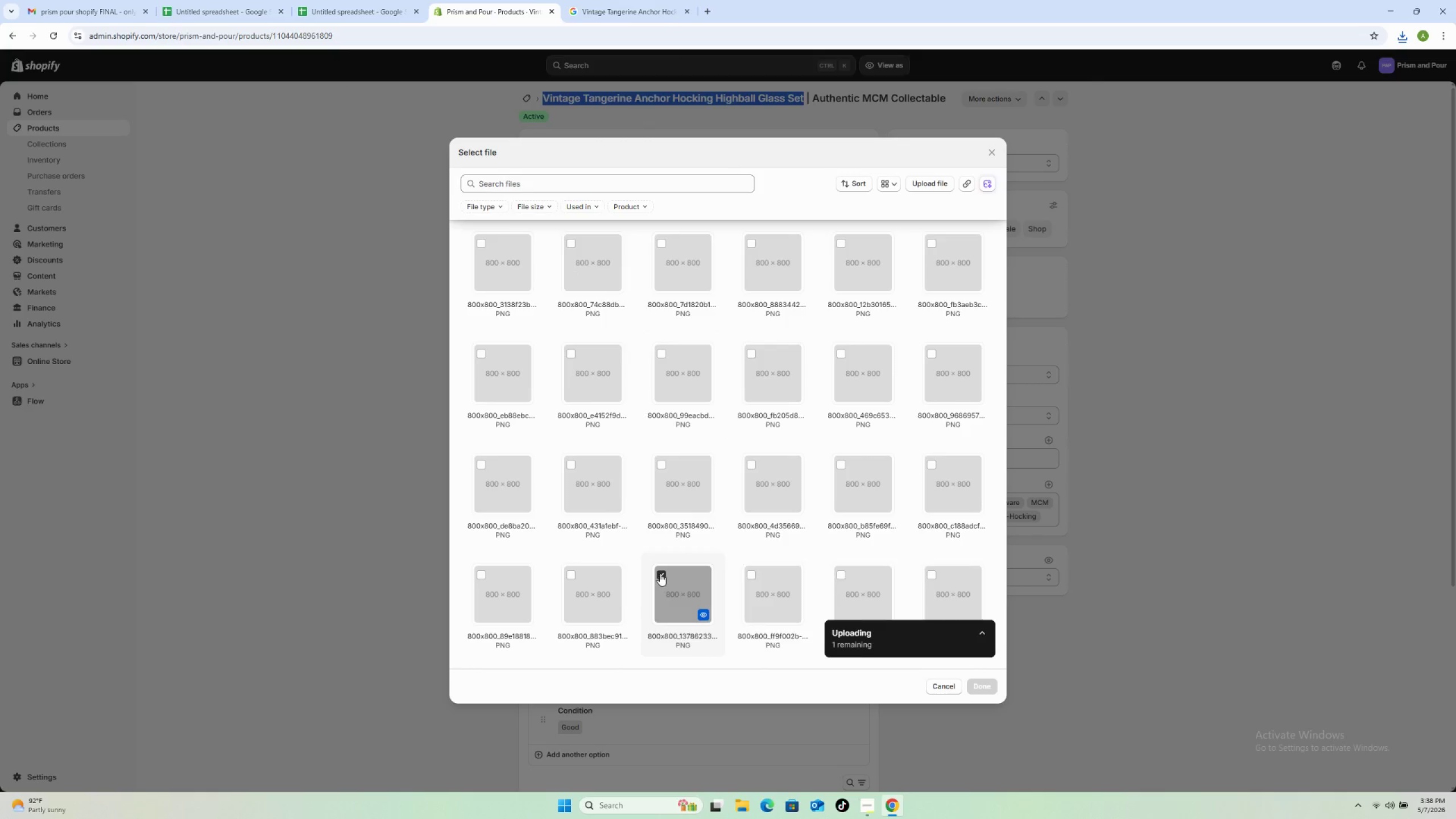 
left_click([660, 573])
 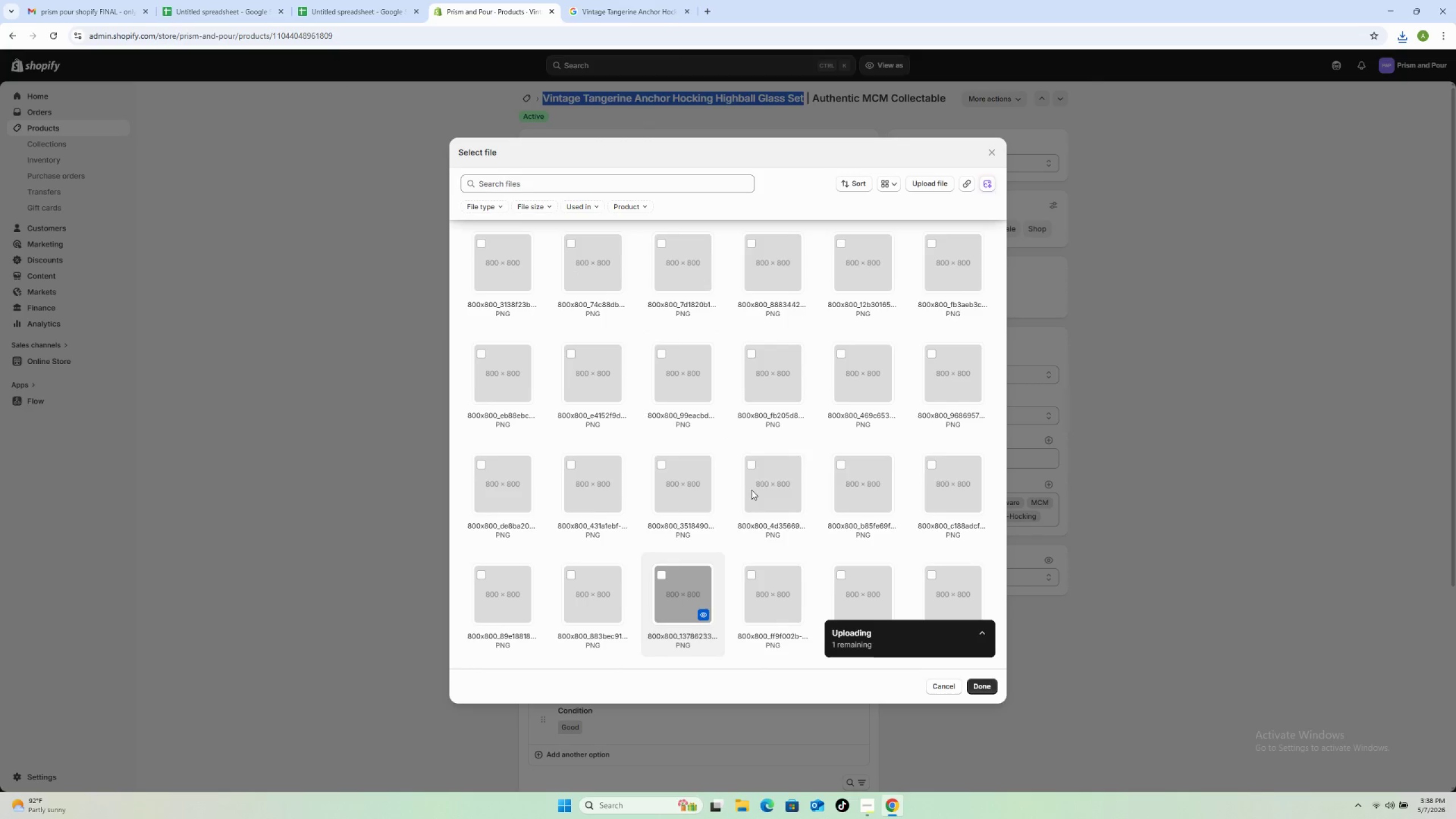 
scroll: coordinate [762, 429], scroll_direction: up, amount: 14.0
 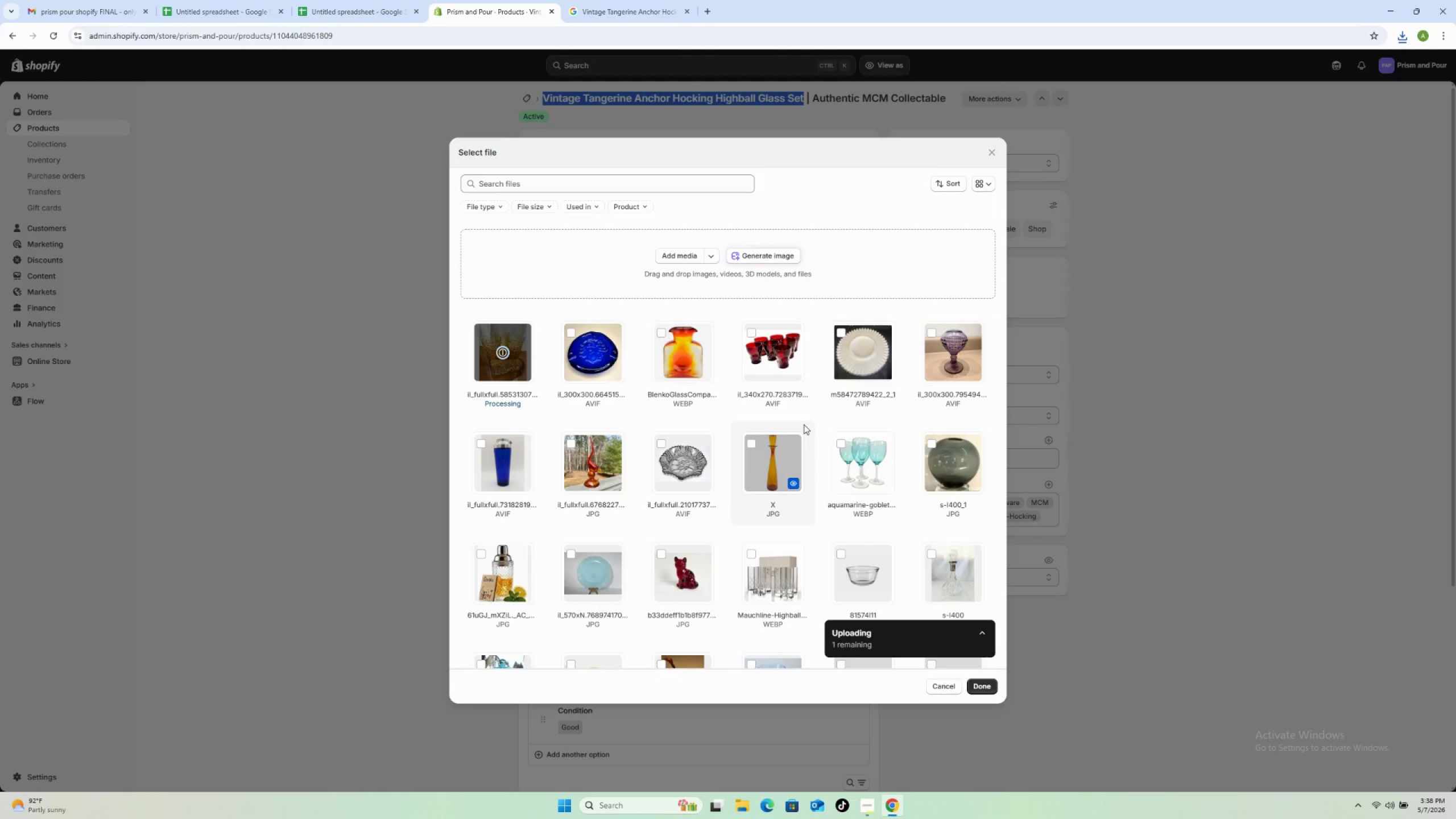 
wait(13.95)
 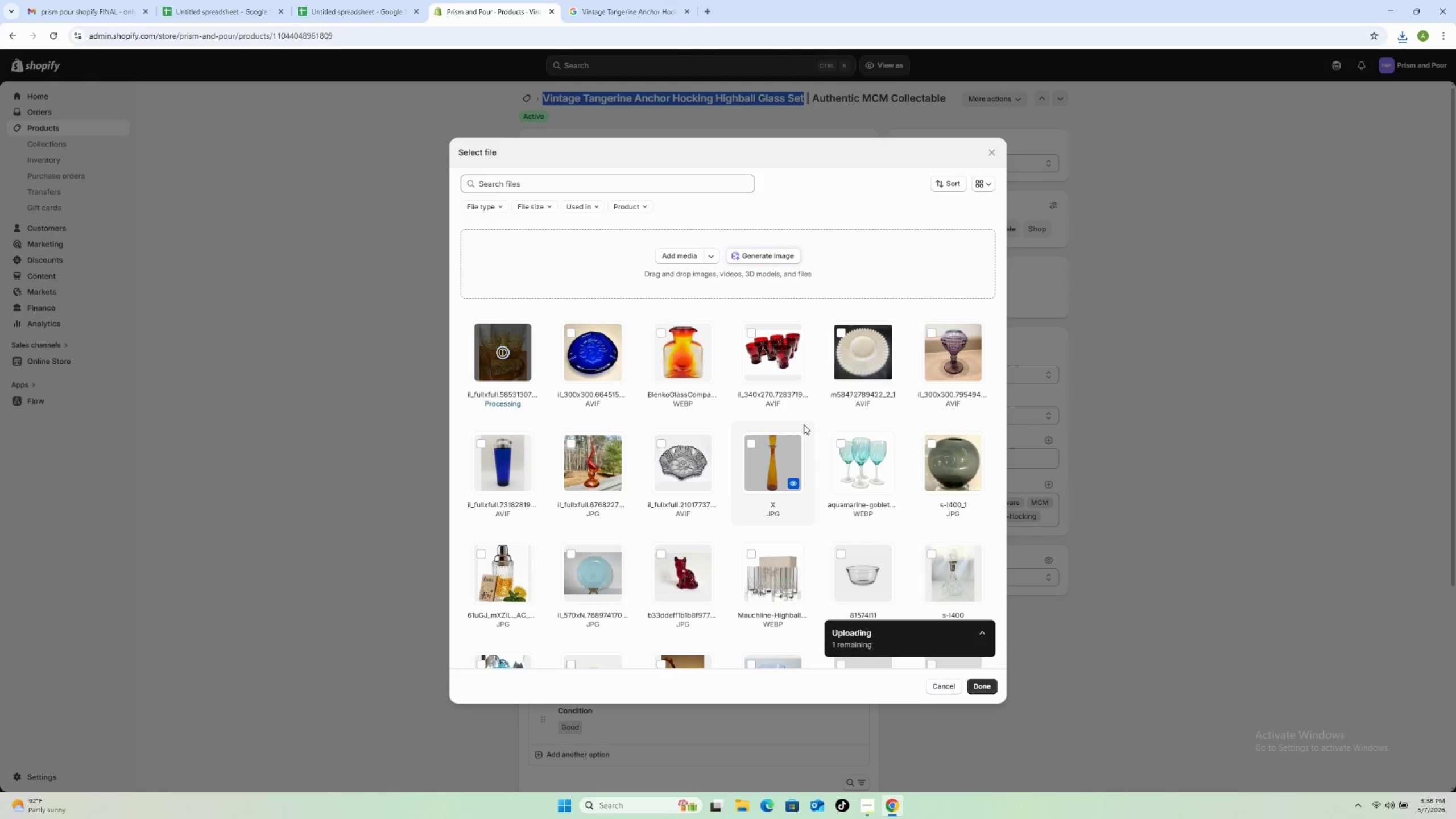 
scroll: coordinate [903, 365], scroll_direction: up, amount: 5.0
 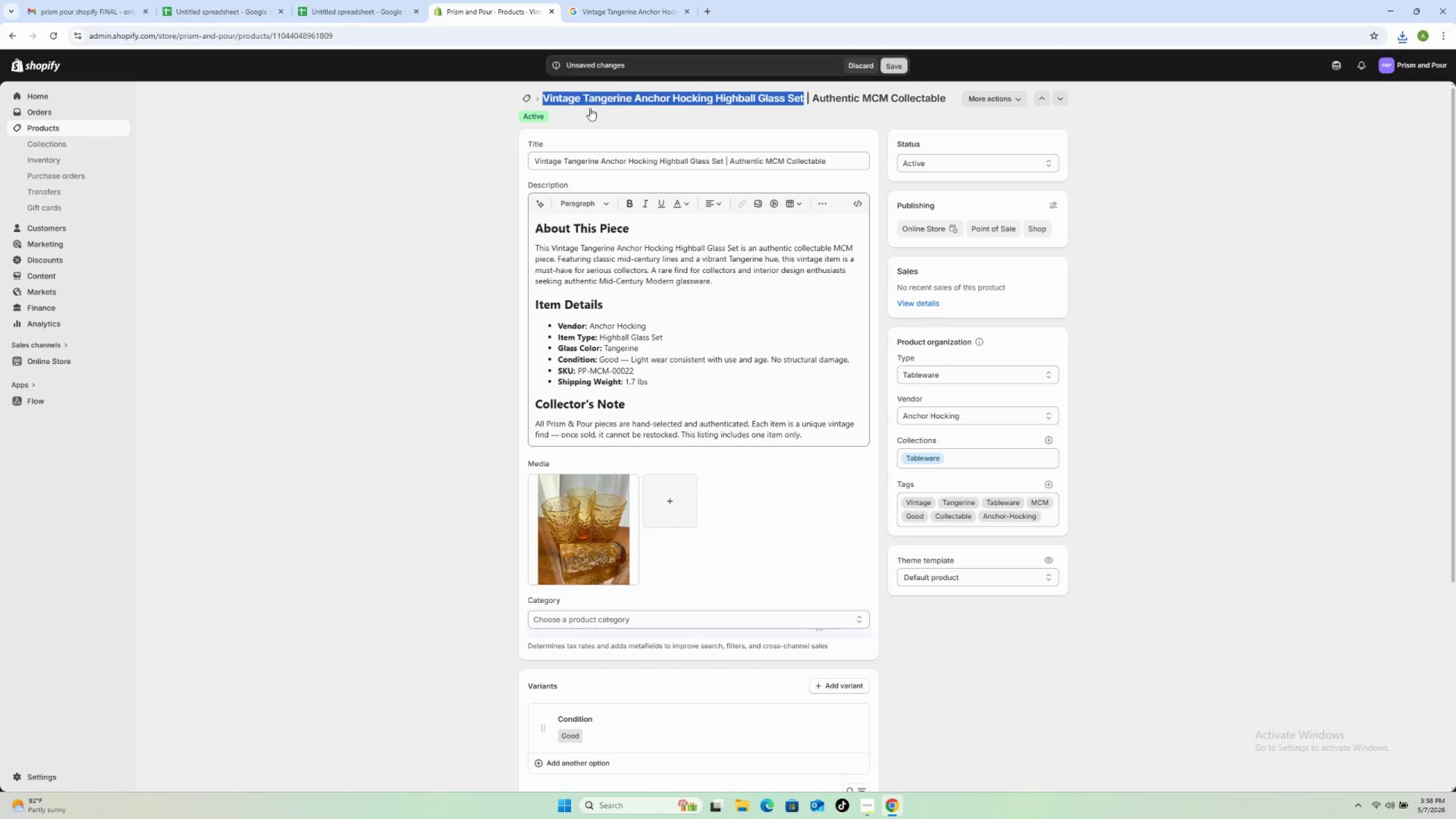 
left_click([489, 87])
 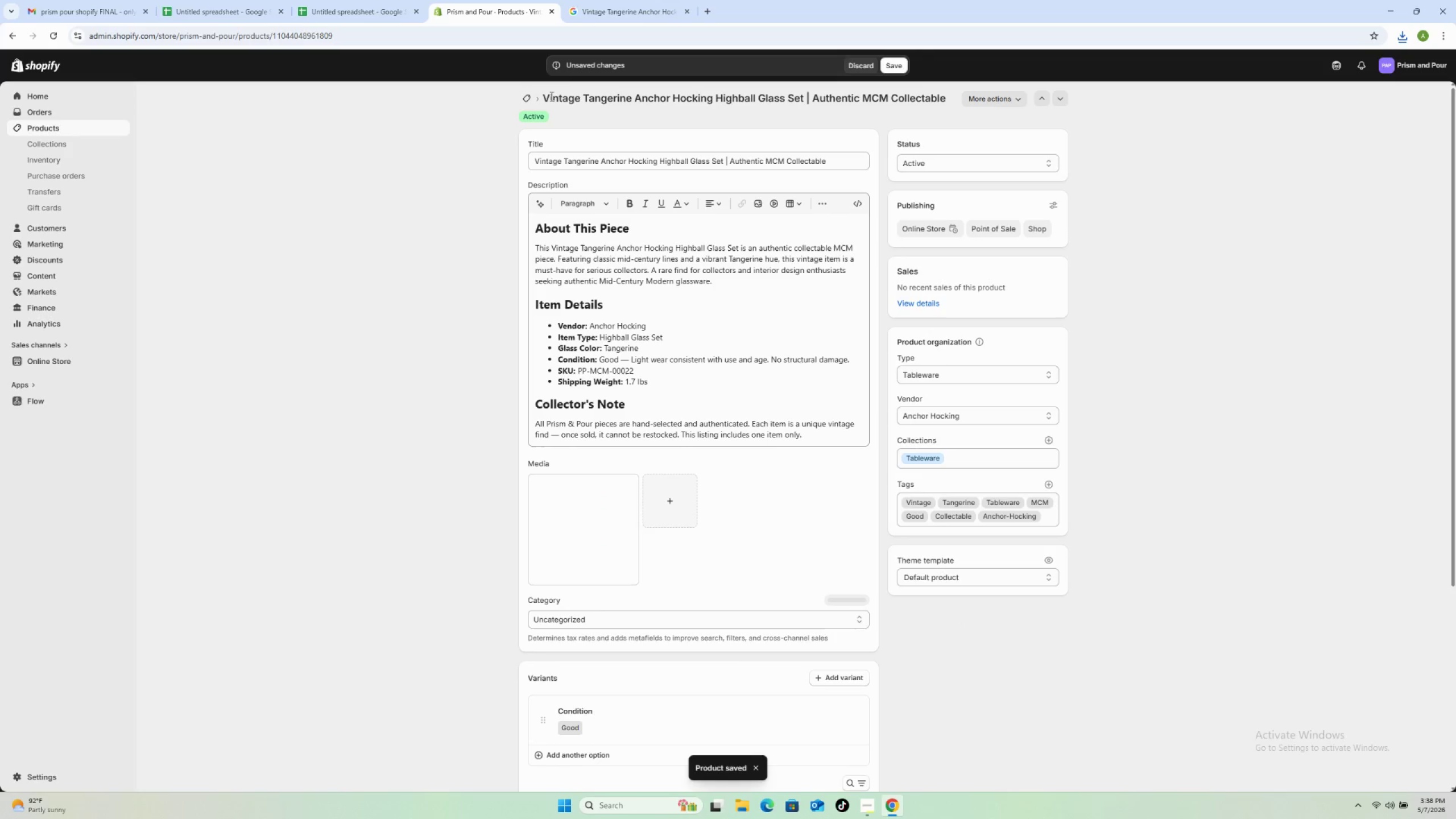 
left_click([529, 99])
 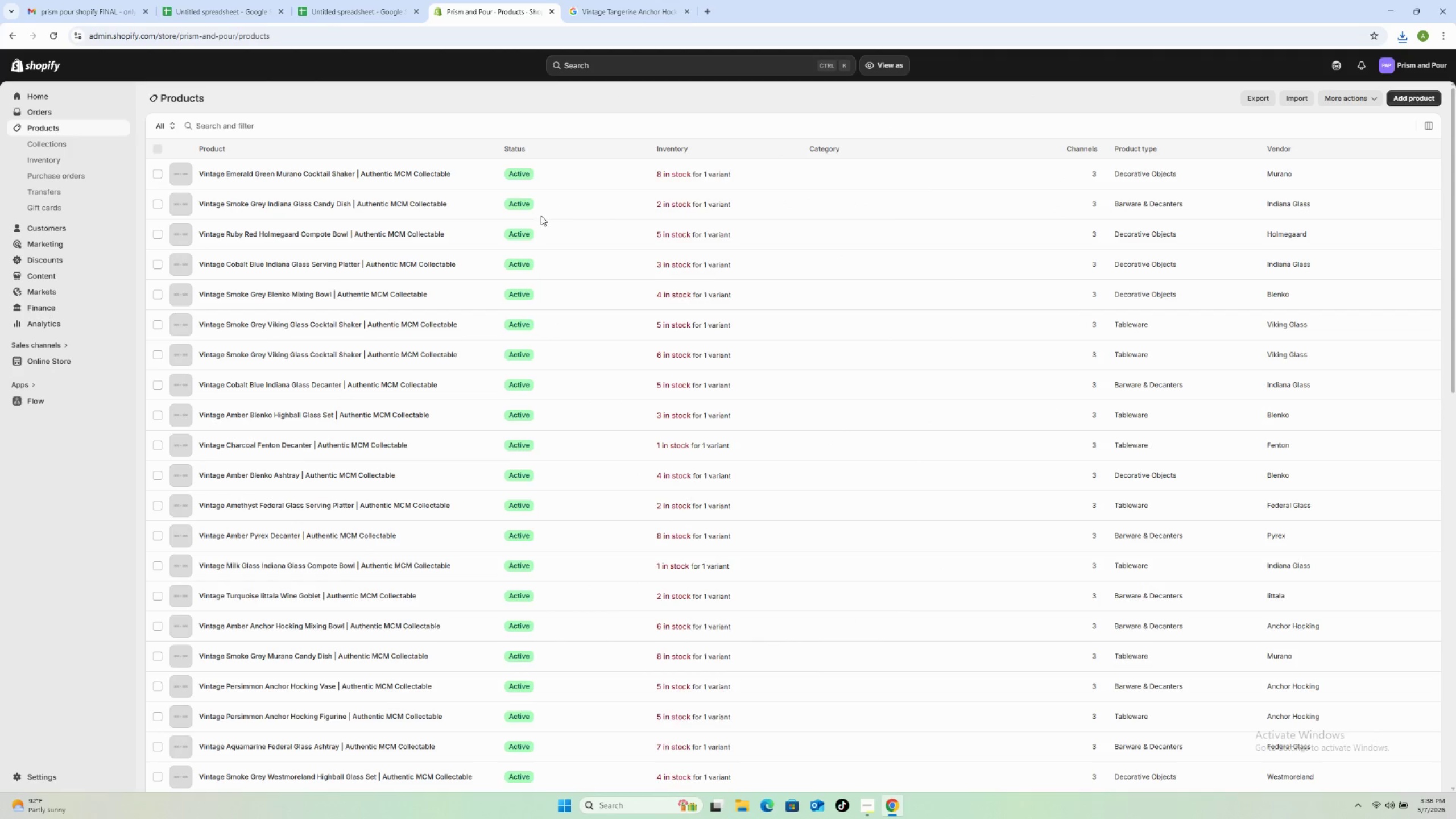 
scroll: coordinate [487, 483], scroll_direction: down, amount: 10.0
 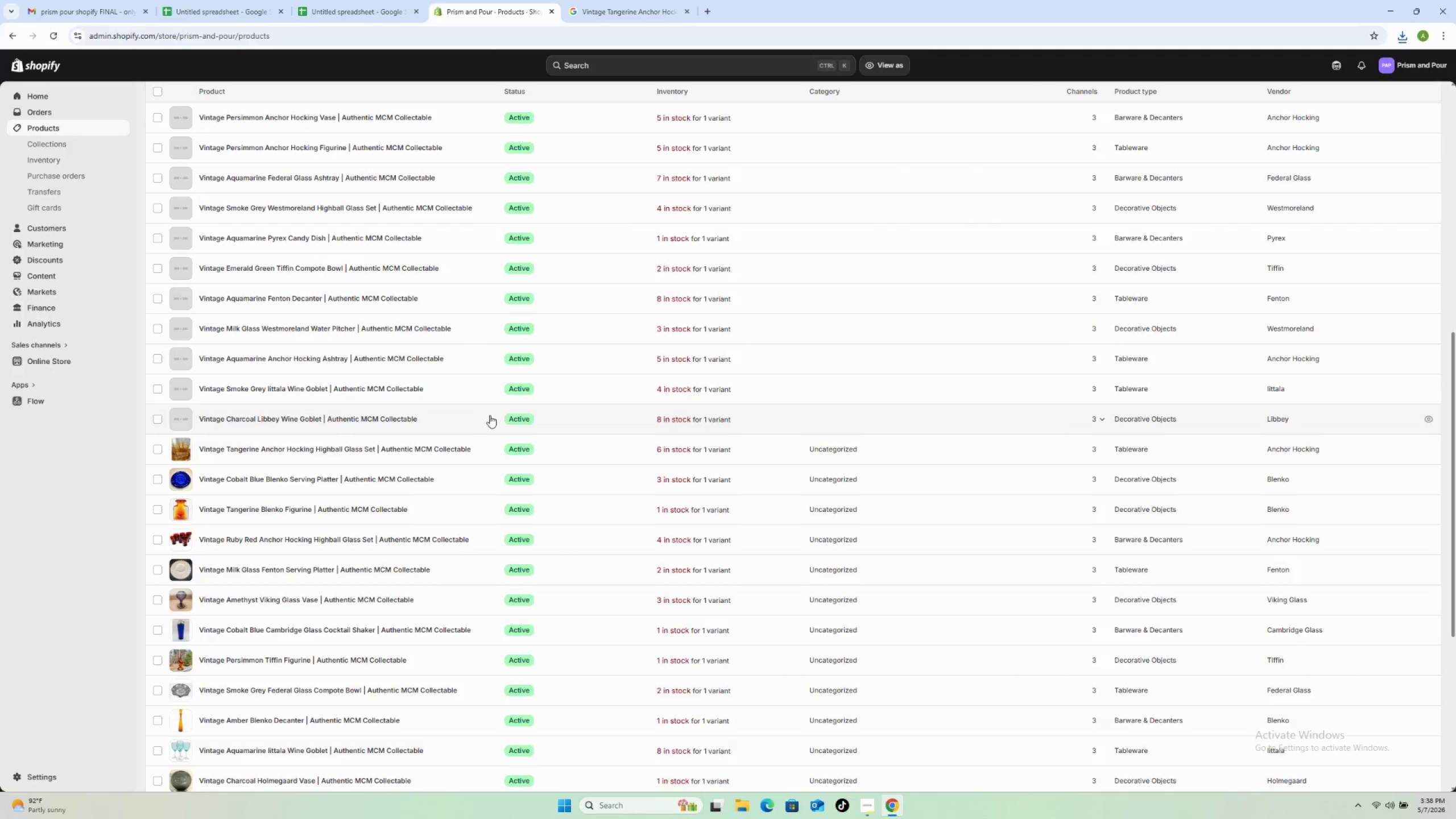 
left_click([475, 419])
 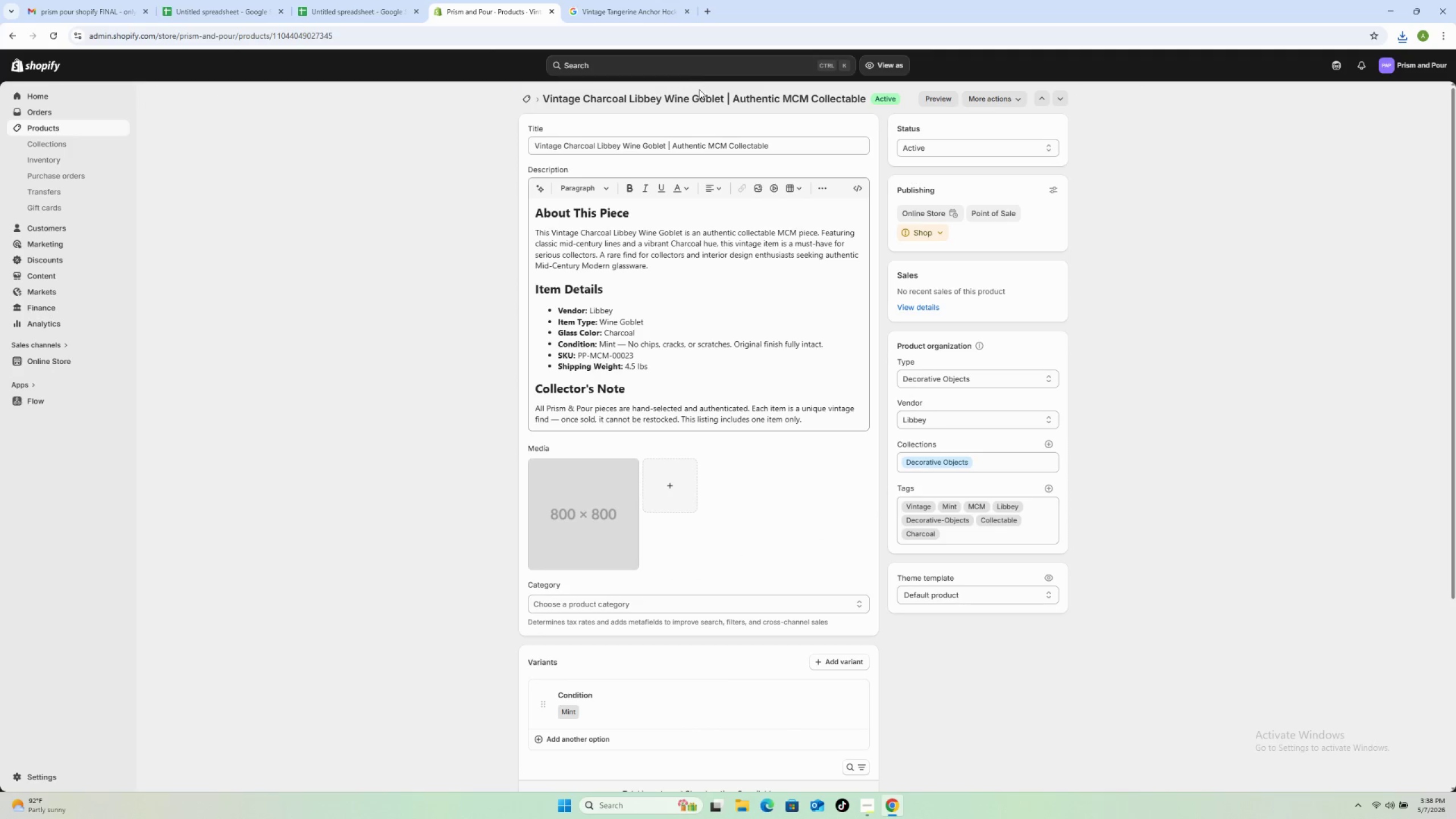 
wait(6.27)
 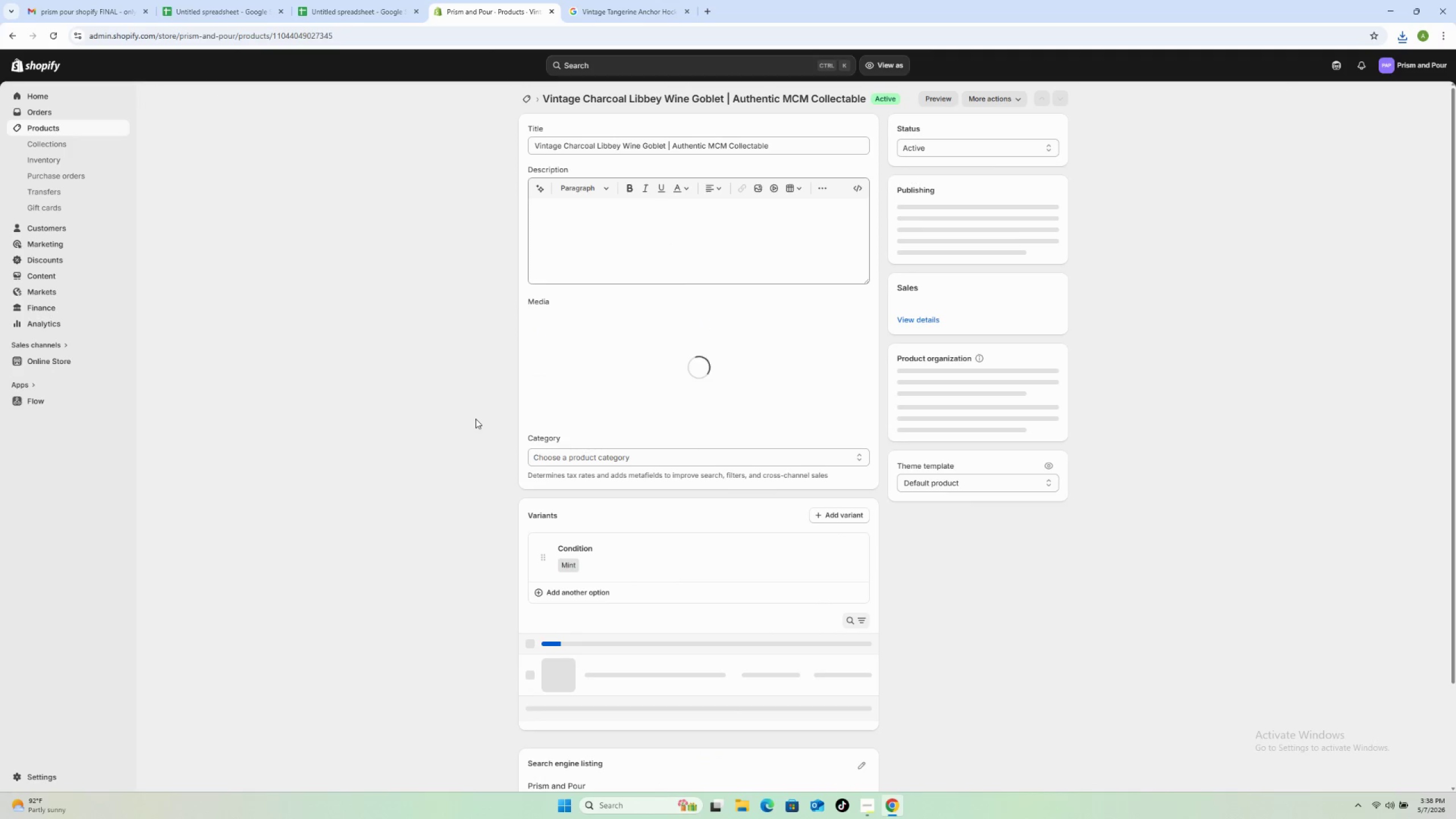 
left_click_drag(start_coordinate=[725, 96], to_coordinate=[545, 103])
 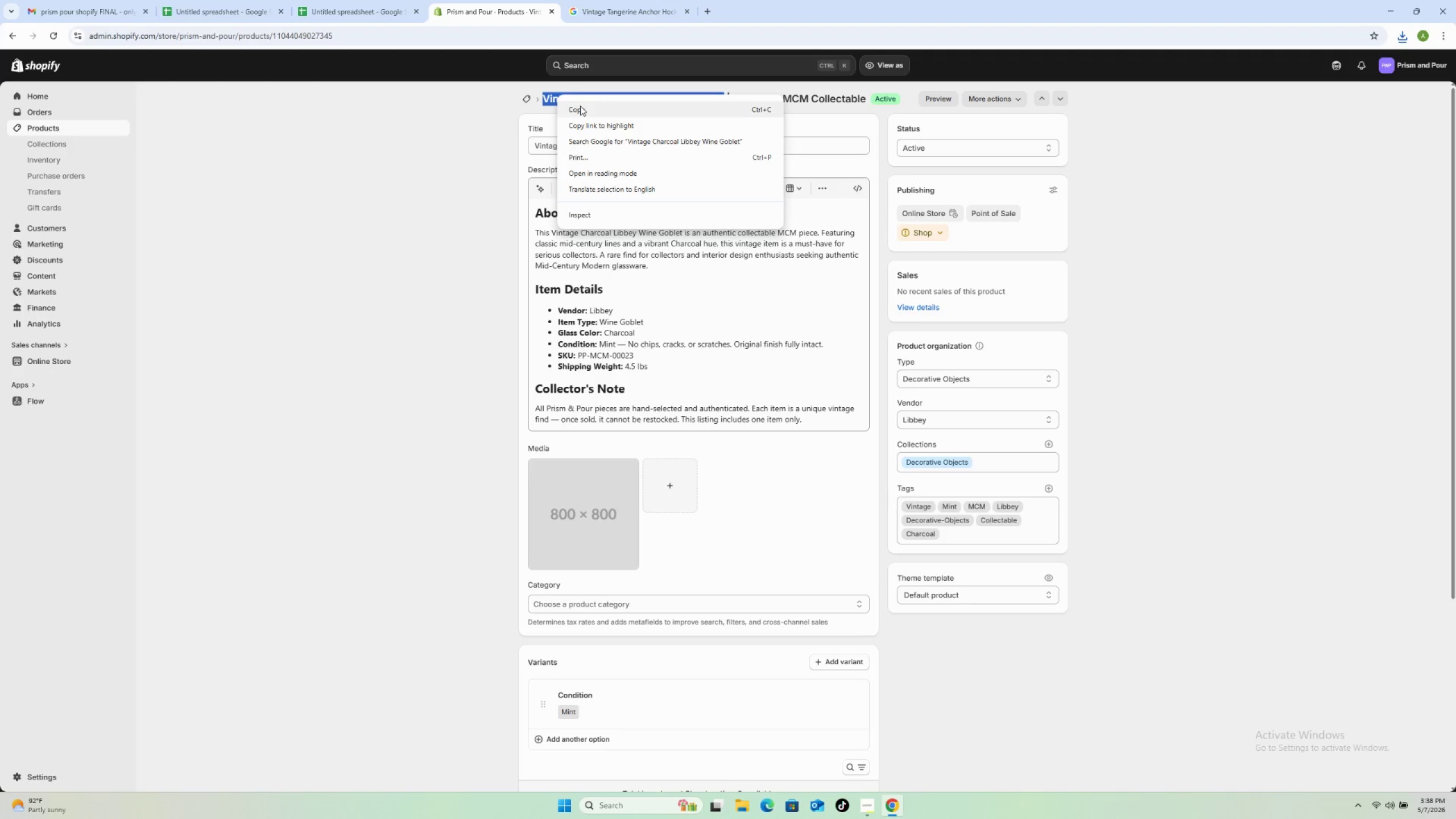 
left_click([580, 107])
 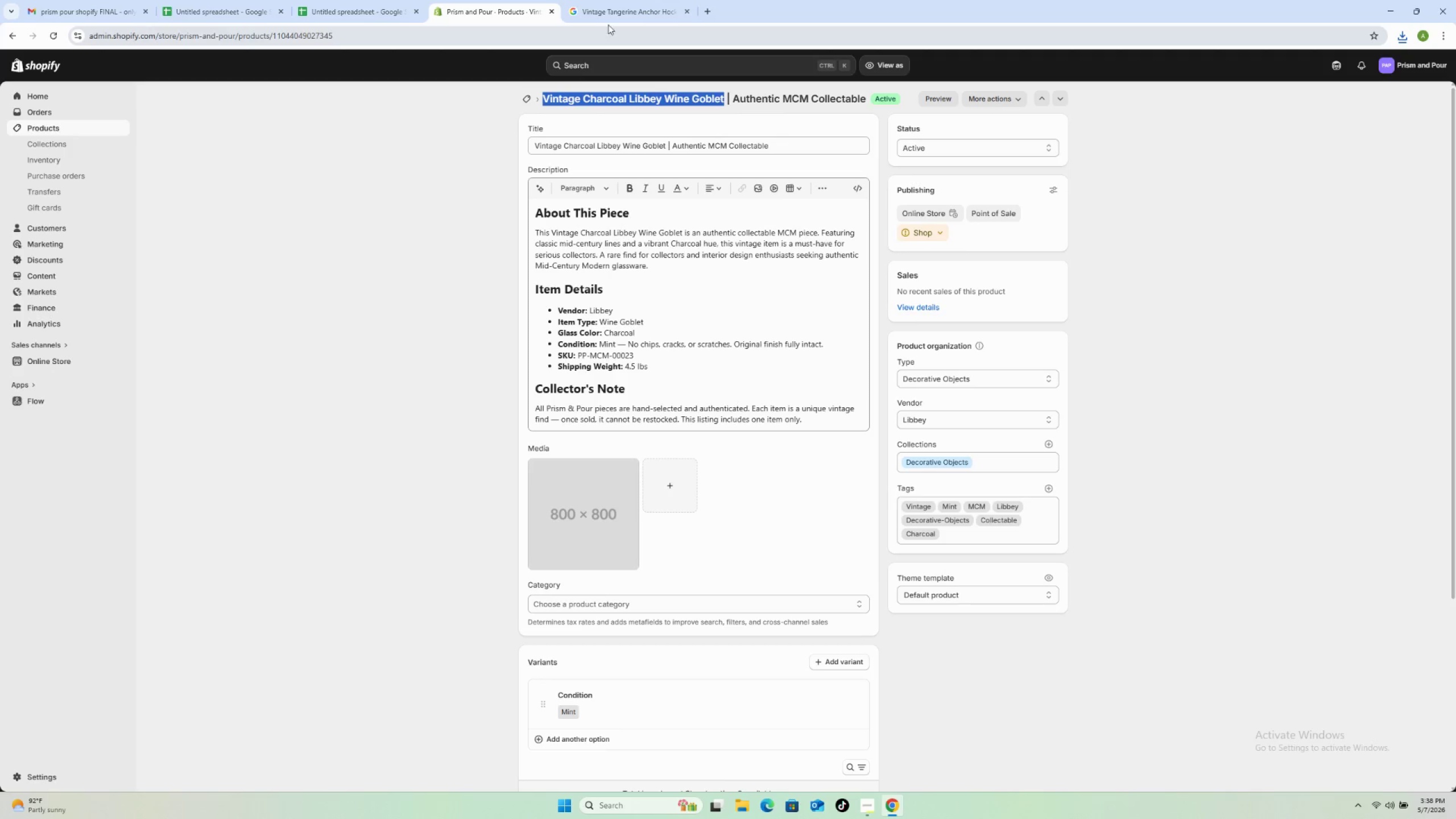 
left_click([613, 7])
 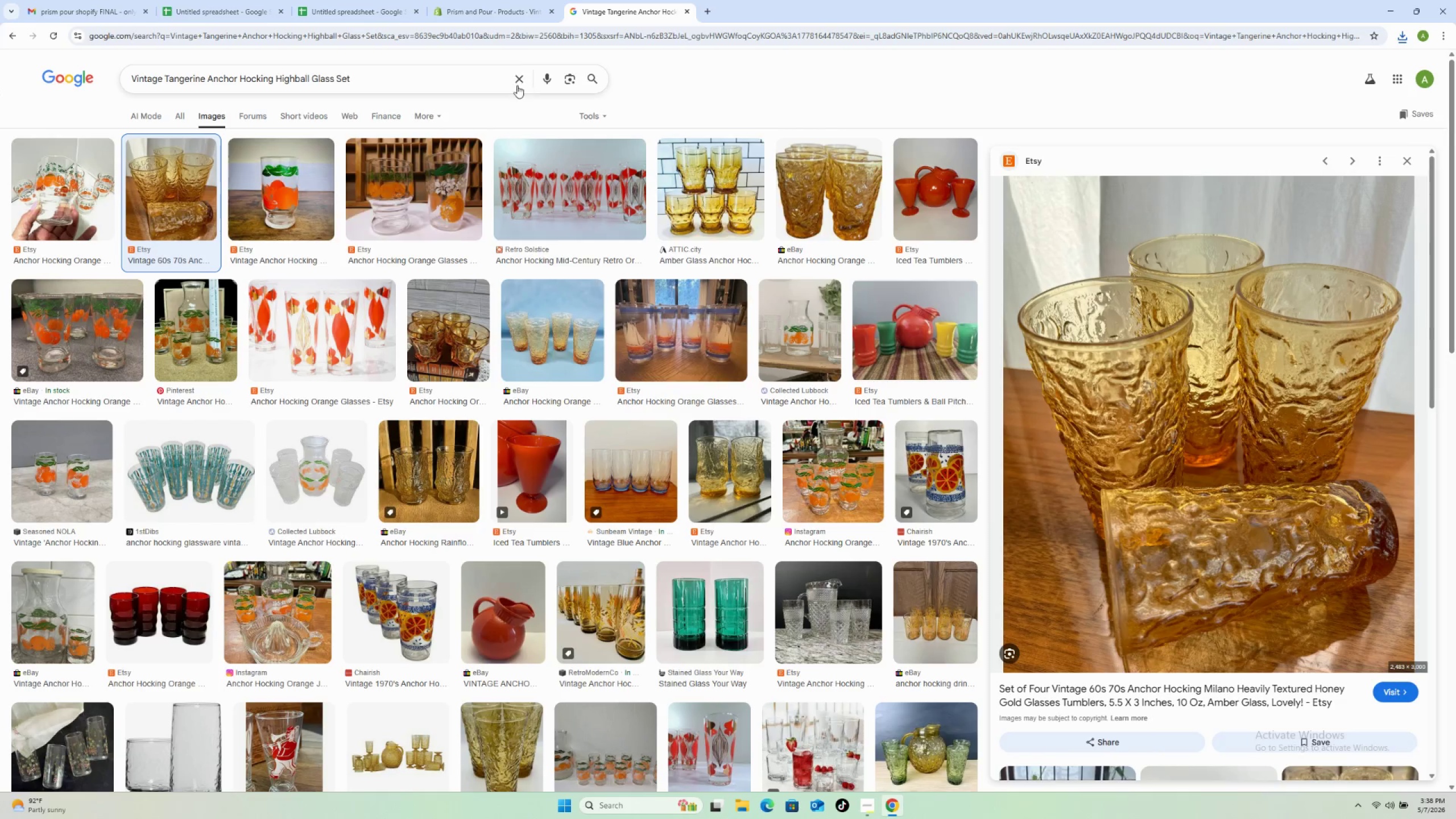 
left_click([516, 84])
 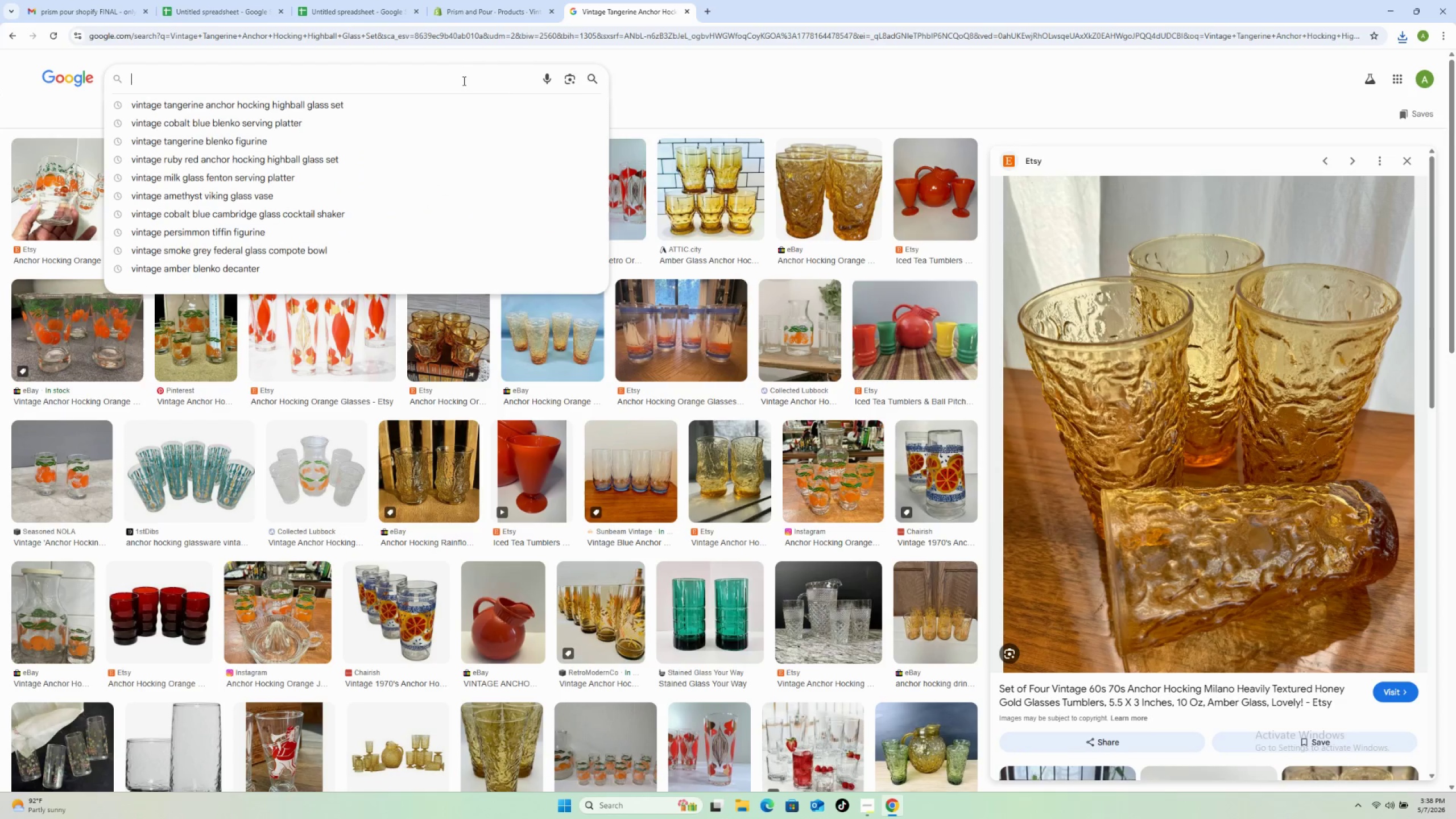 
right_click([462, 81])
 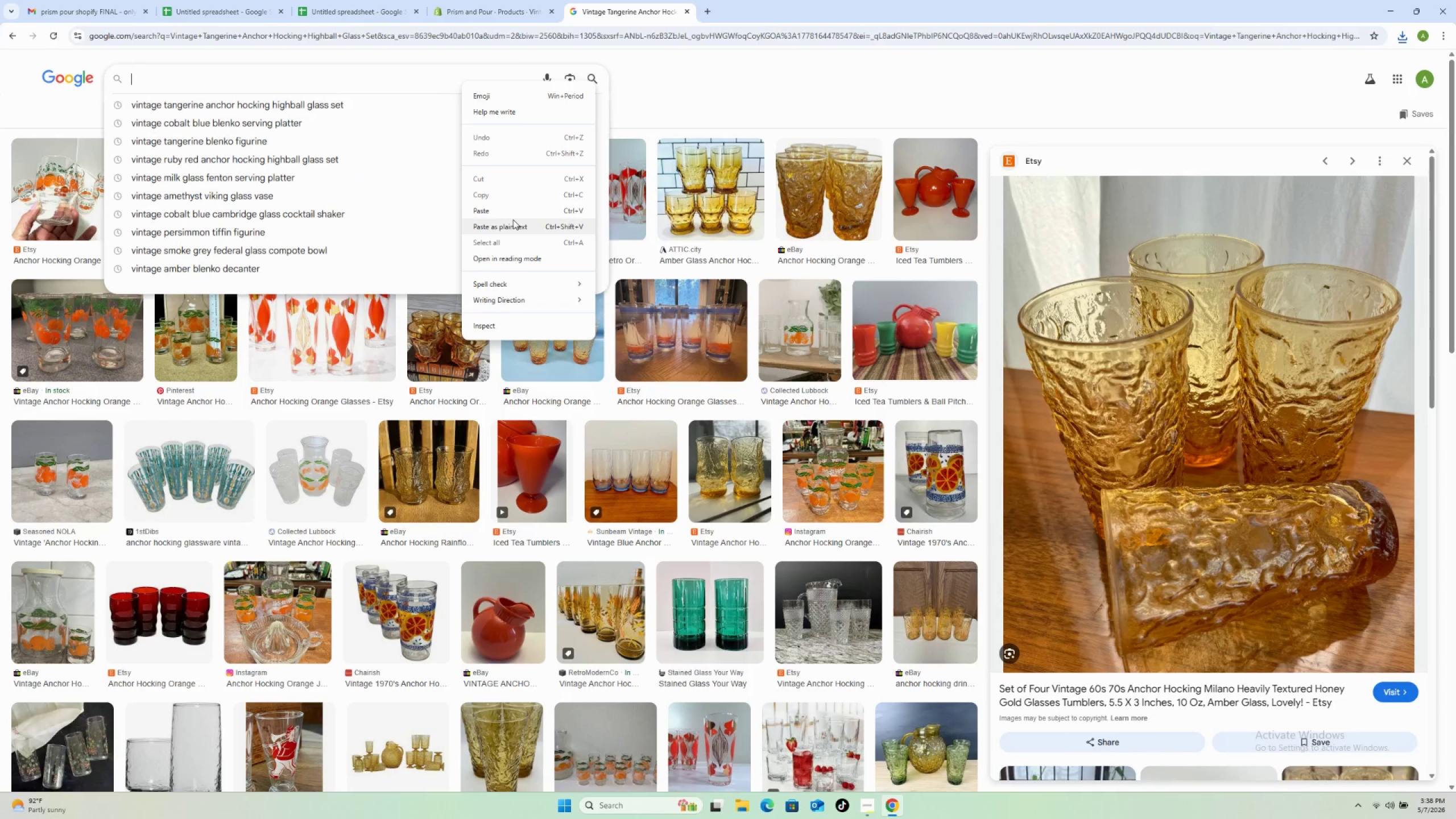 
left_click([511, 211])
 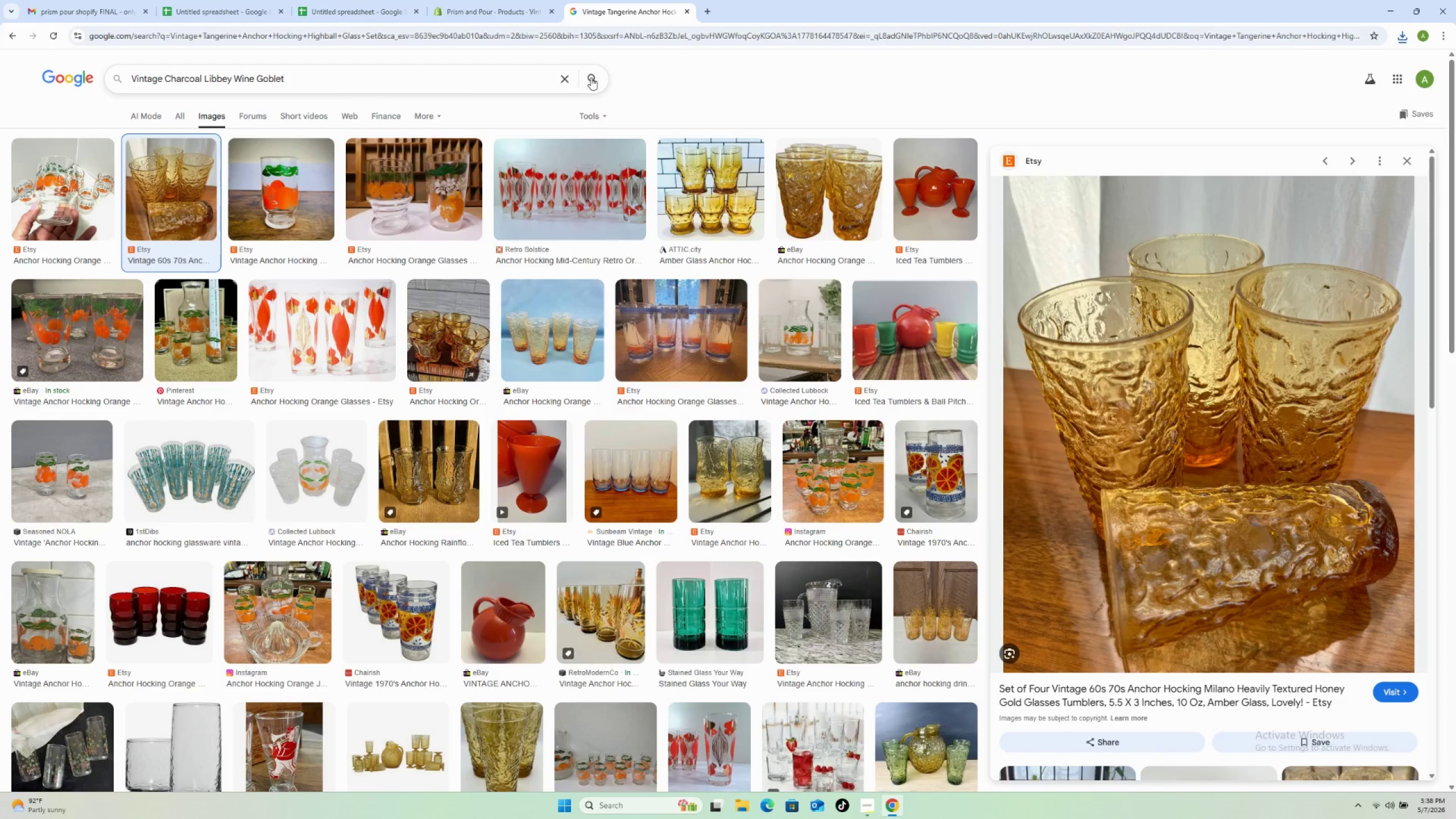 
left_click([592, 78])
 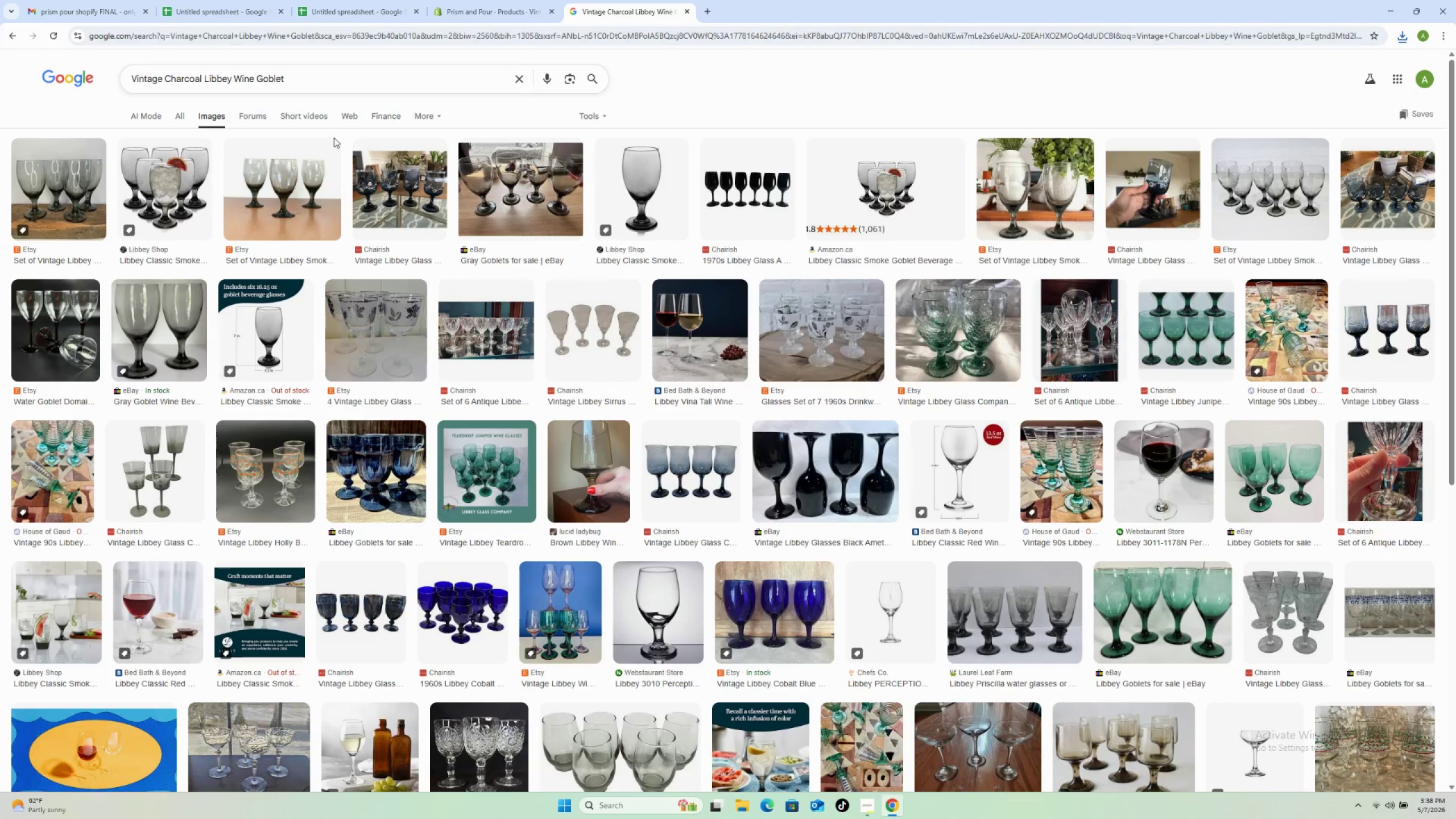 
wait(6.72)
 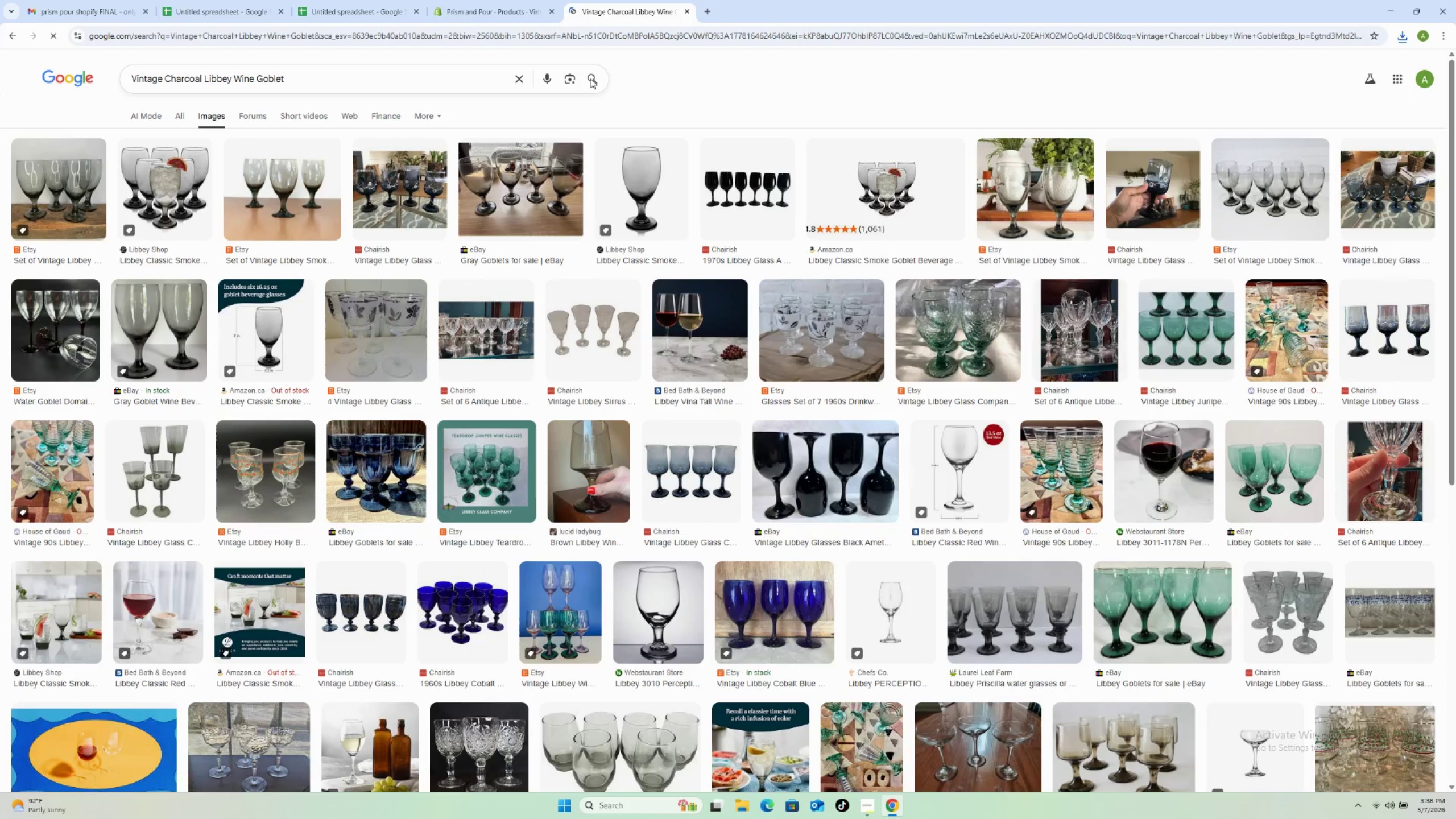 
left_click([260, 178])
 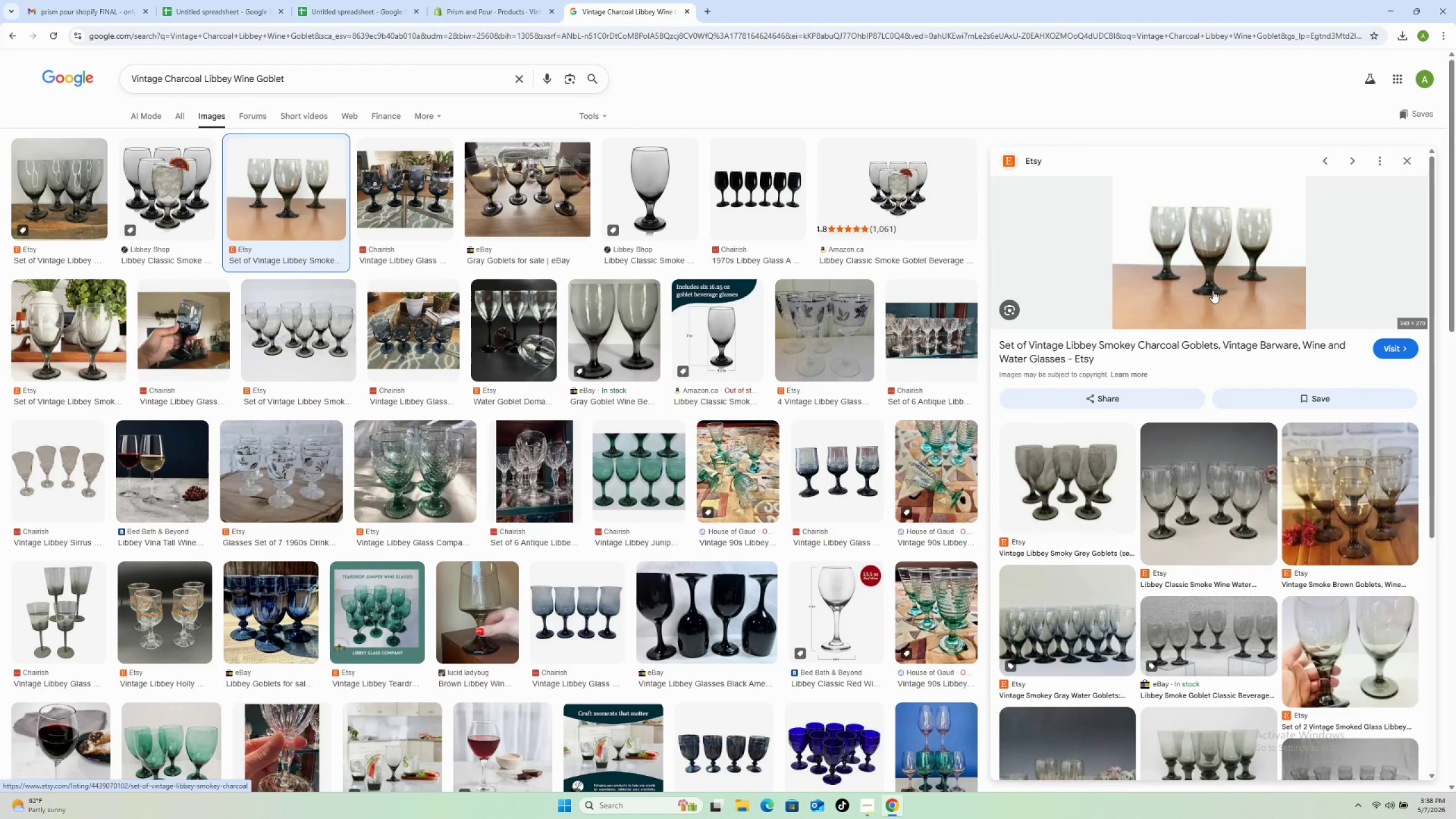 
right_click([1190, 270])
 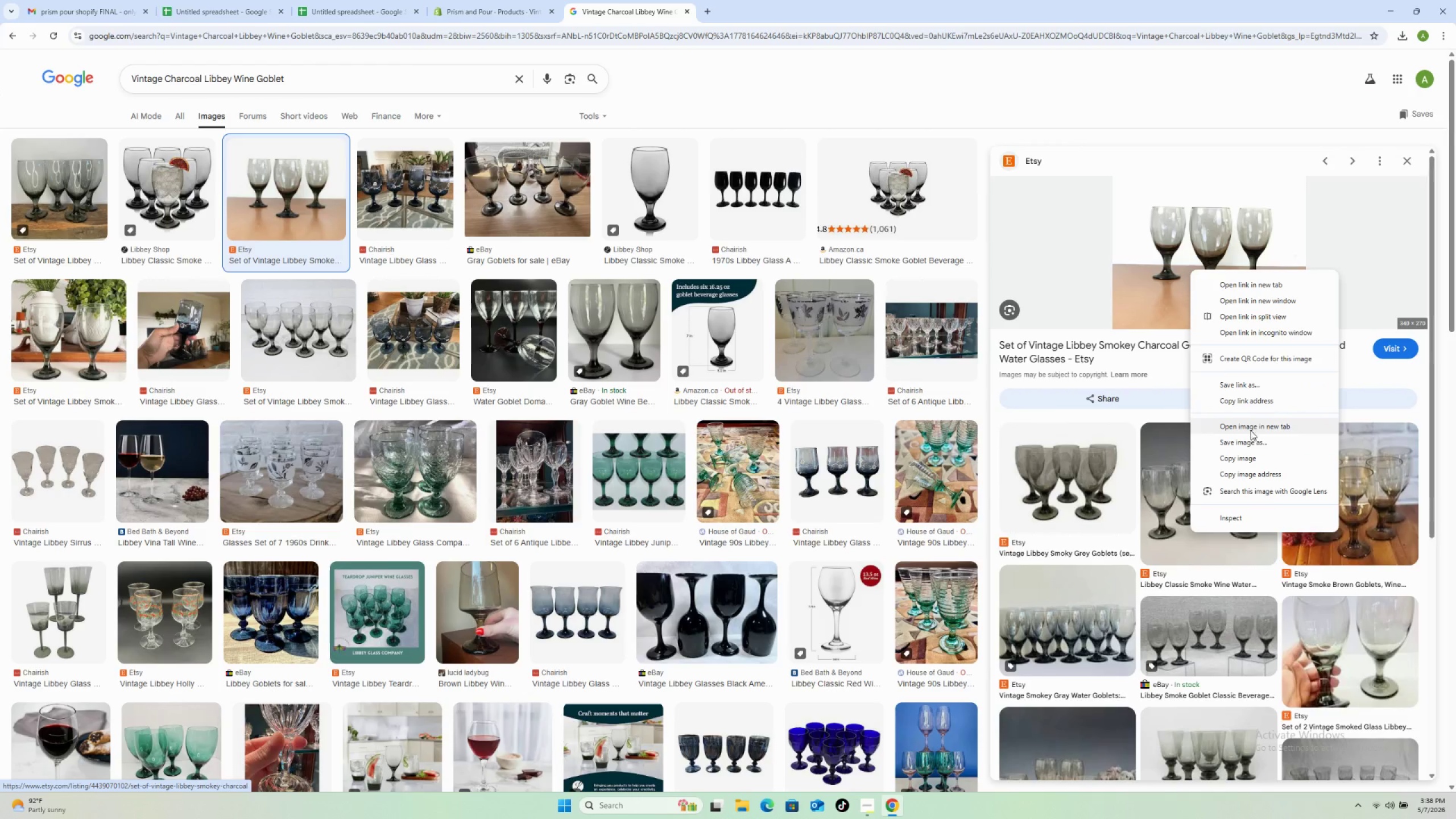 
left_click([1250, 440])
 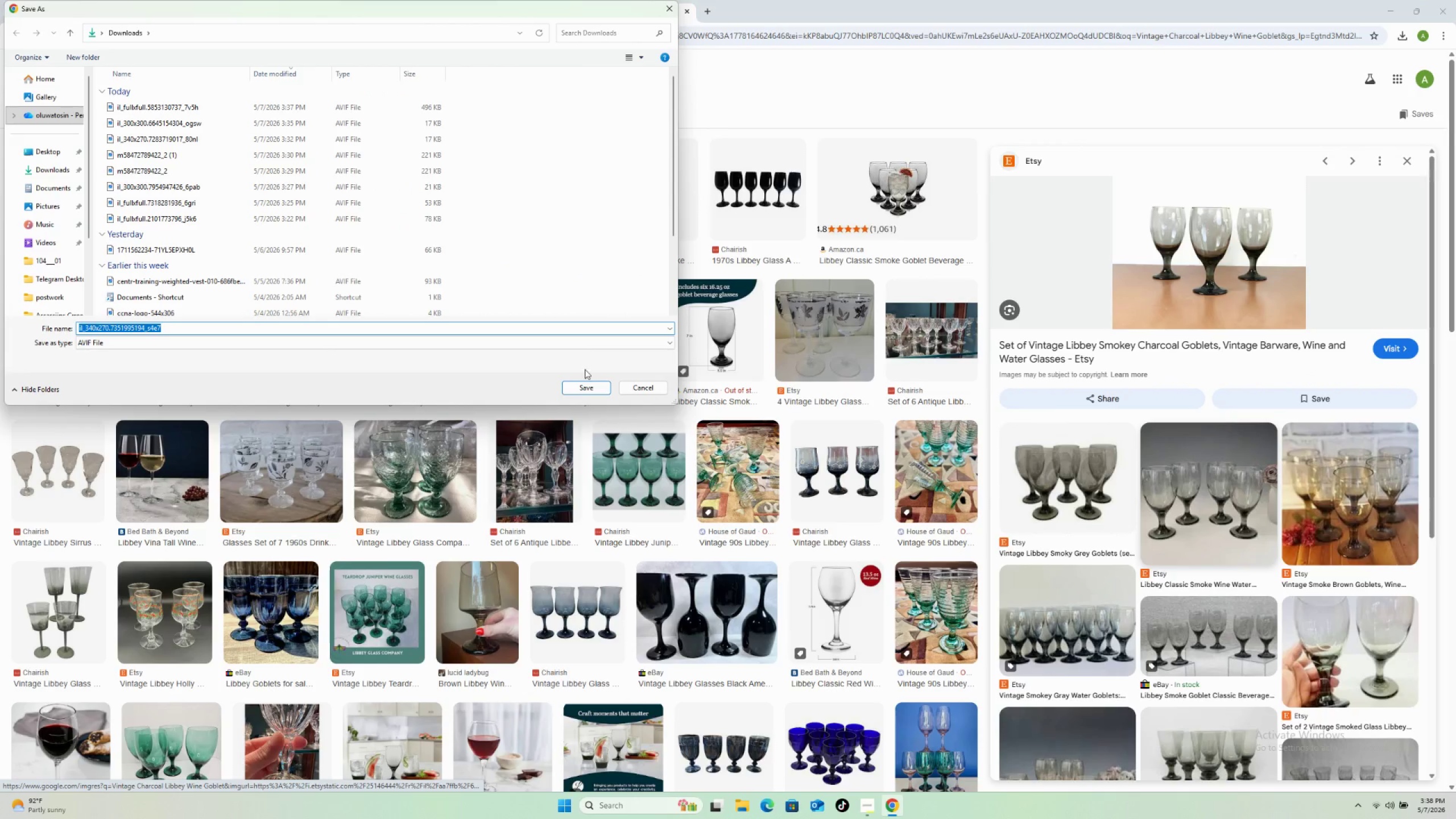 
left_click([582, 386])
 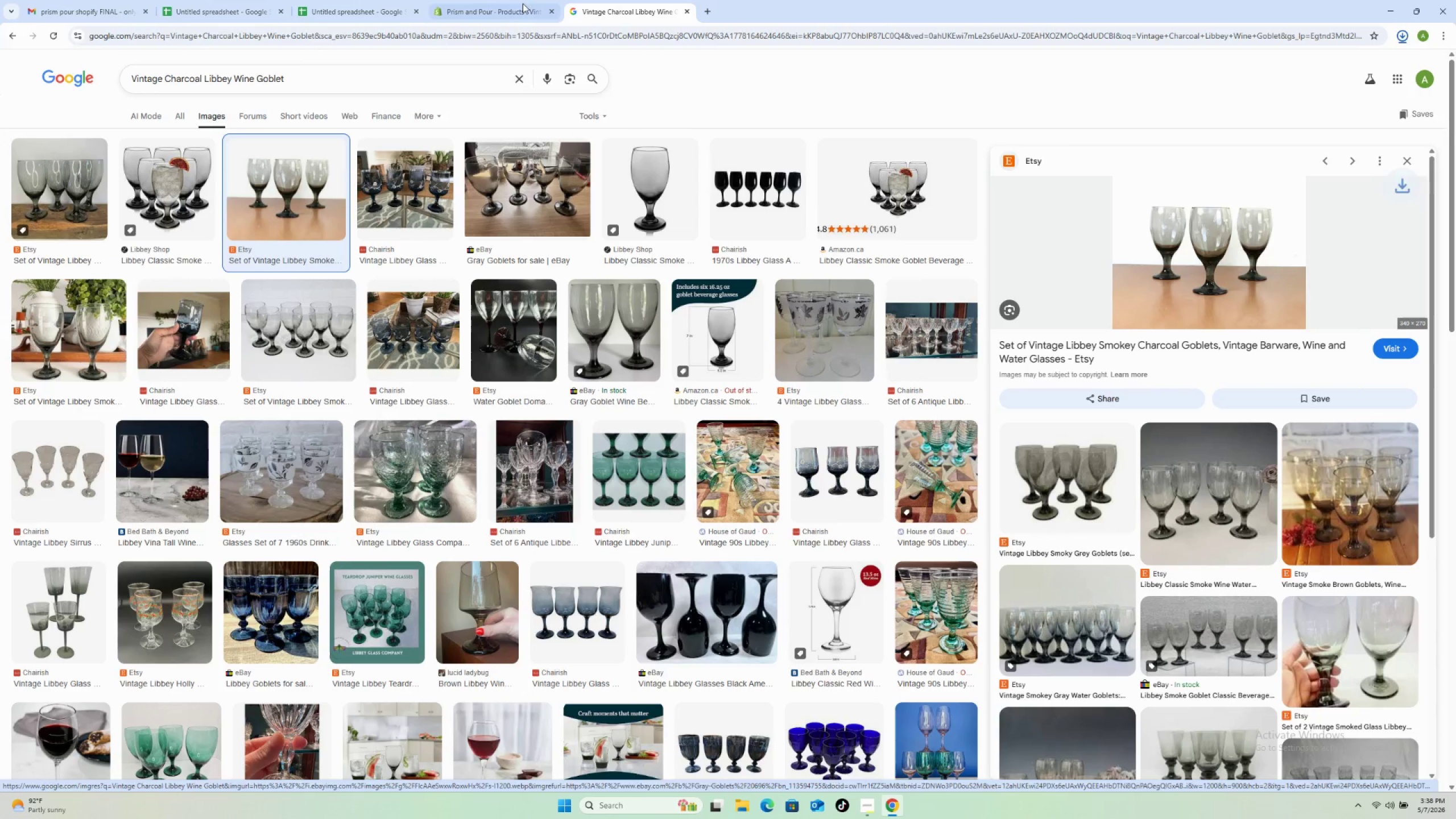 
left_click([482, 1])
 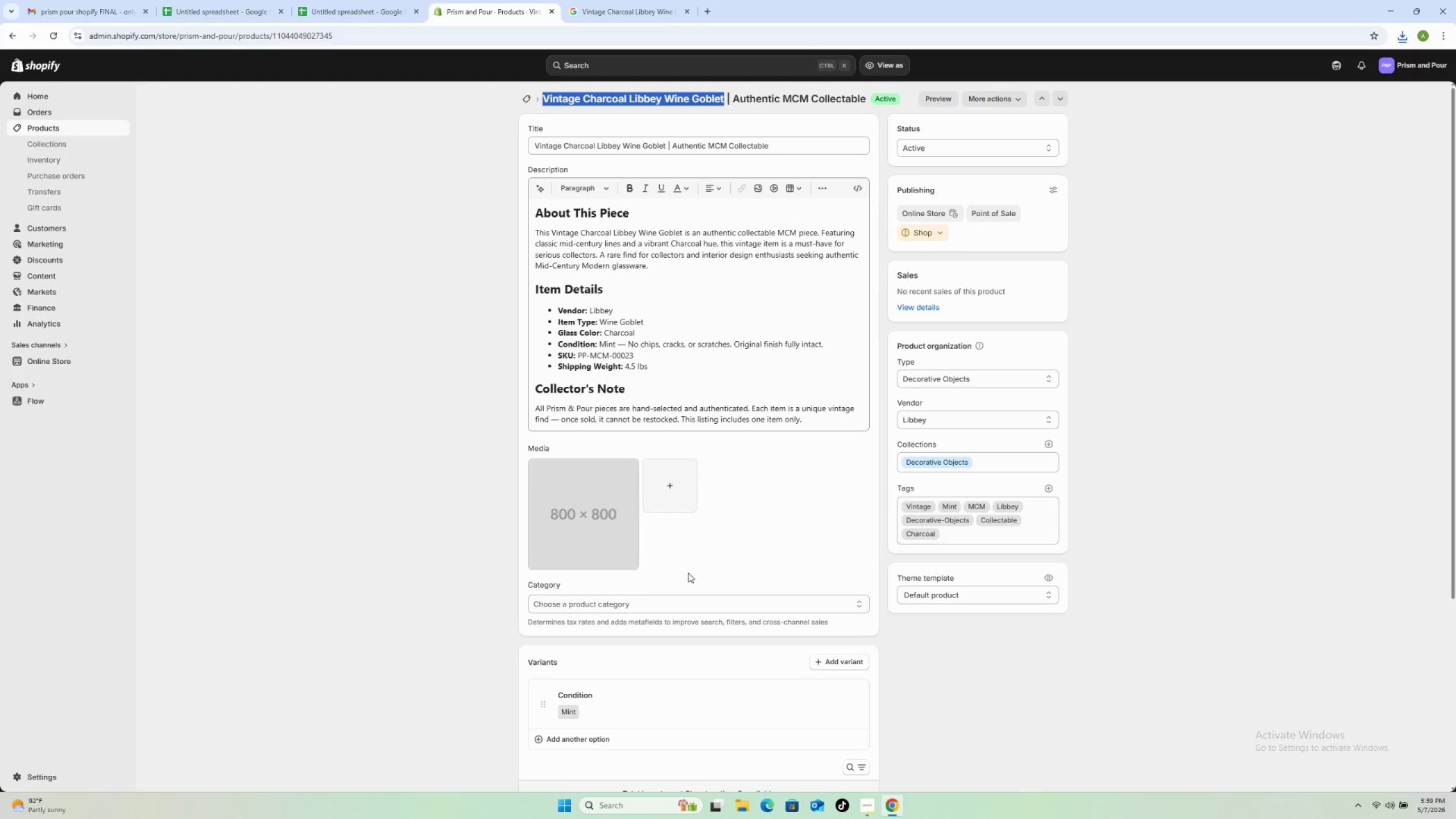 
left_click([674, 496])
 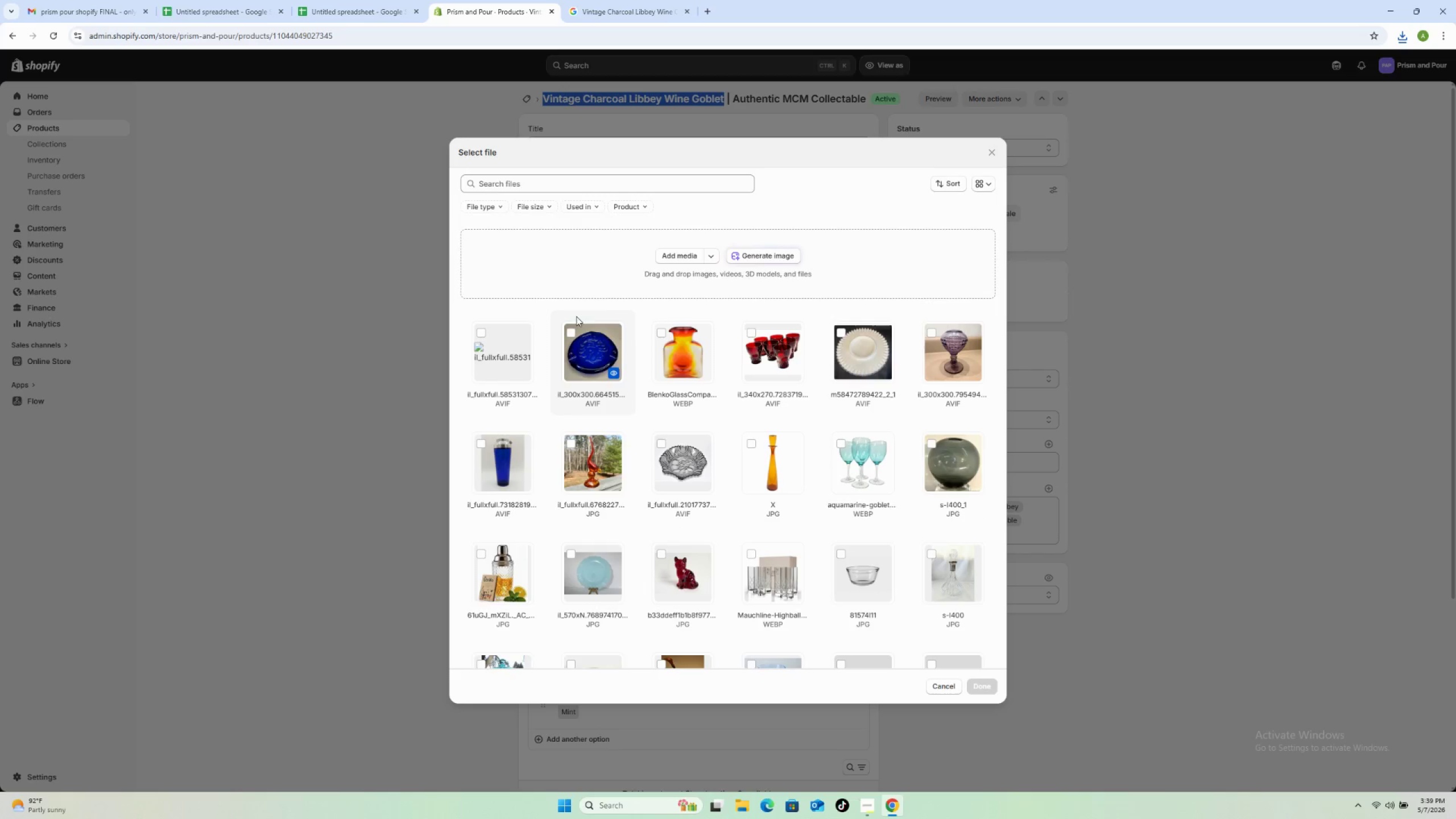 
mouse_move([652, 257])
 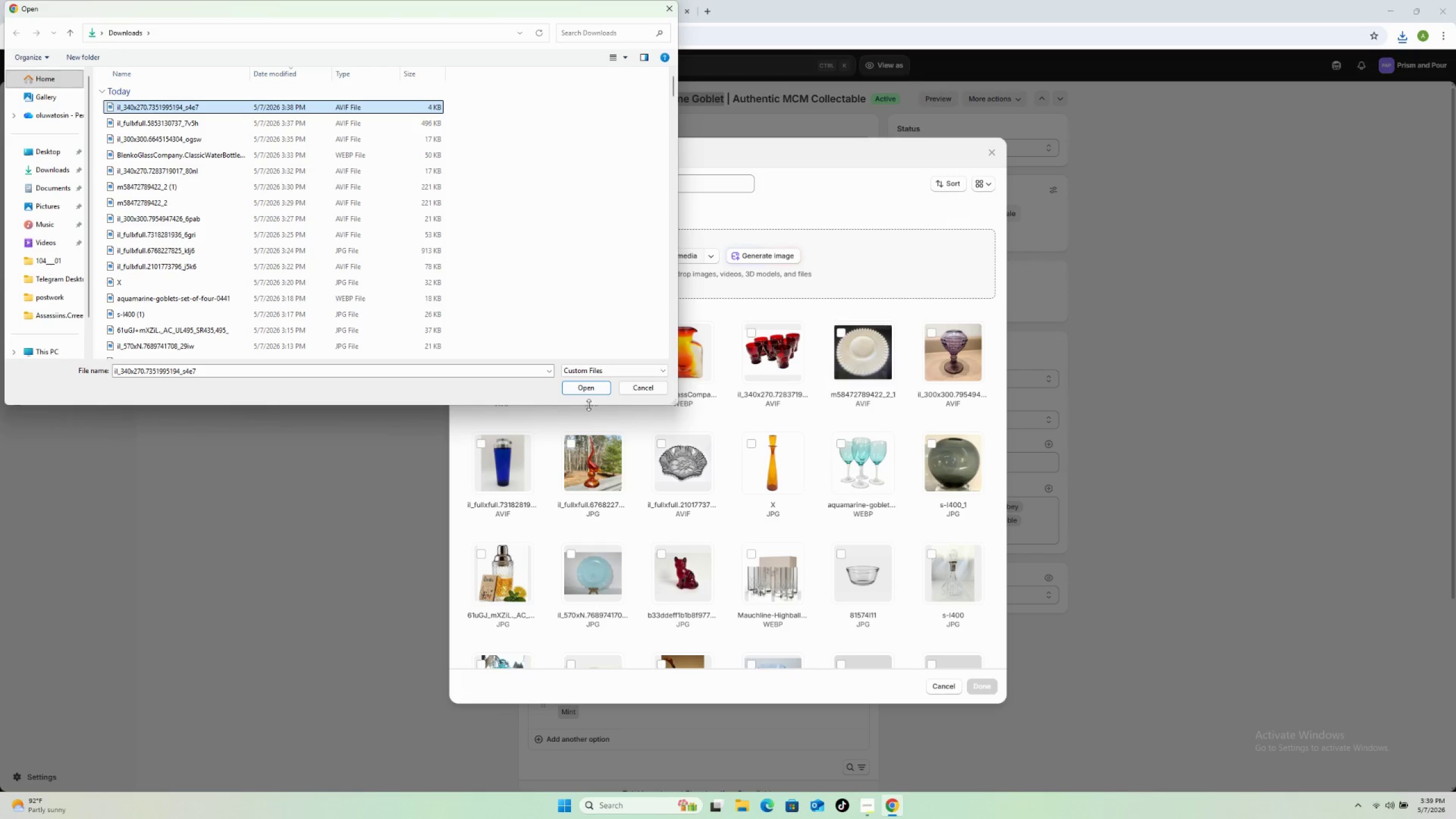 
left_click([602, 388])
 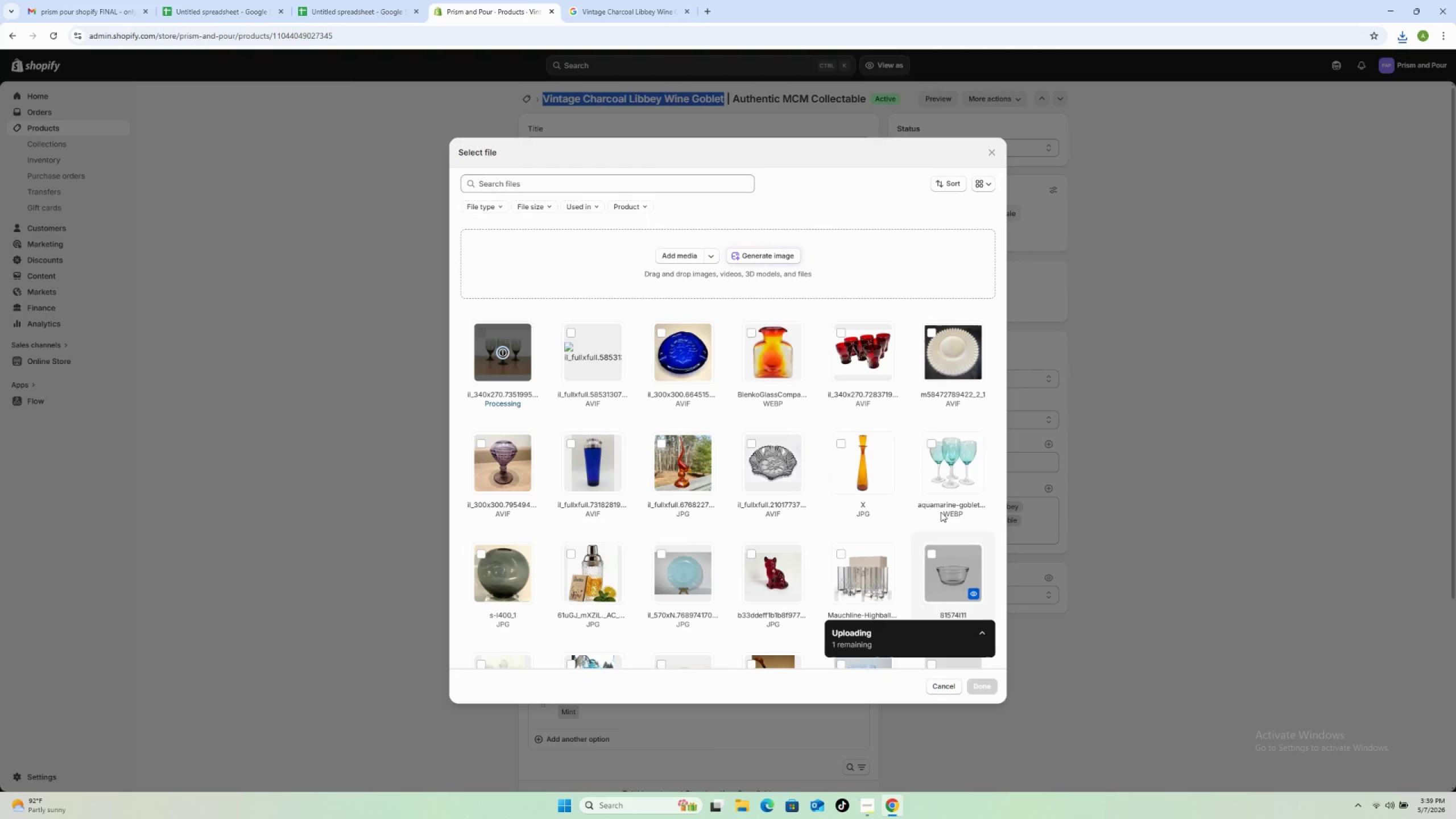 
scroll: coordinate [919, 544], scroll_direction: down, amount: 14.0
 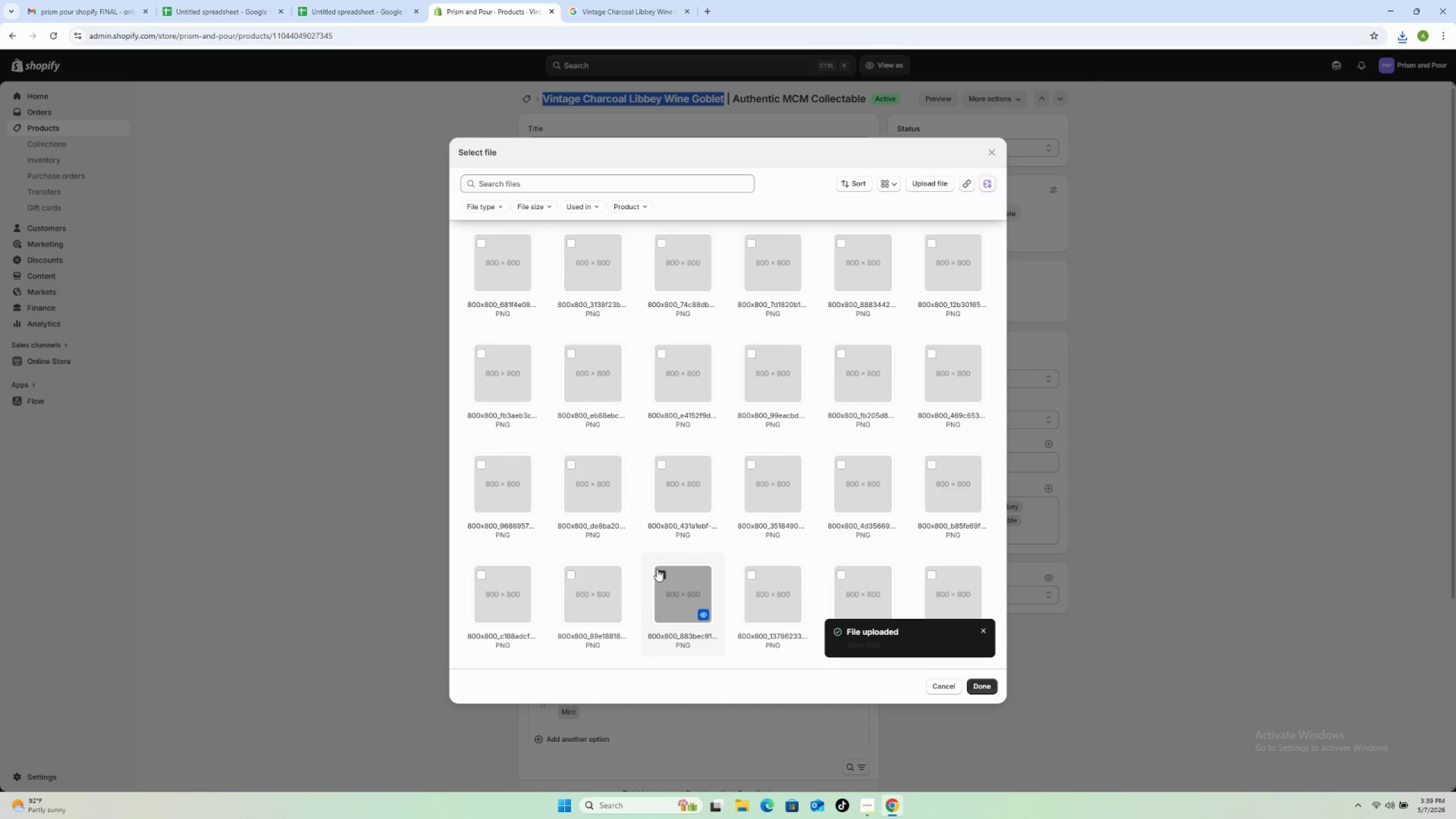 
left_click([661, 573])
 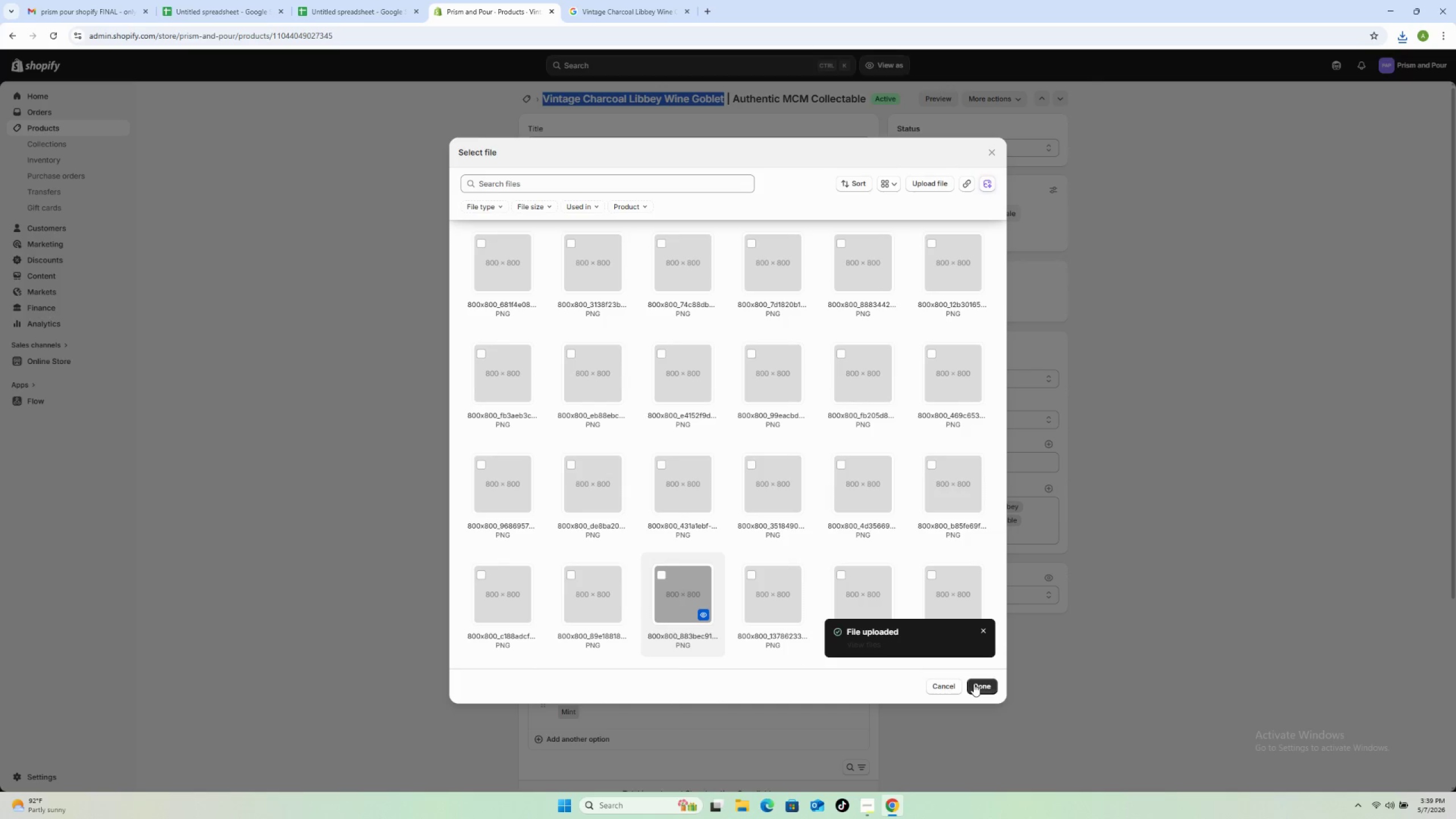 
left_click([974, 684])
 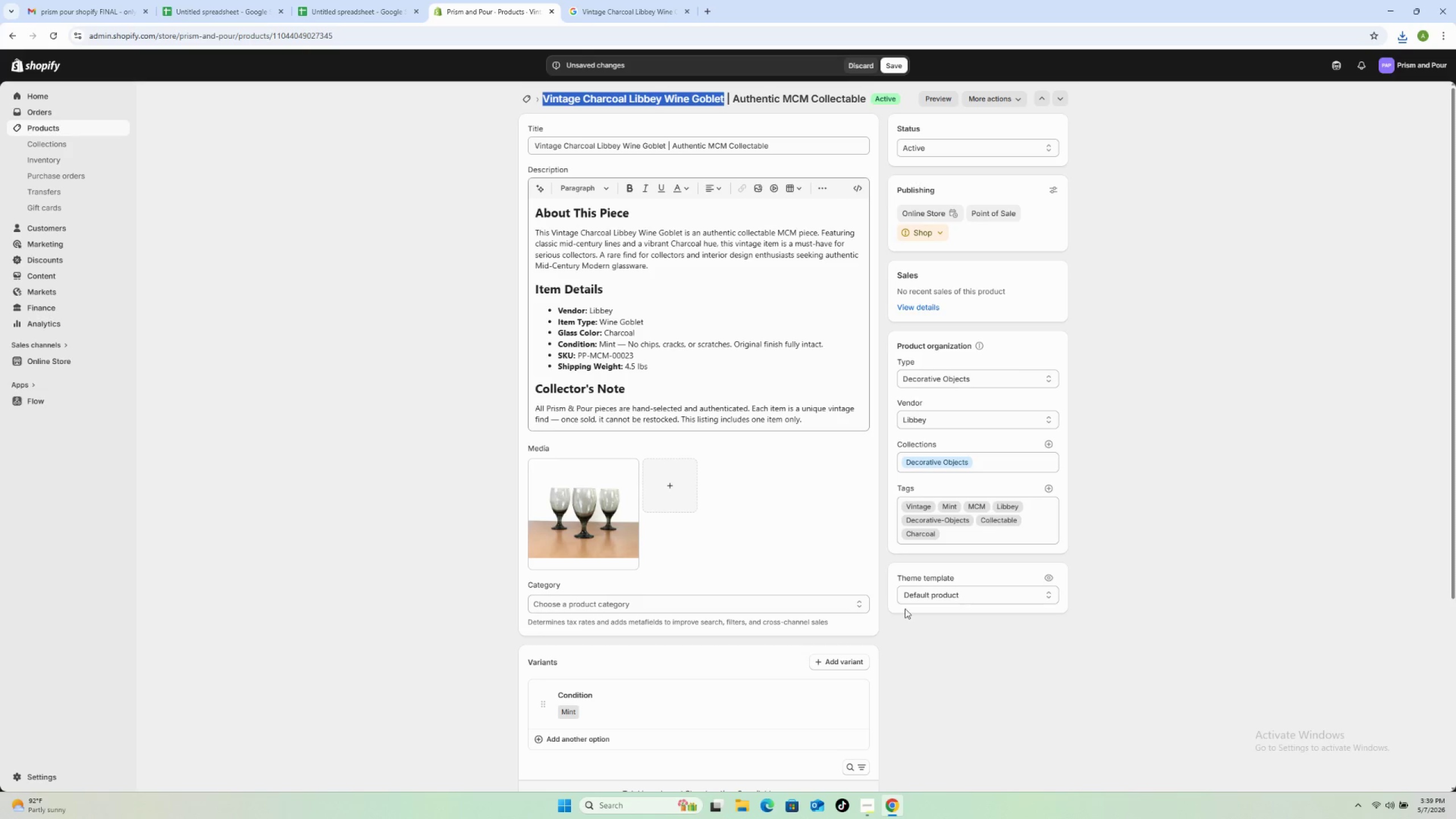 
scroll: coordinate [1056, 220], scroll_direction: up, amount: 3.0
 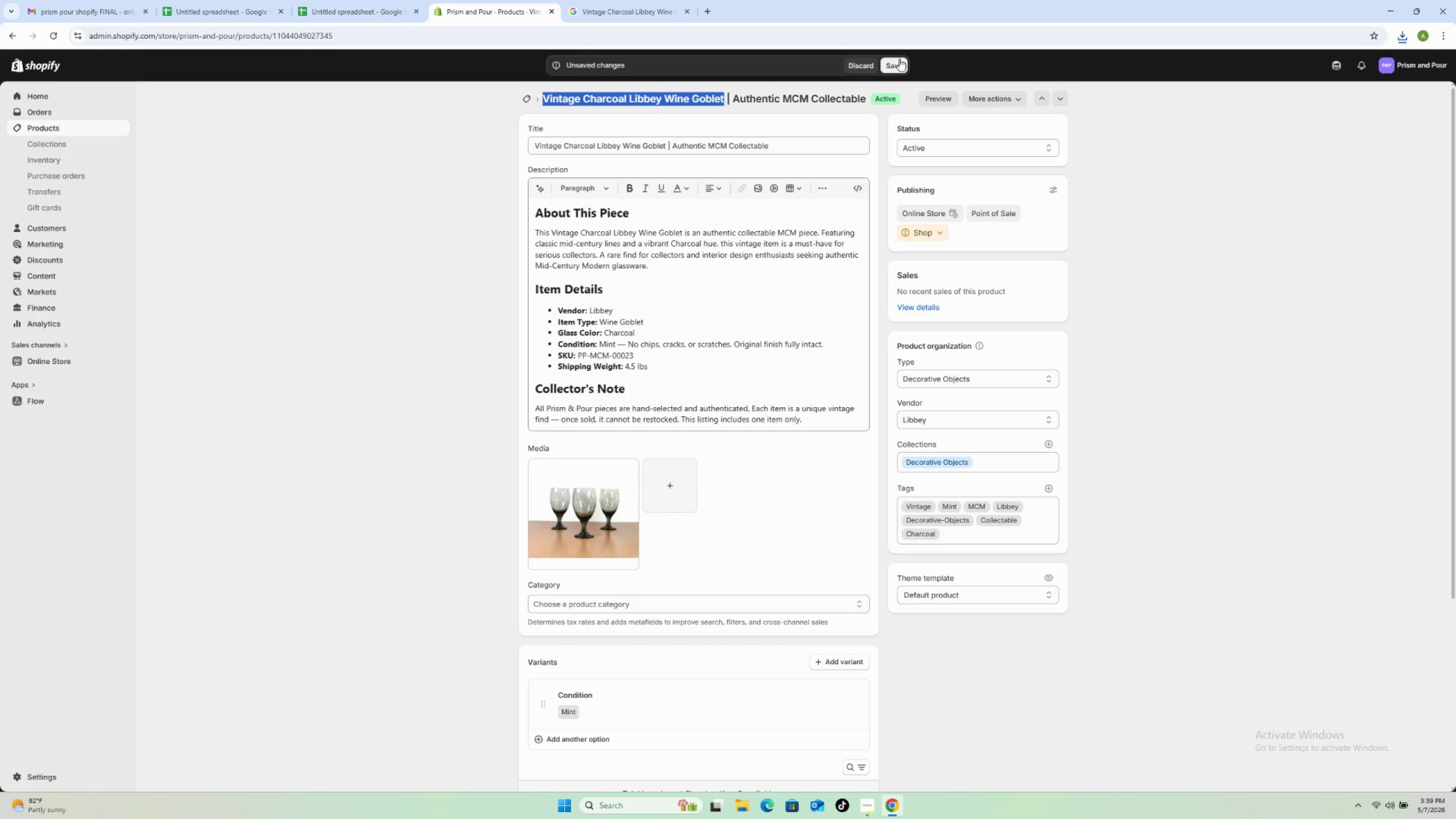 
left_click([899, 60])
 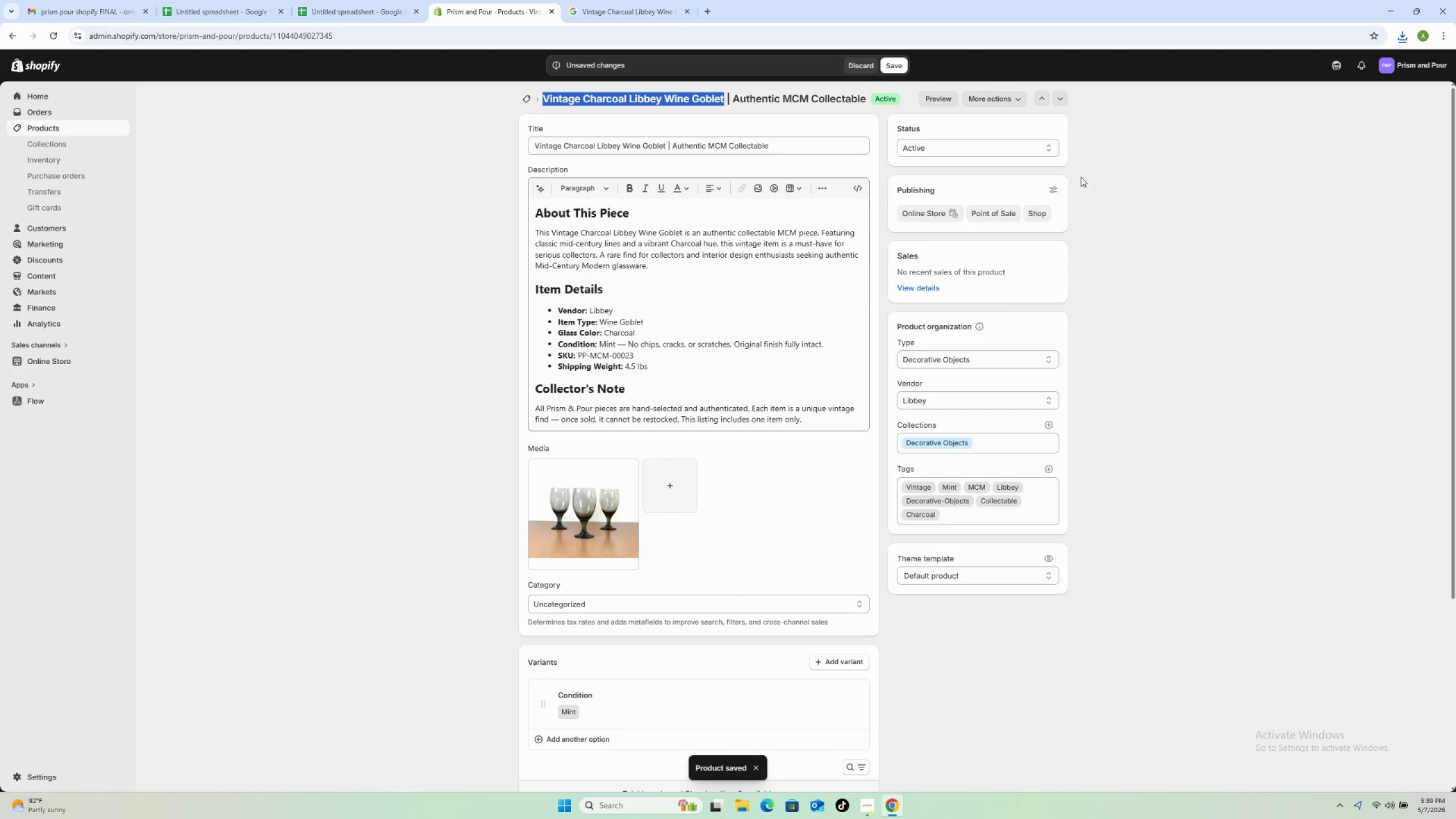 
wait(6.16)
 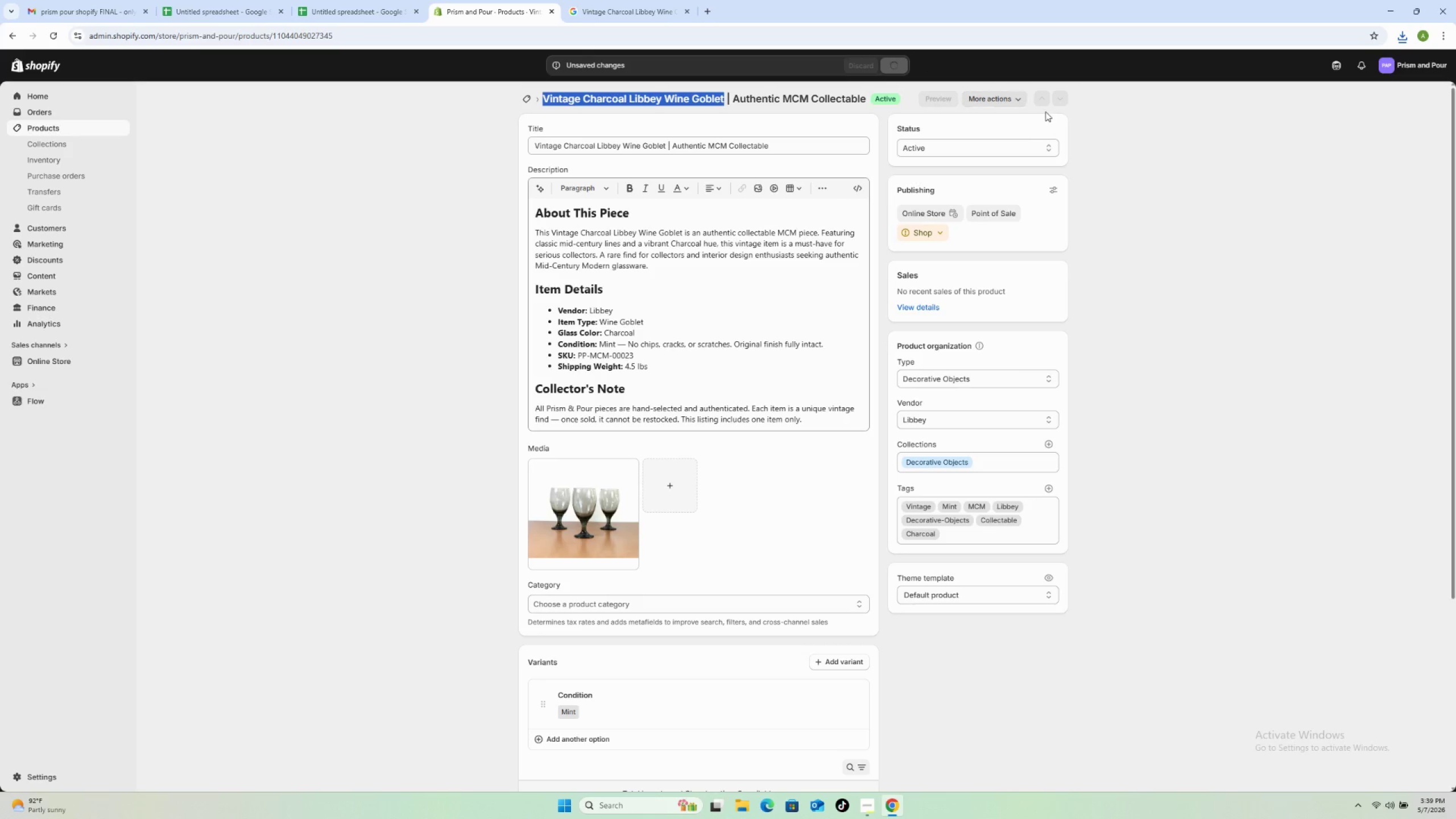 
left_click([528, 98])
 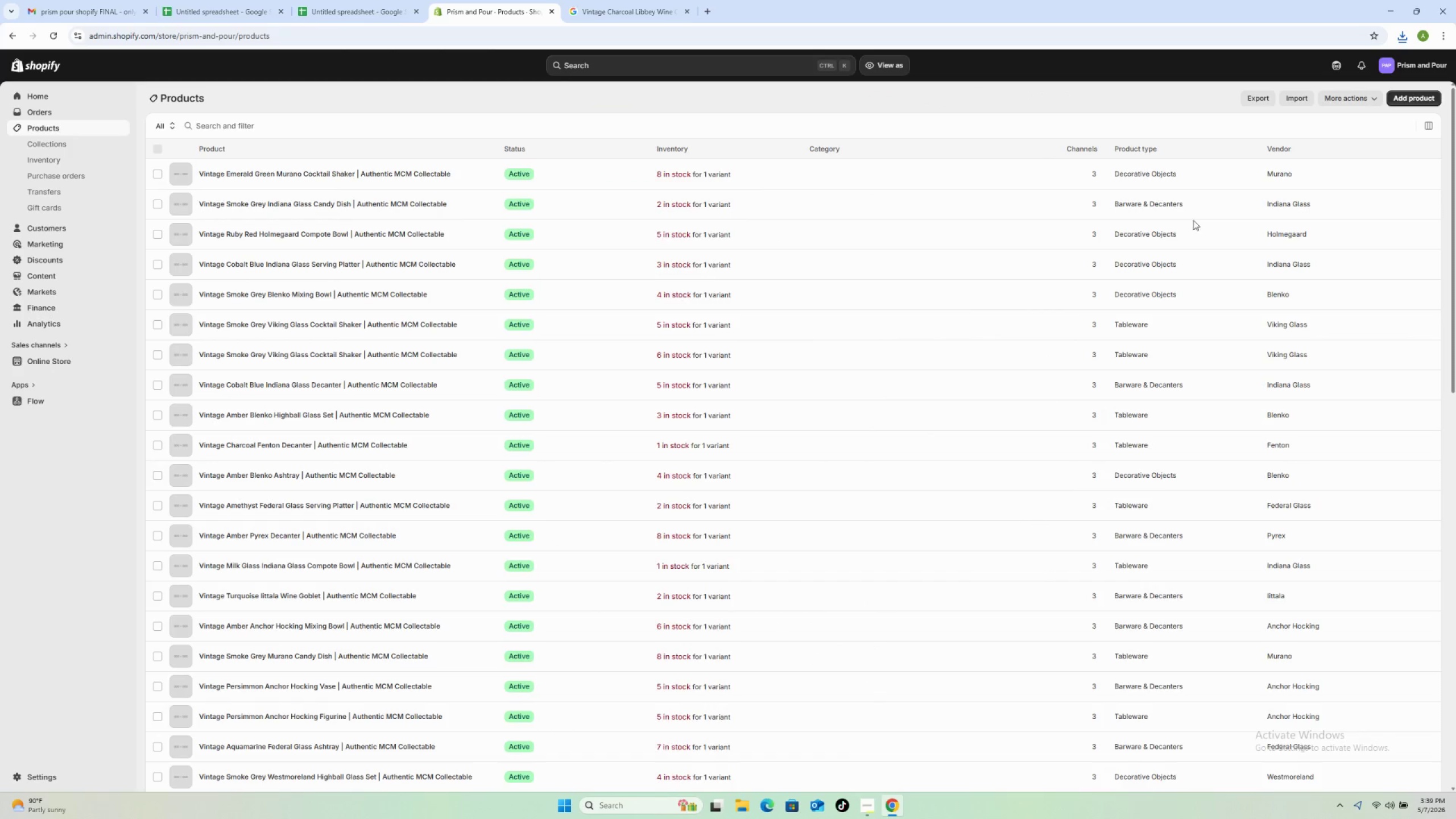 
scroll: coordinate [492, 470], scroll_direction: down, amount: 18.0
 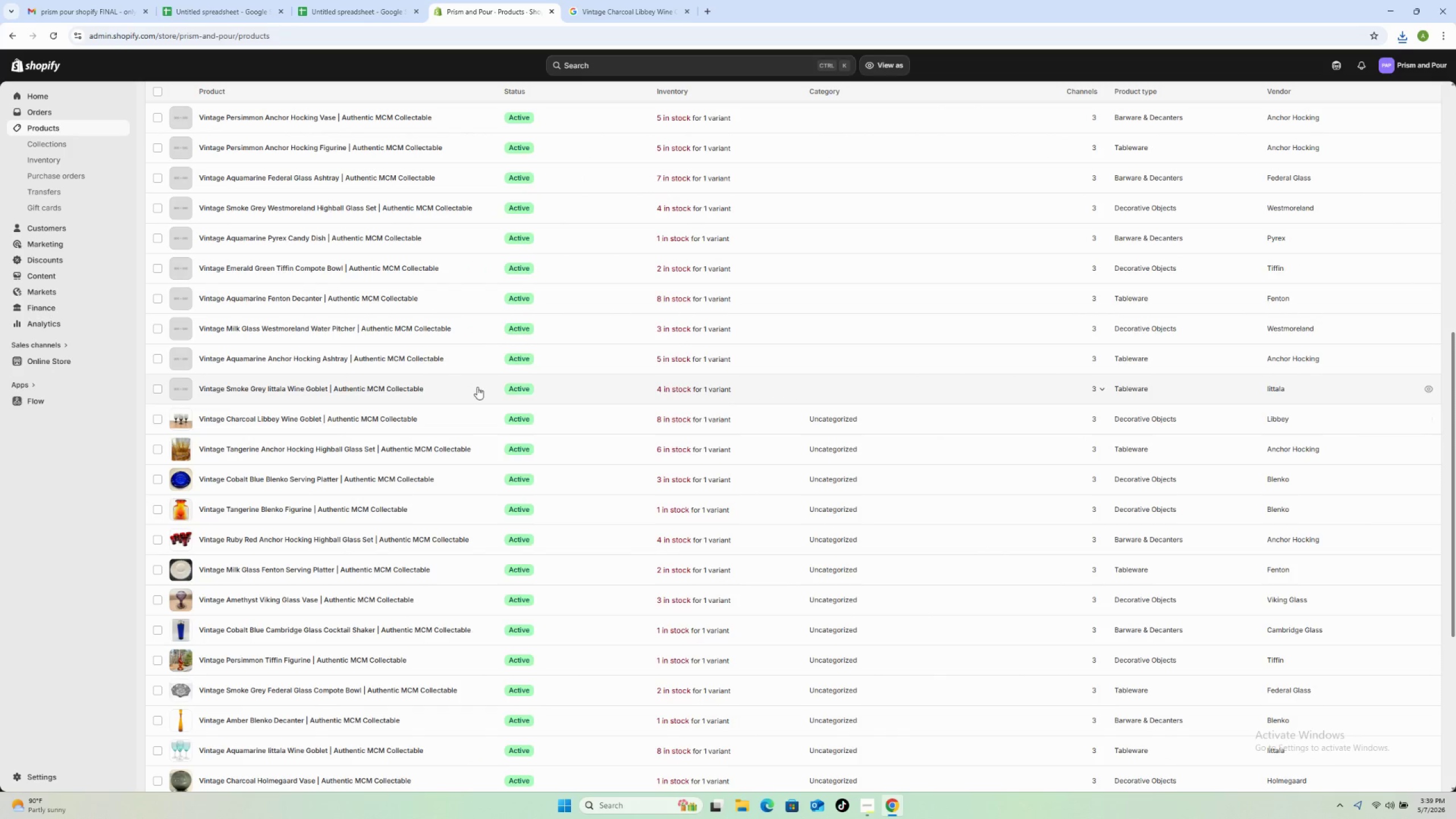 
left_click([472, 392])
 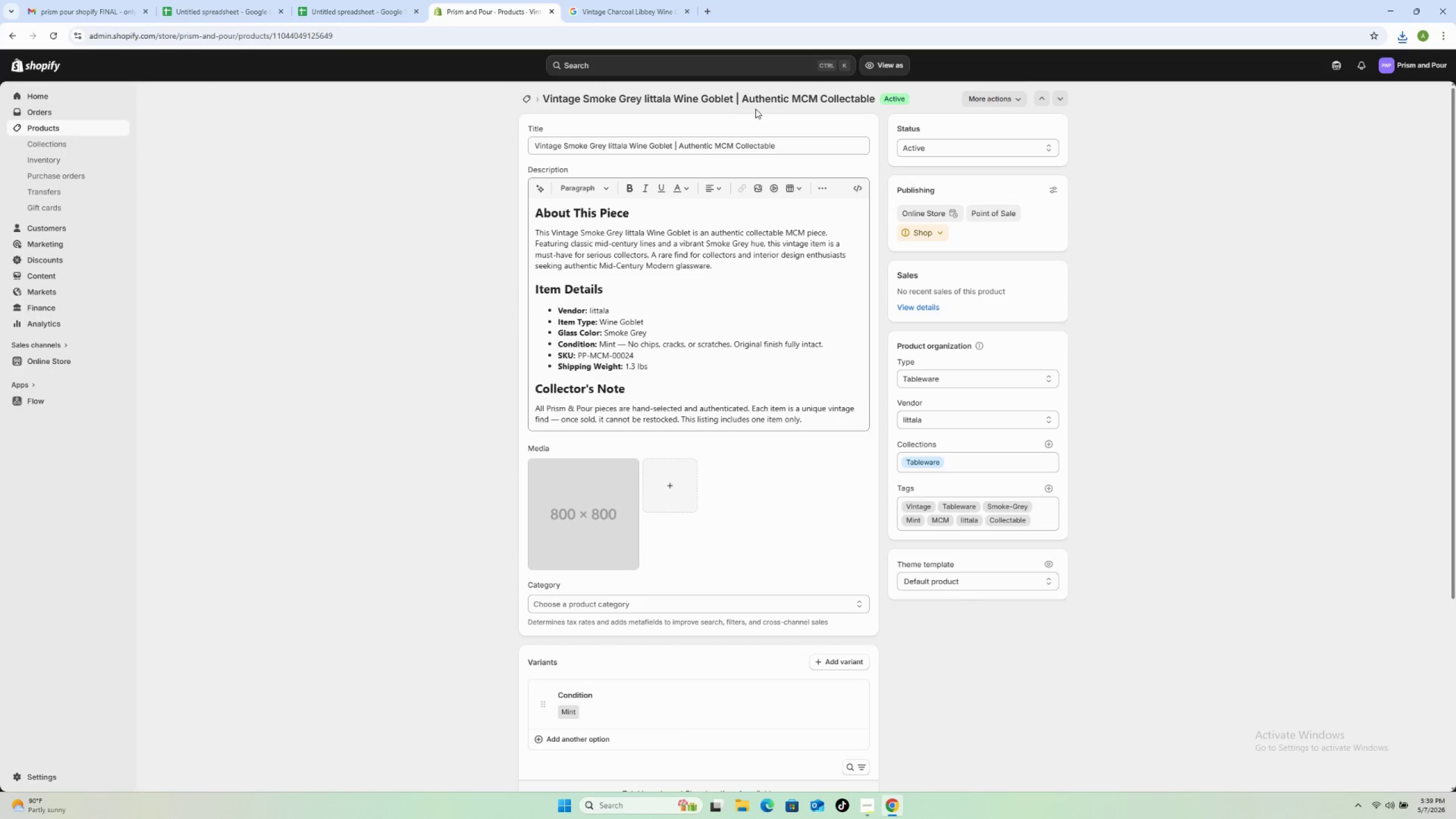 
wait(5.59)
 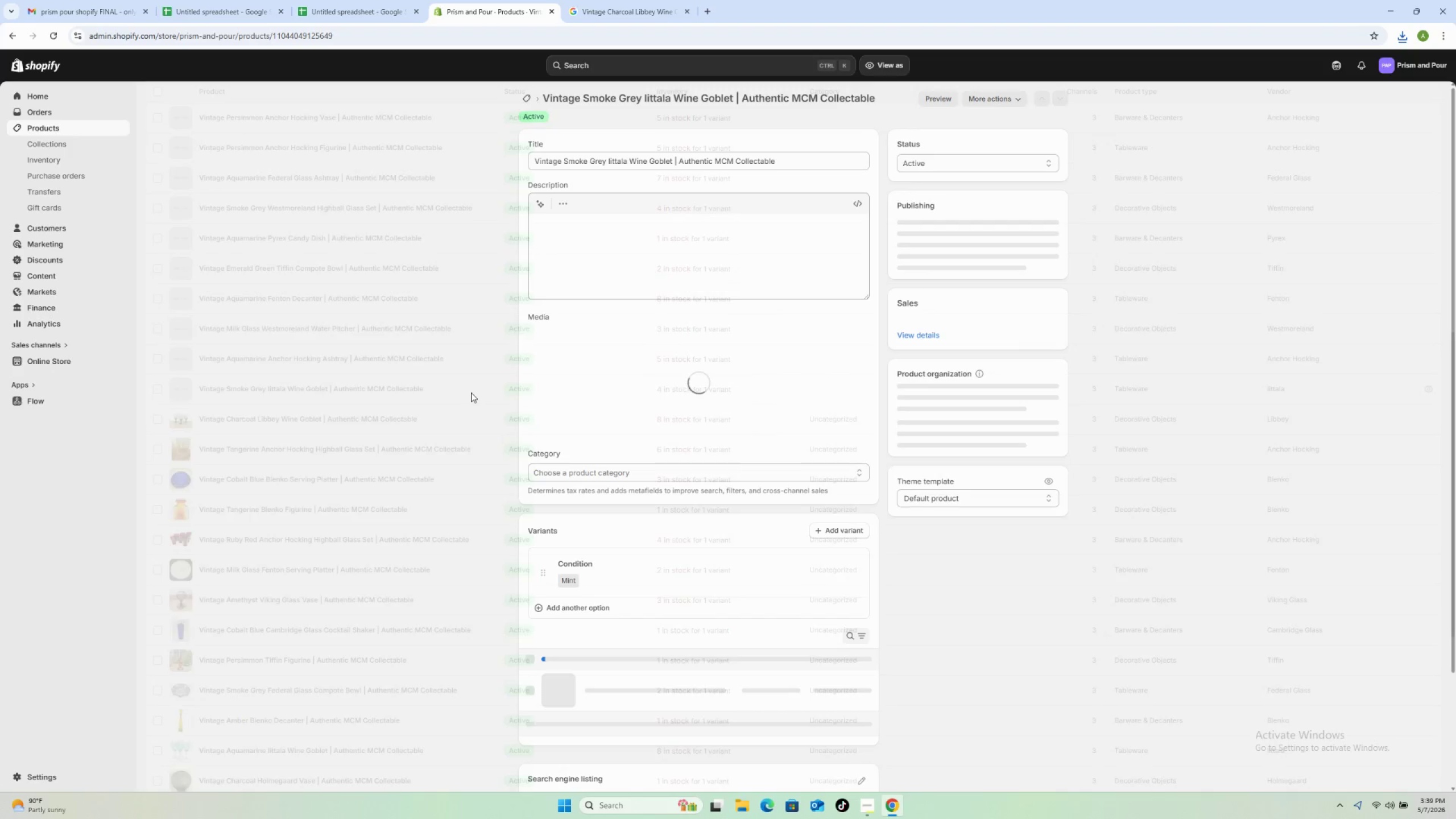 
left_click_drag(start_coordinate=[876, 93], to_coordinate=[539, 100])
 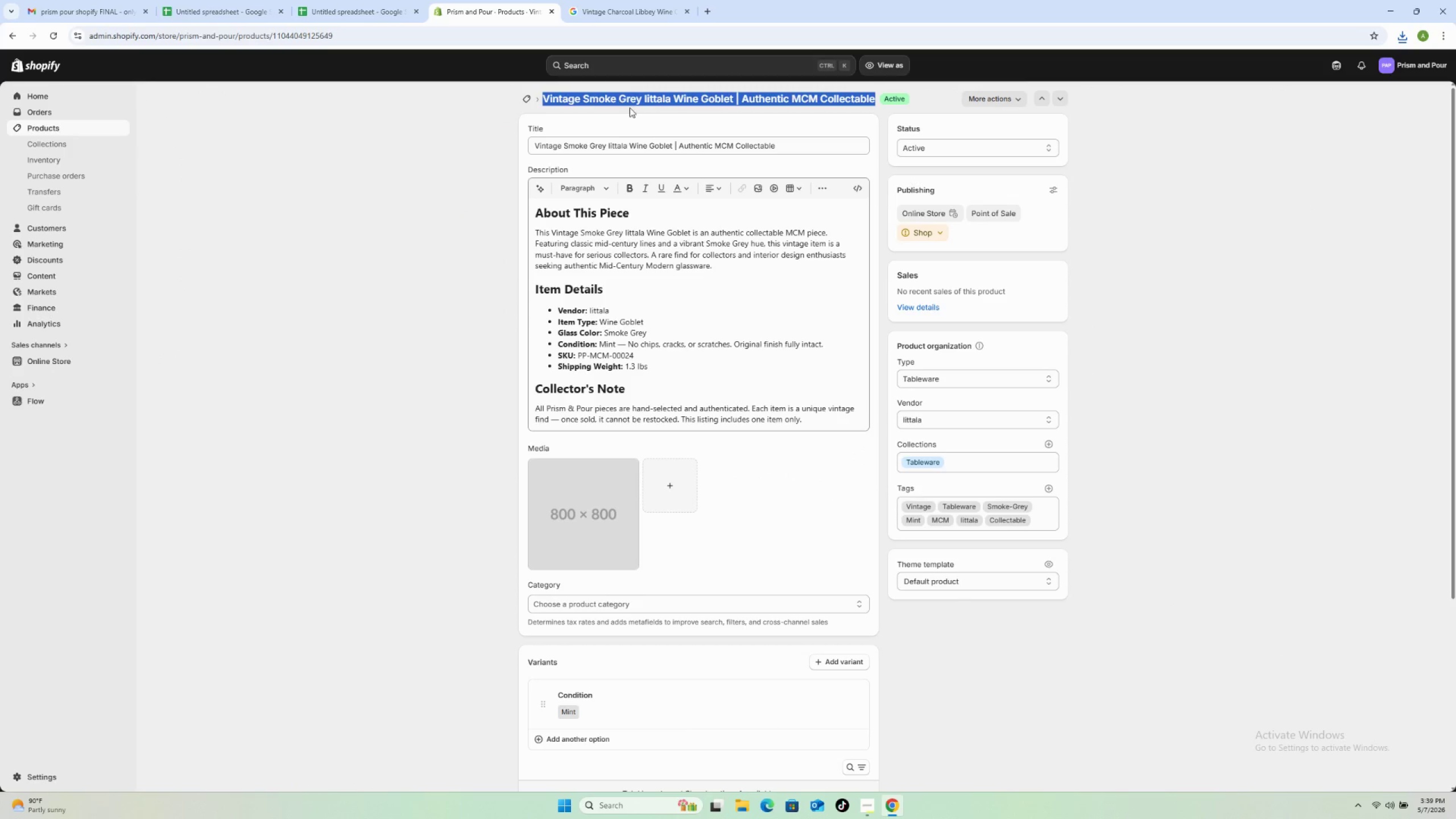 
left_click_drag(start_coordinate=[739, 114], to_coordinate=[735, 111])
 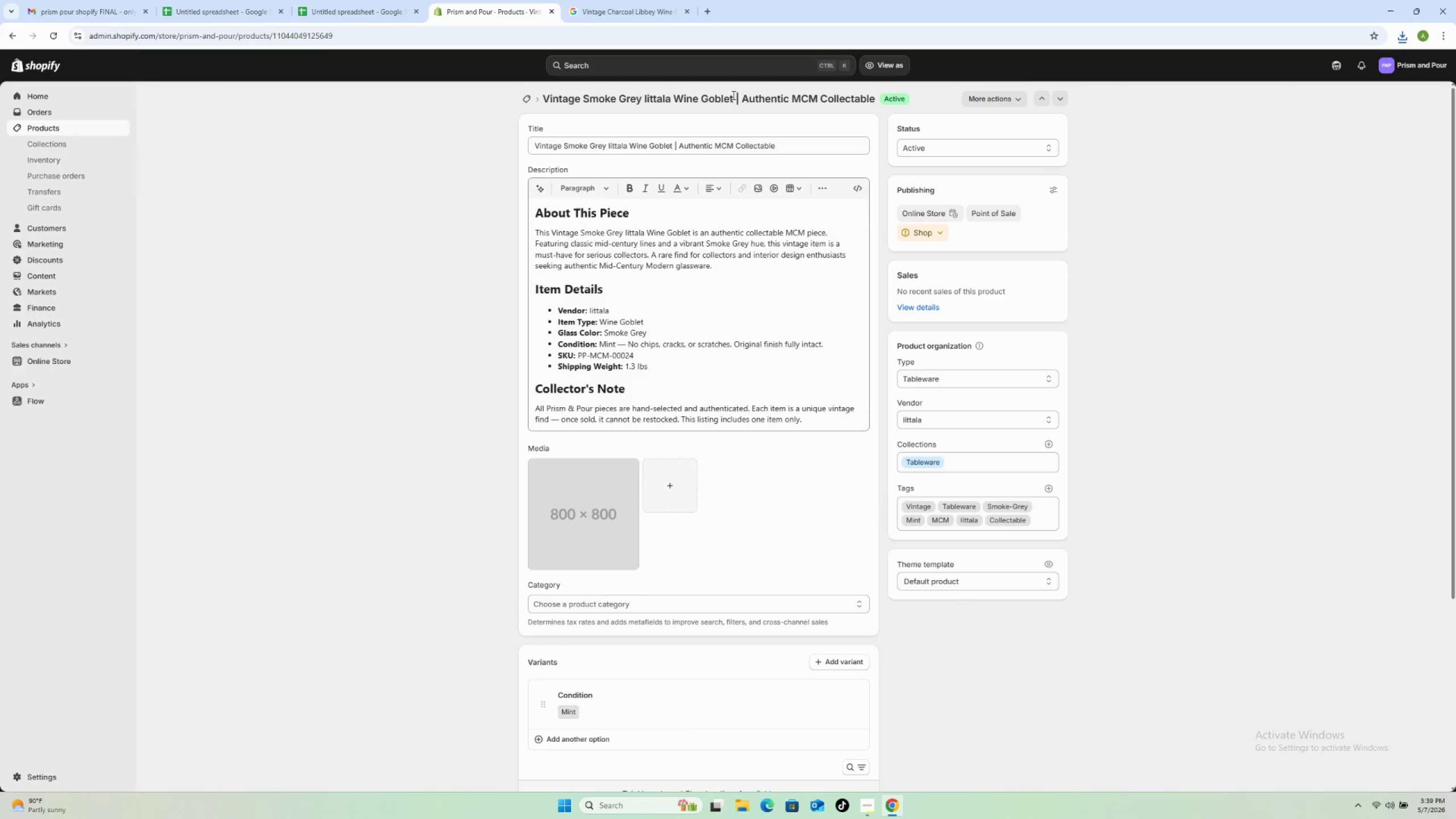 
left_click_drag(start_coordinate=[733, 95], to_coordinate=[536, 89])
 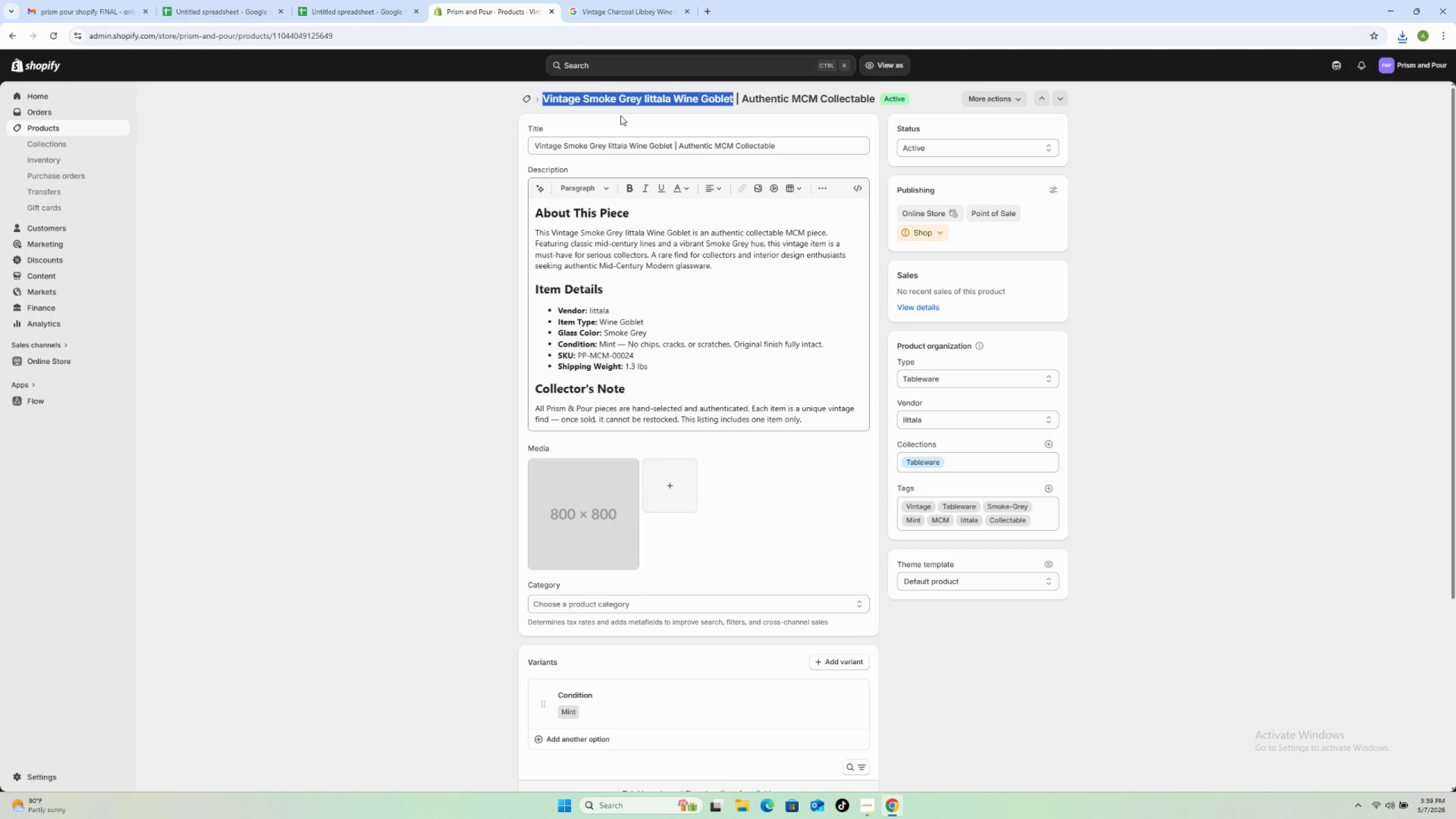 
left_click([609, 15])
 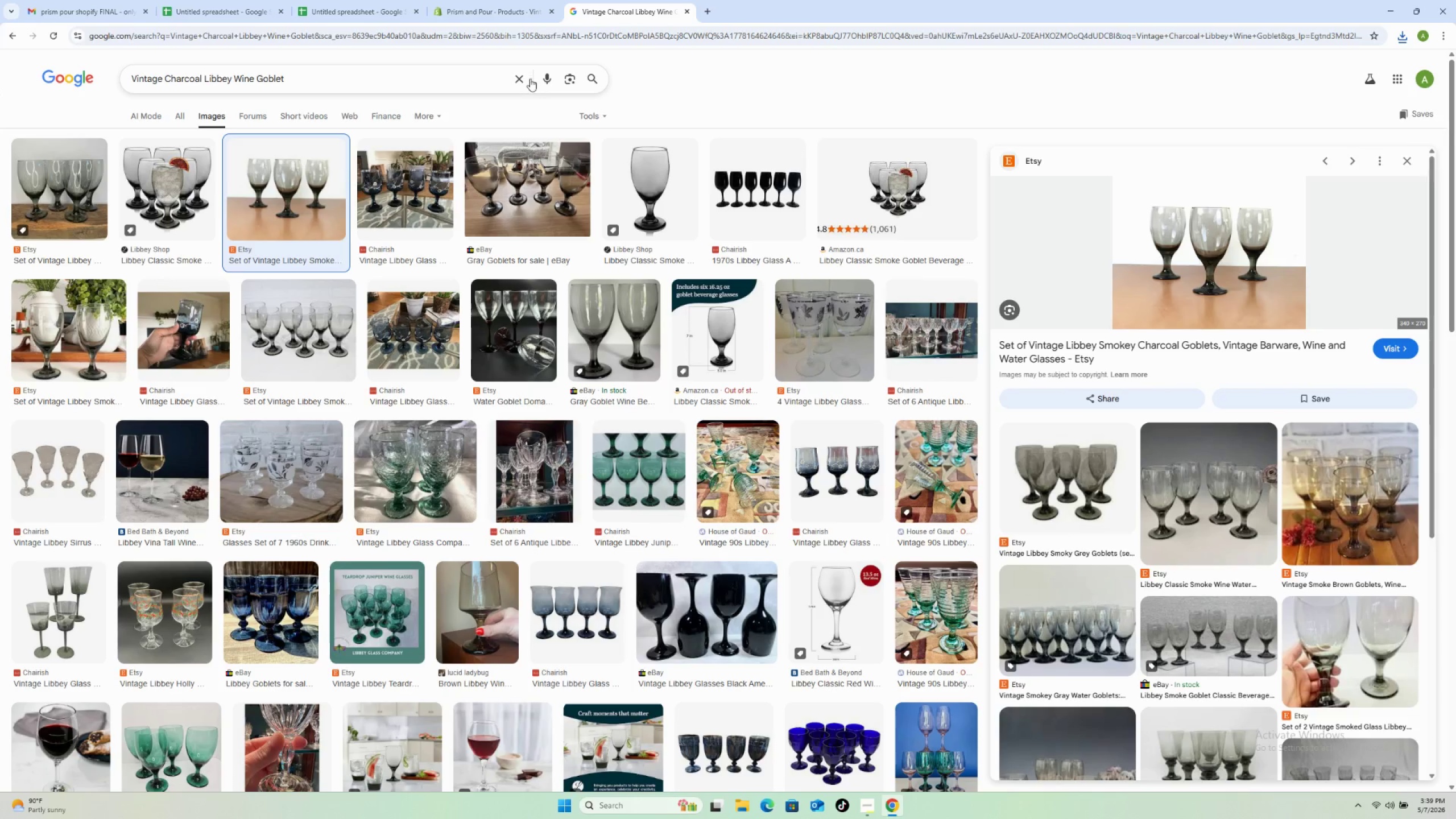 
left_click([524, 75])
 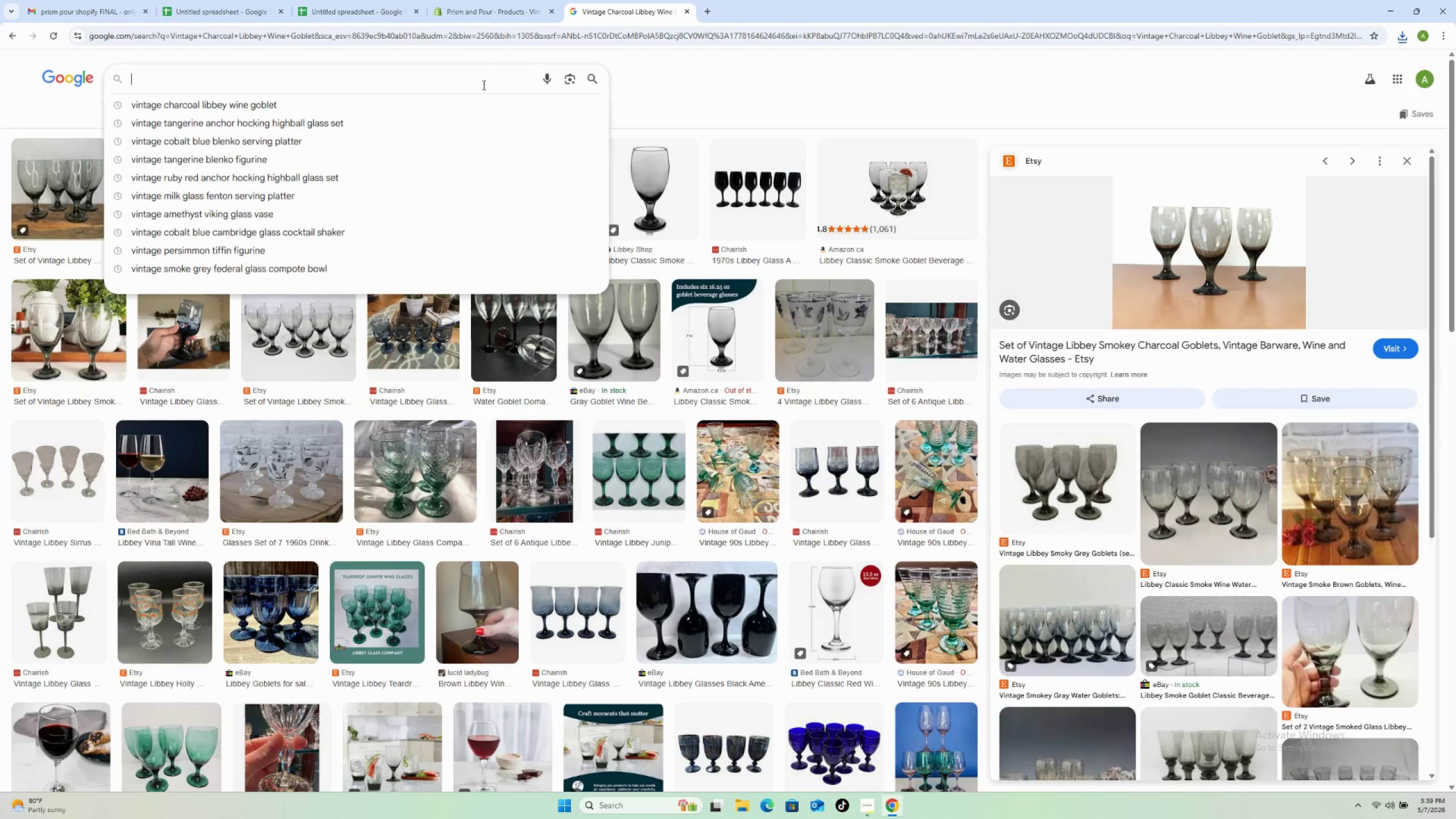 
key(Control+V)
 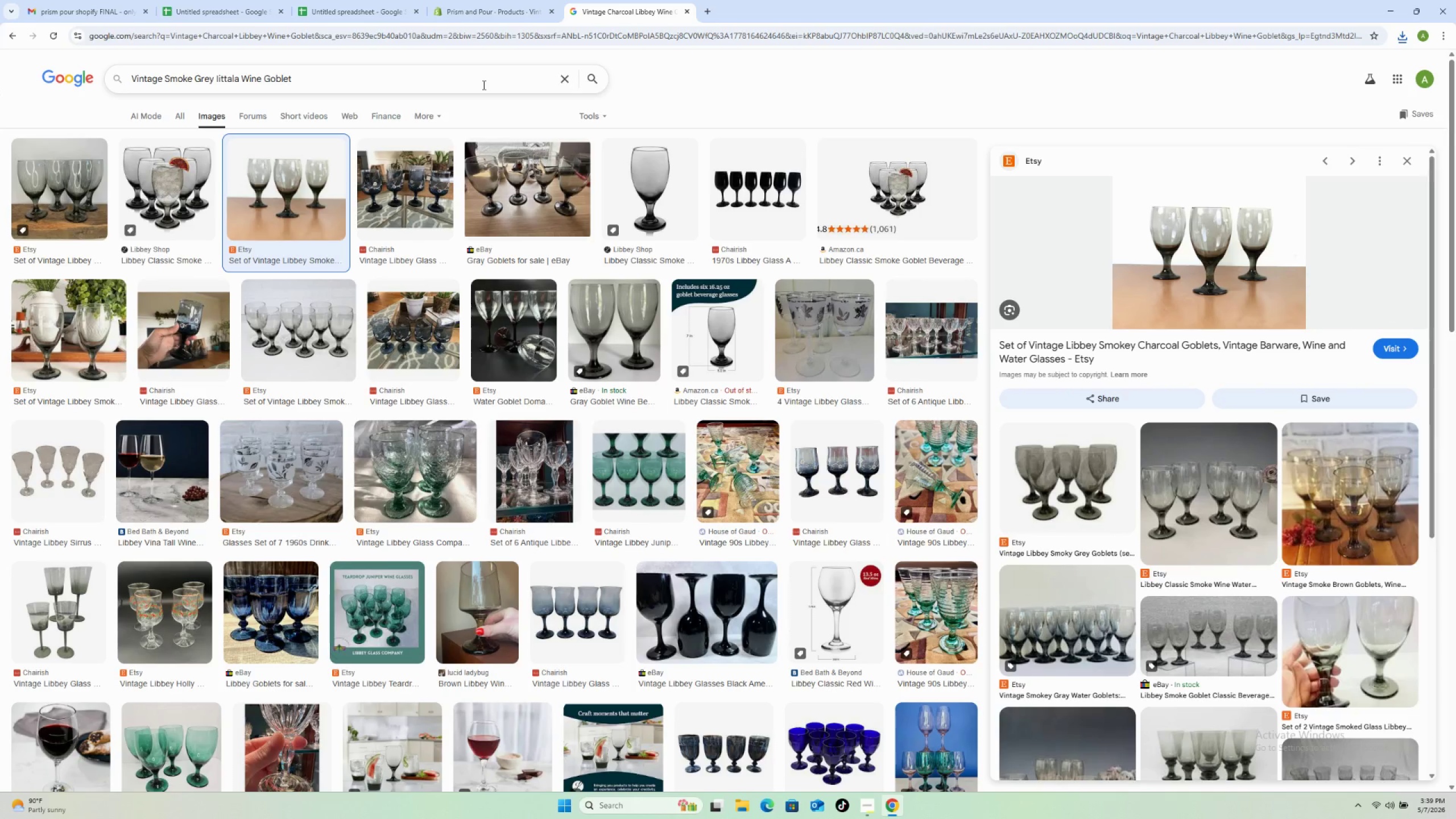 
key(Enter)
 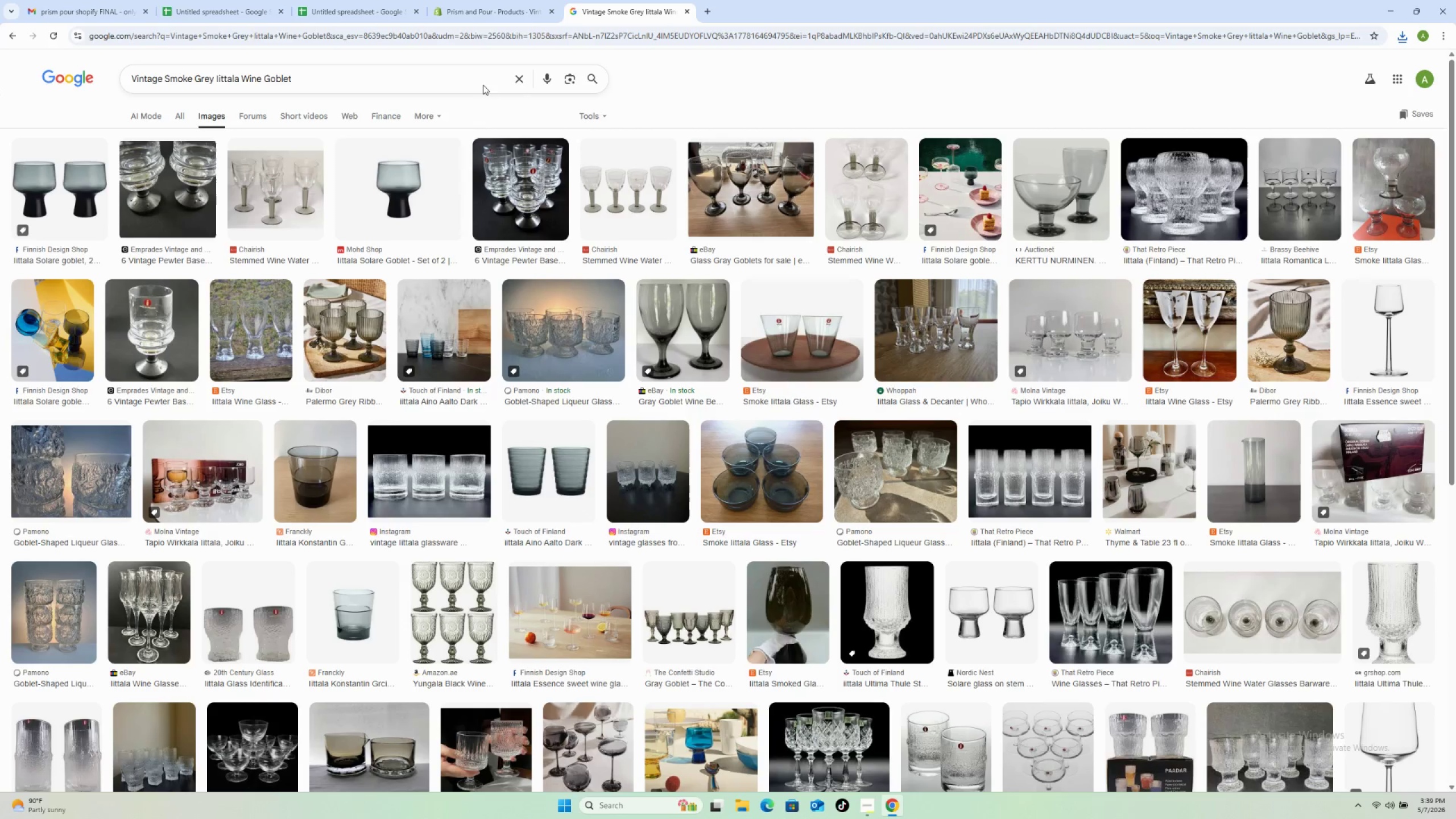 
left_click([410, 179])
 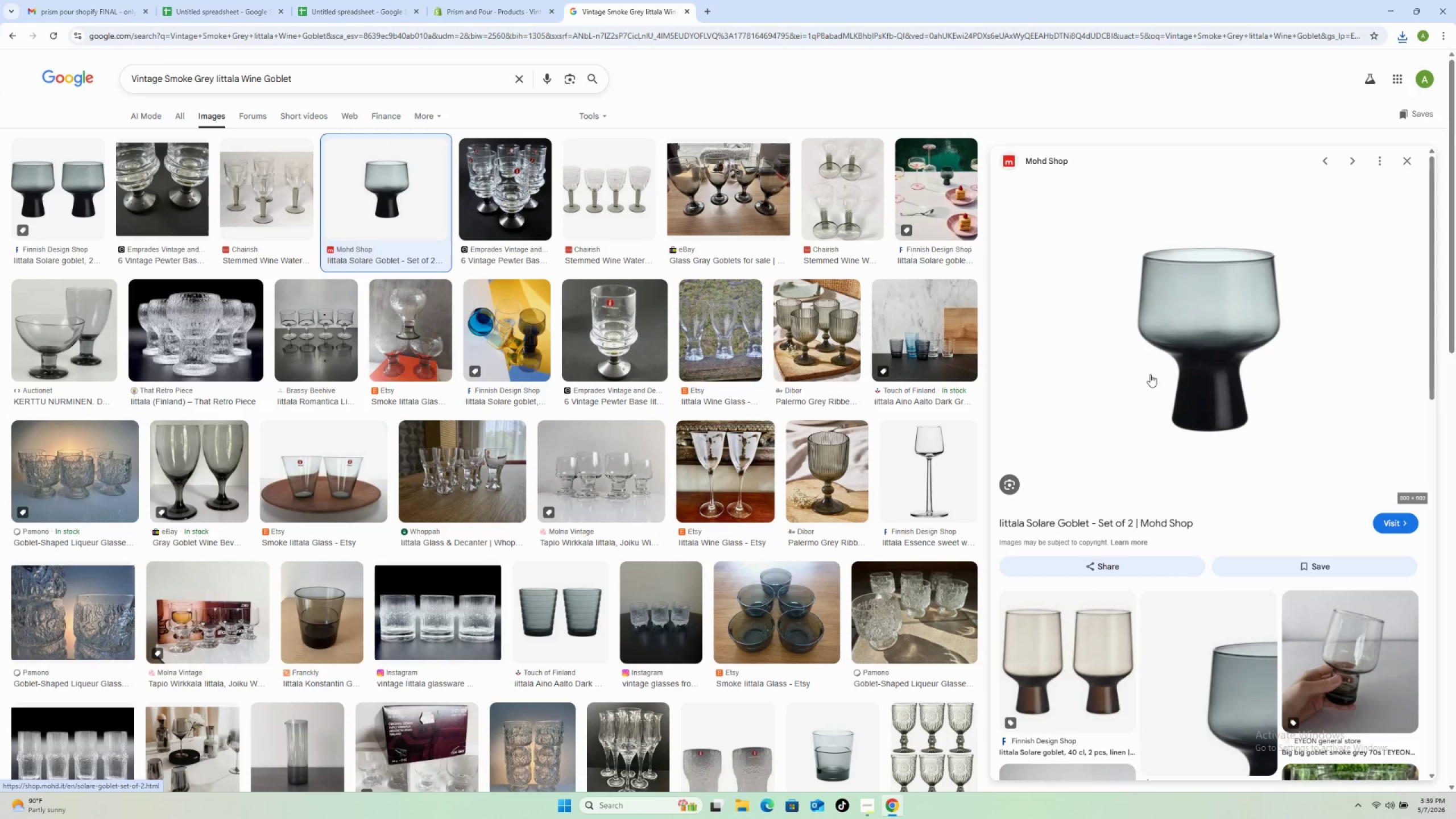 
wait(5.33)
 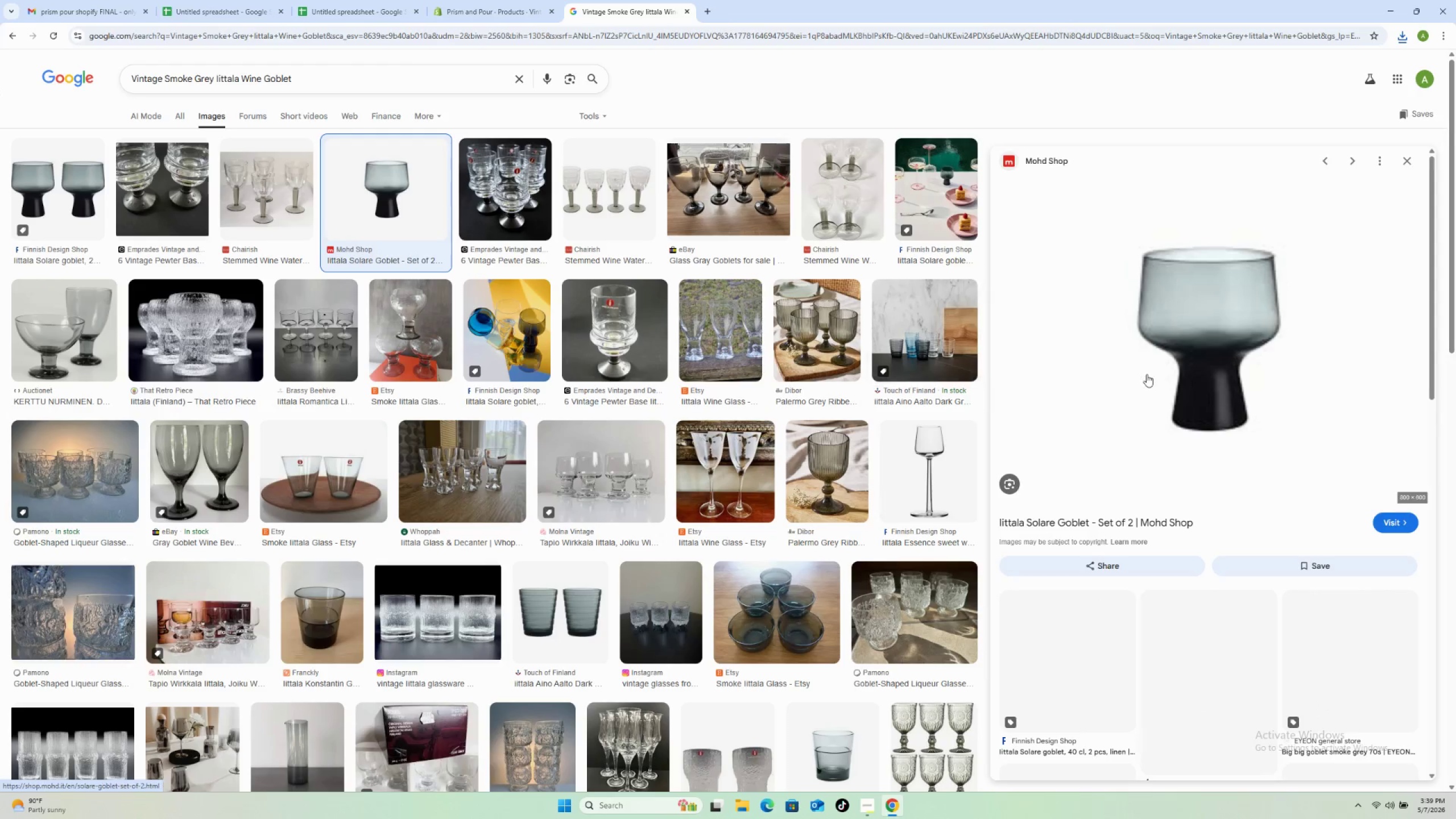 
right_click([1214, 313])
 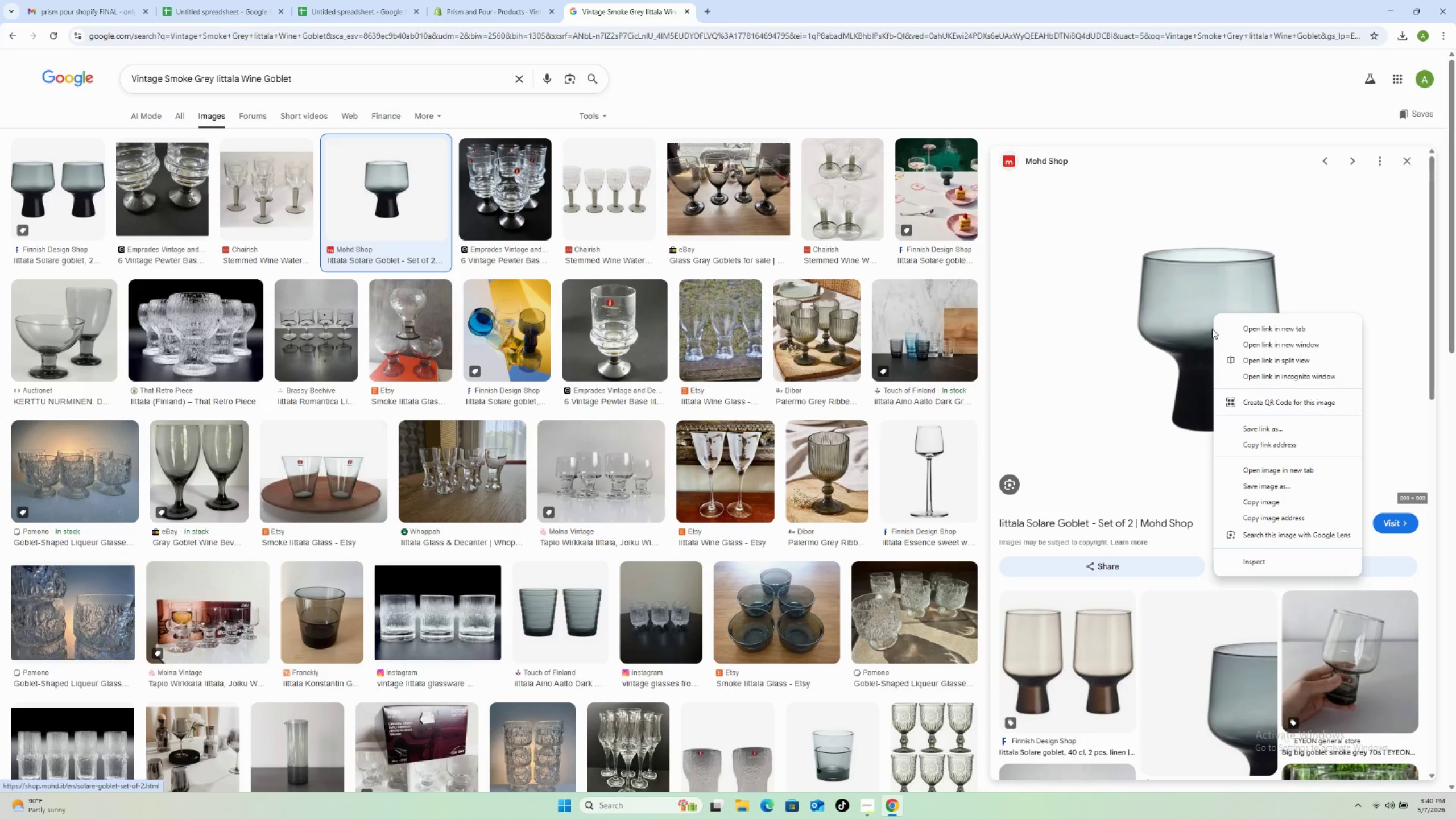 
wait(6.34)
 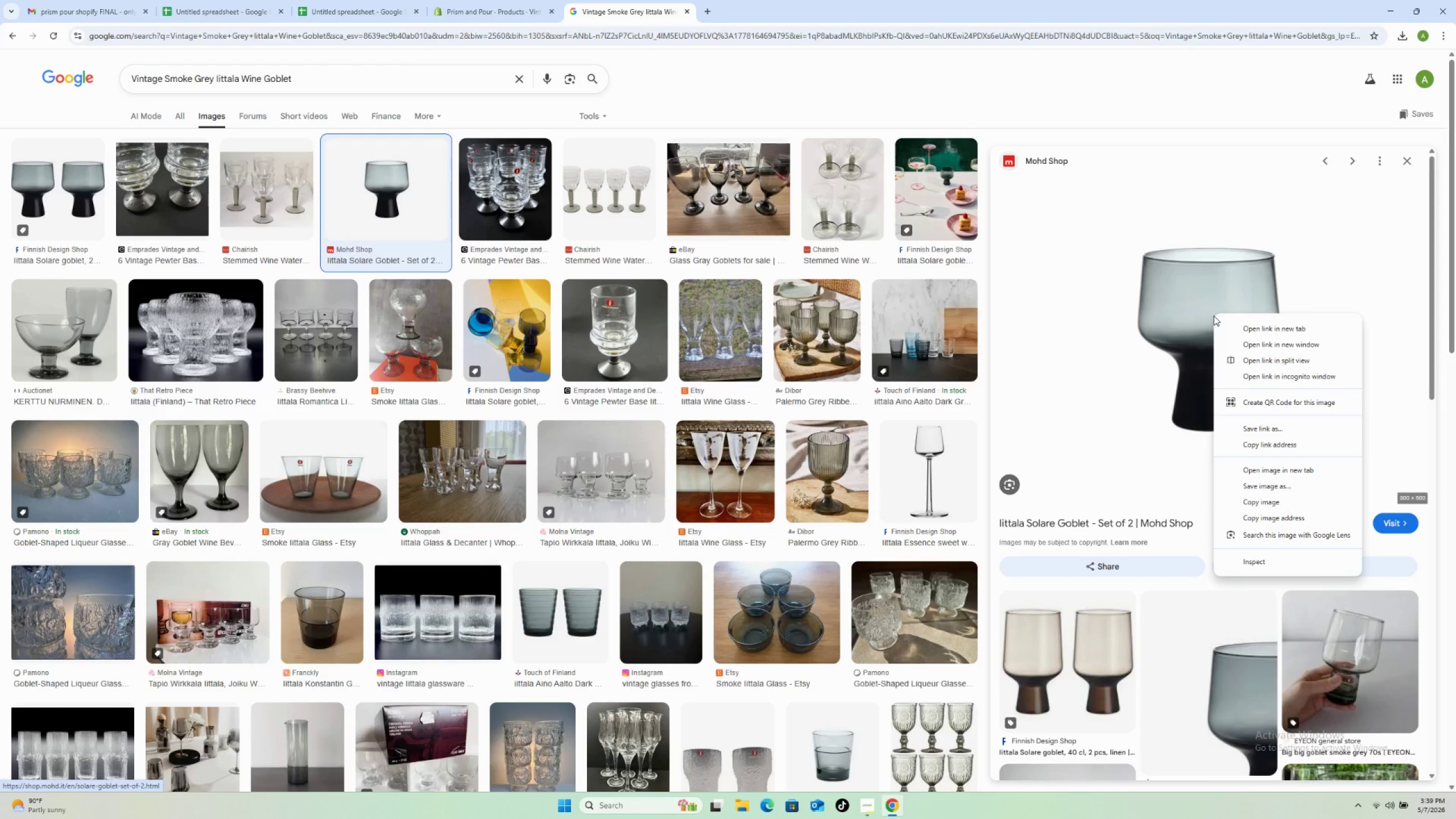 
left_click([1264, 486])
 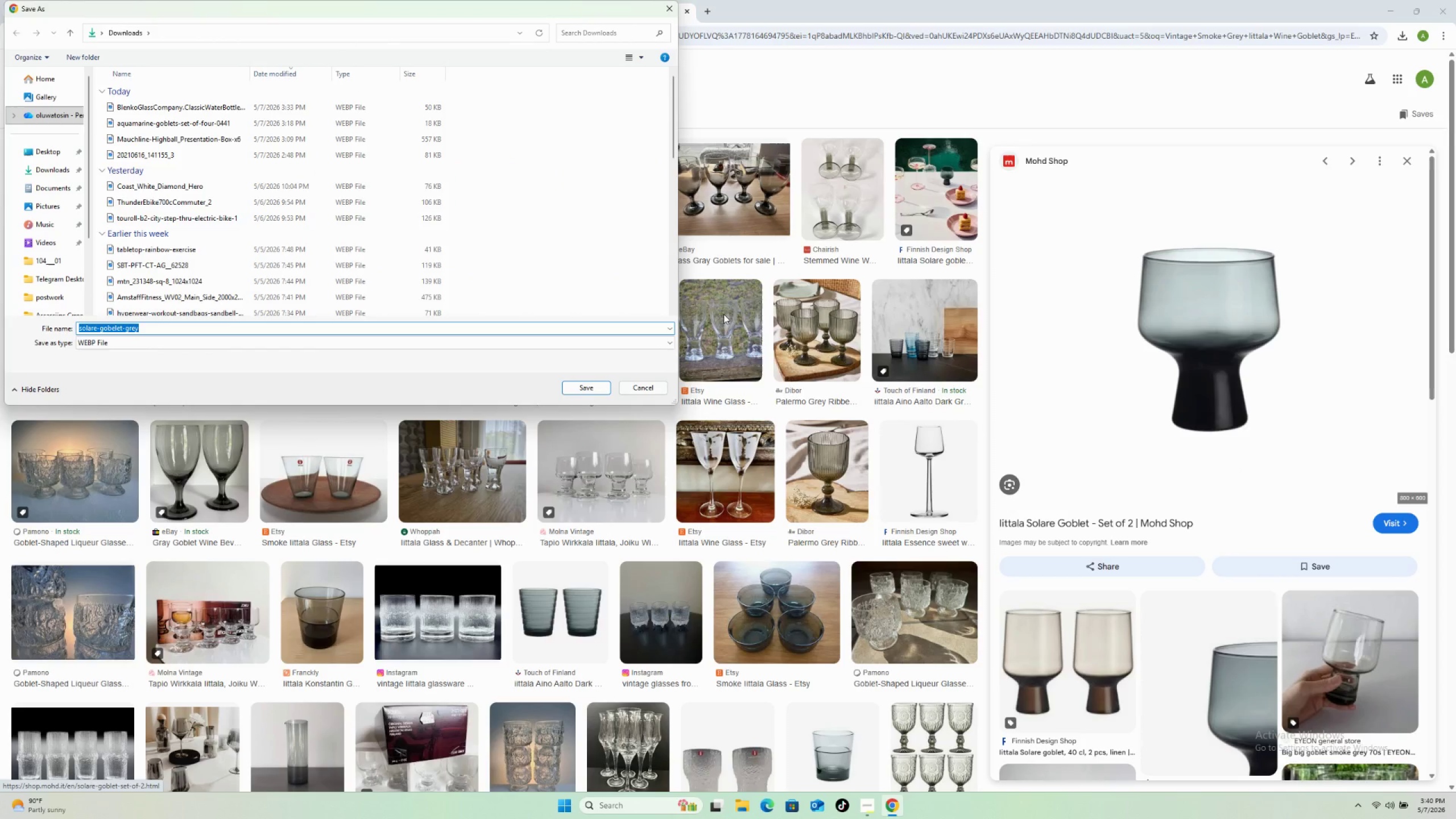 
left_click([577, 384])
 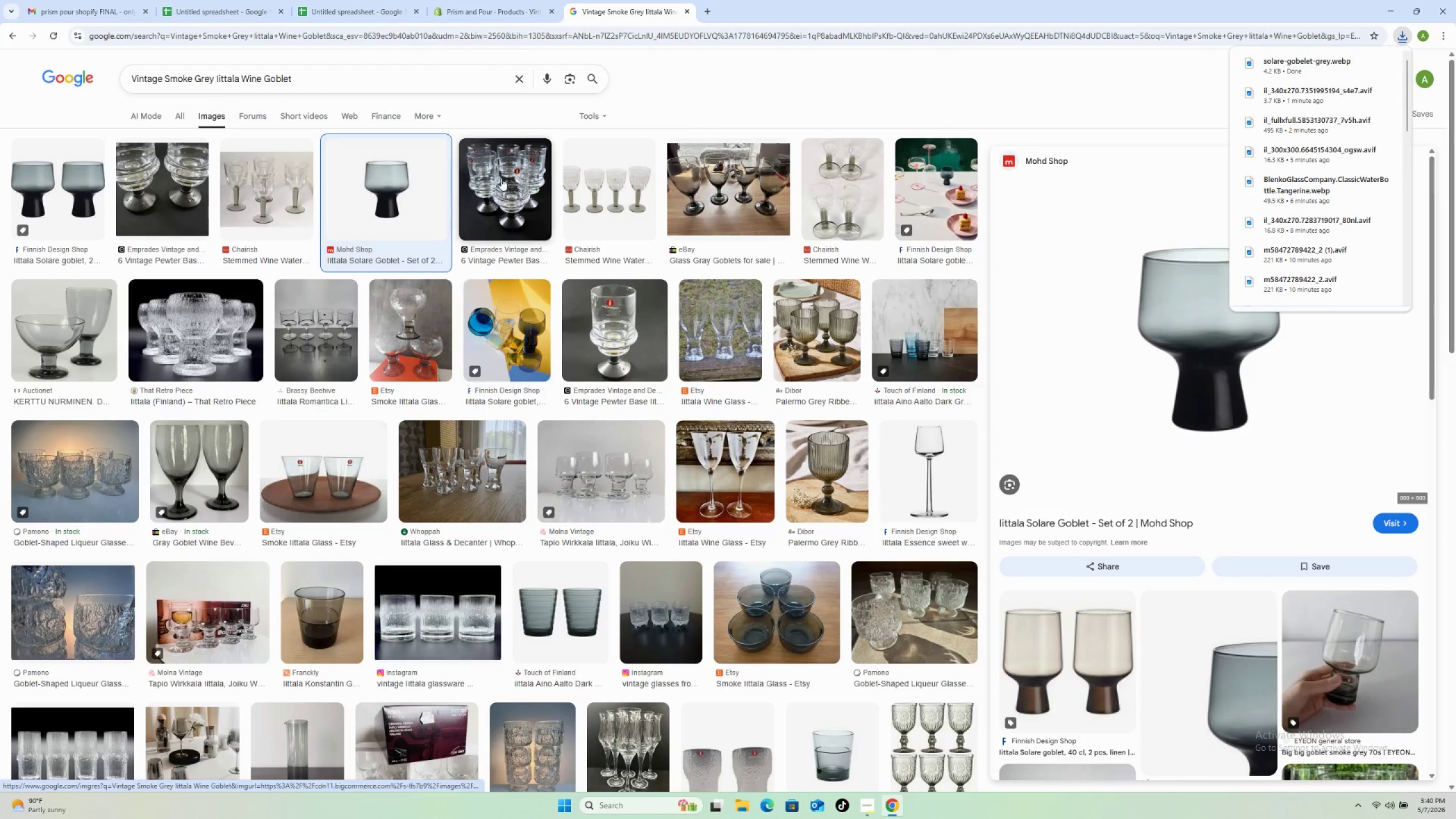 
left_click([476, 4])
 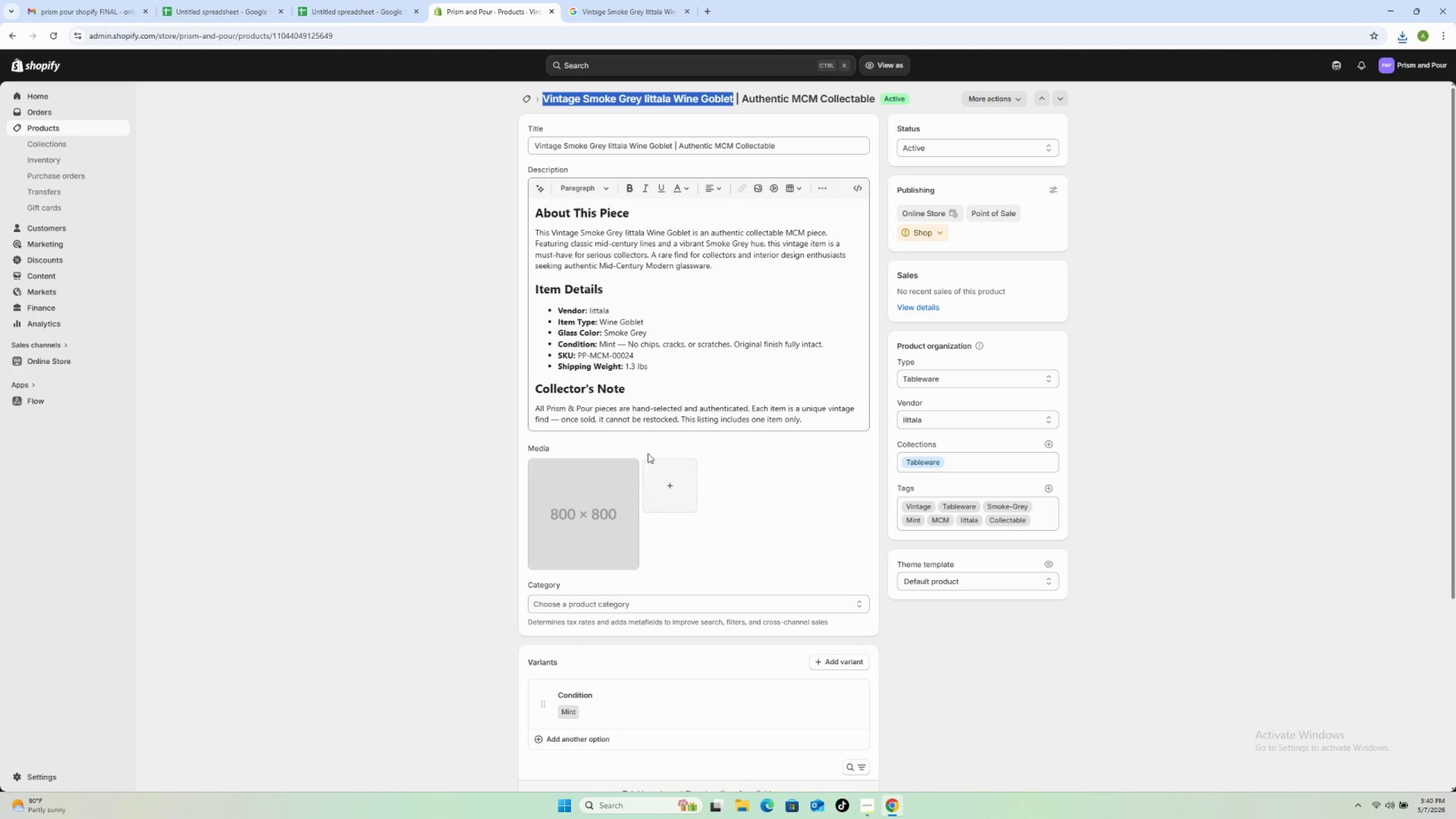 
left_click([661, 471])
 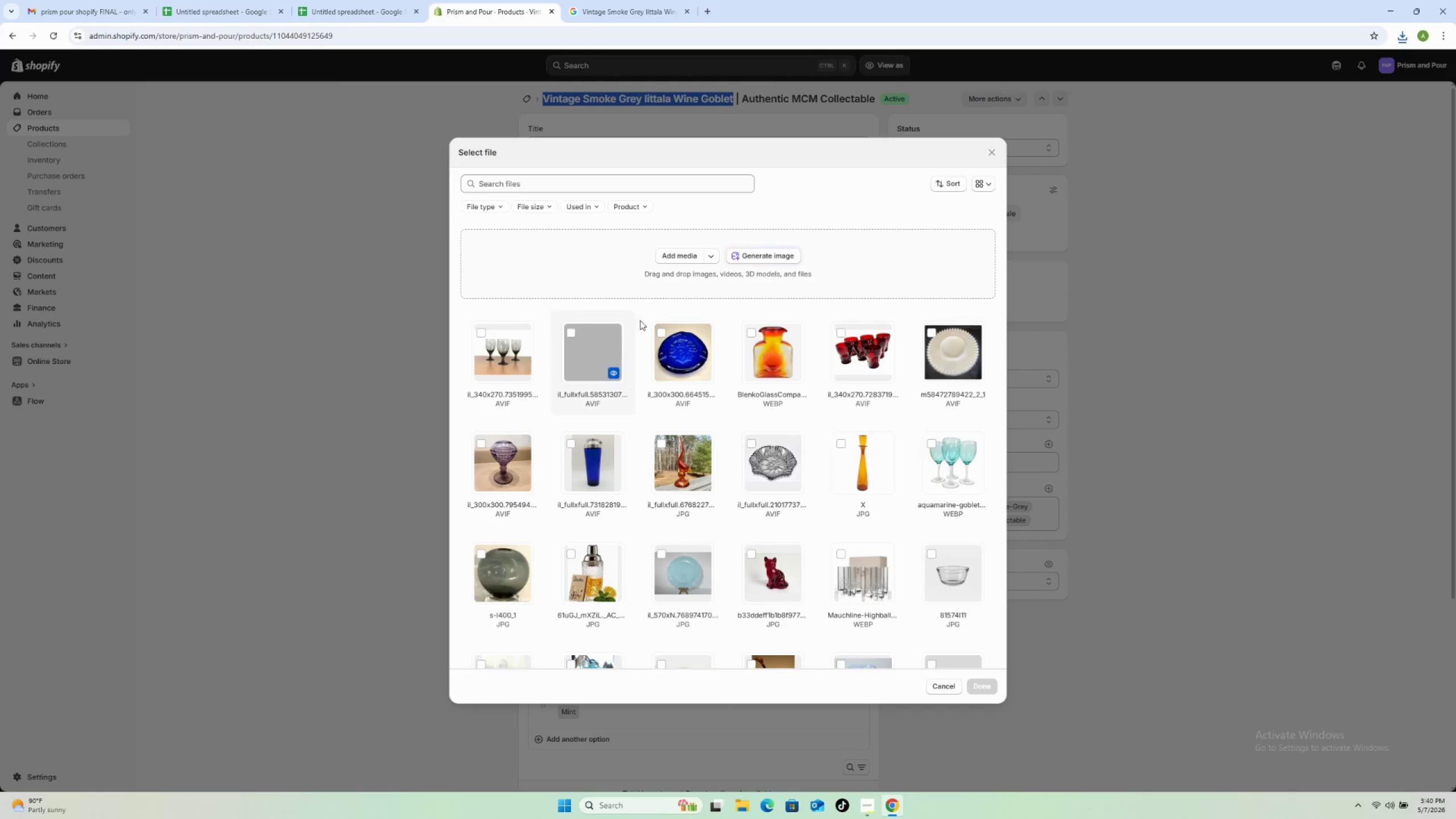 
left_click([668, 251])
 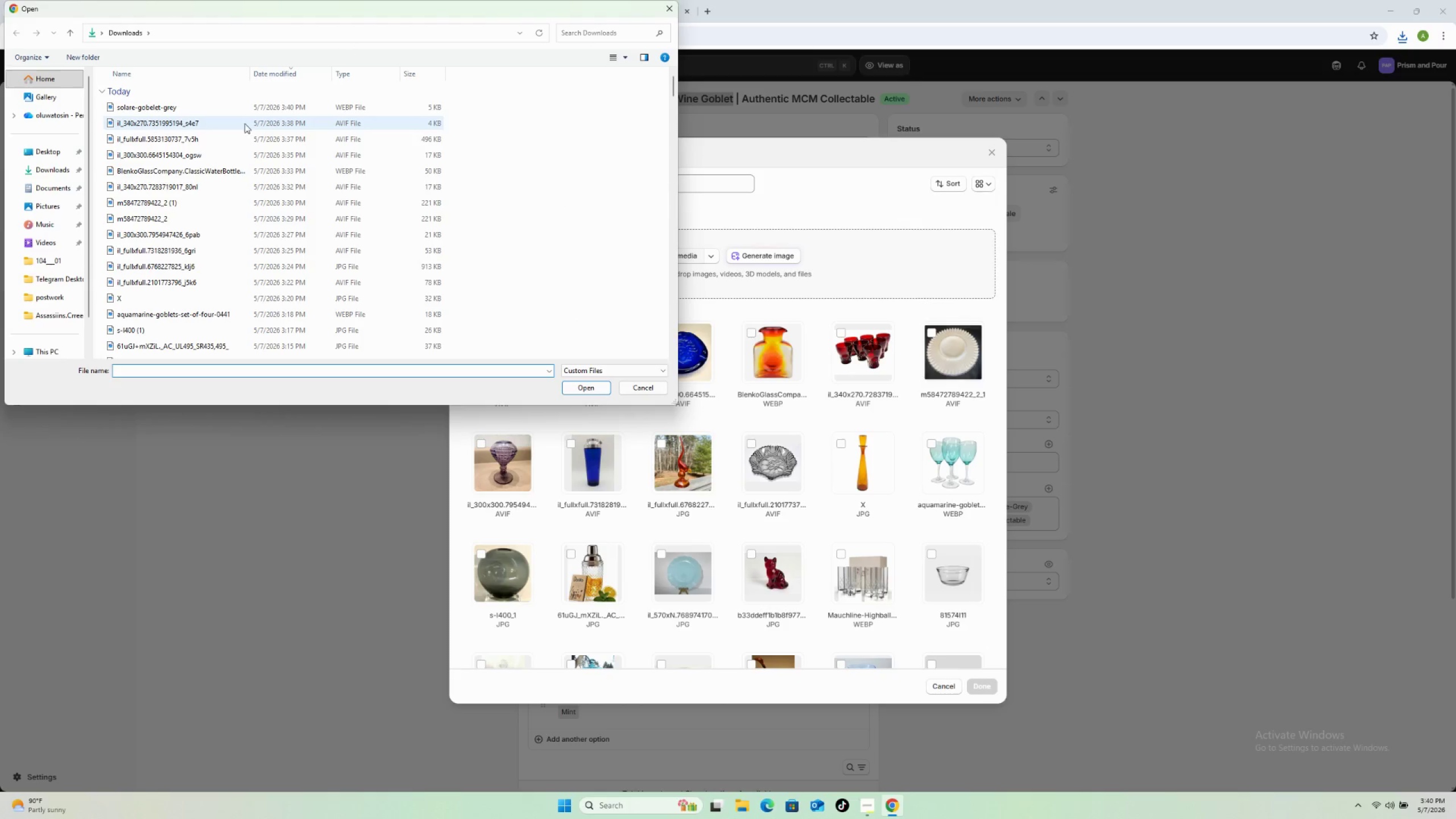 
left_click([244, 113])
 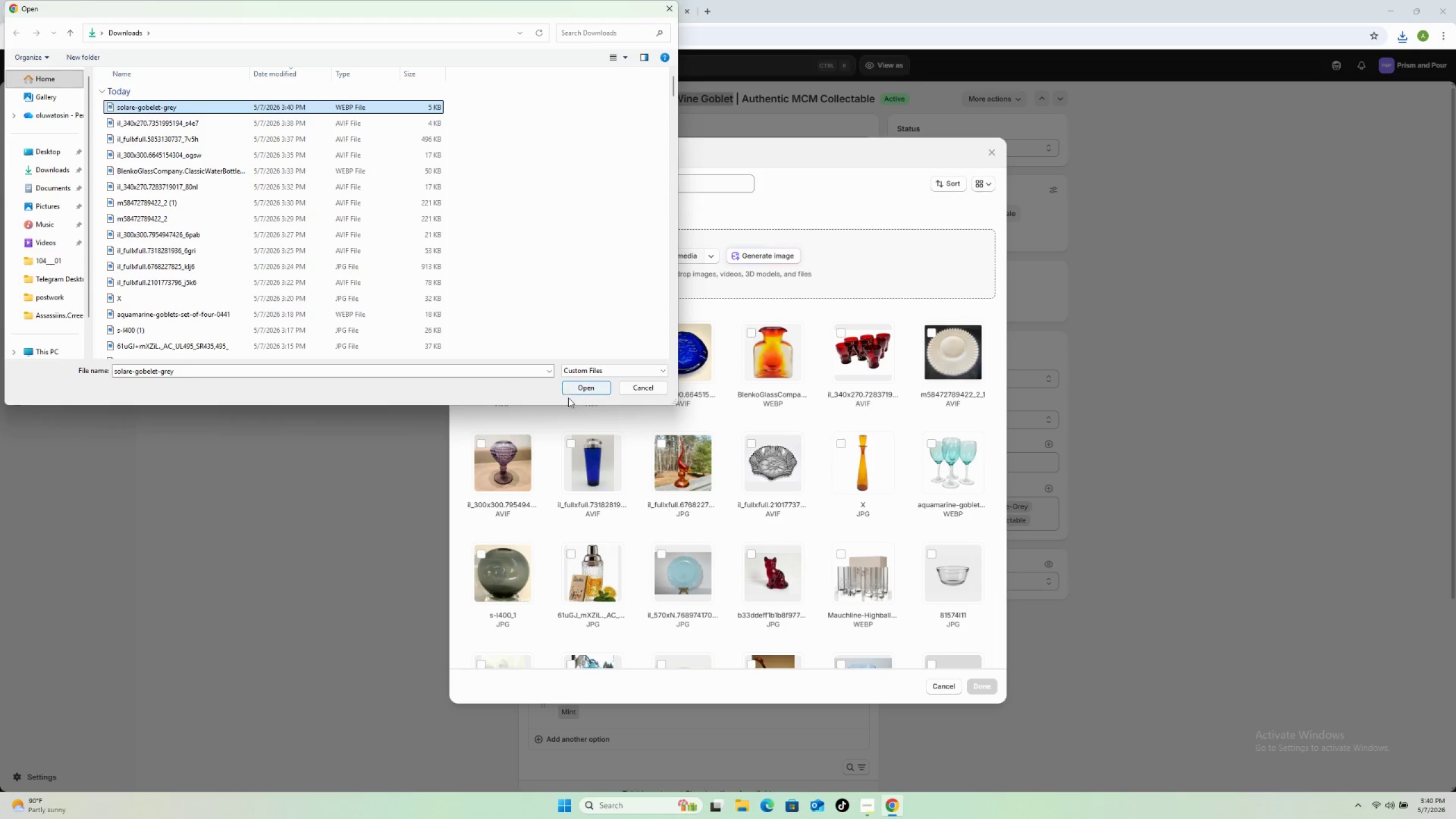 
left_click([574, 389])
 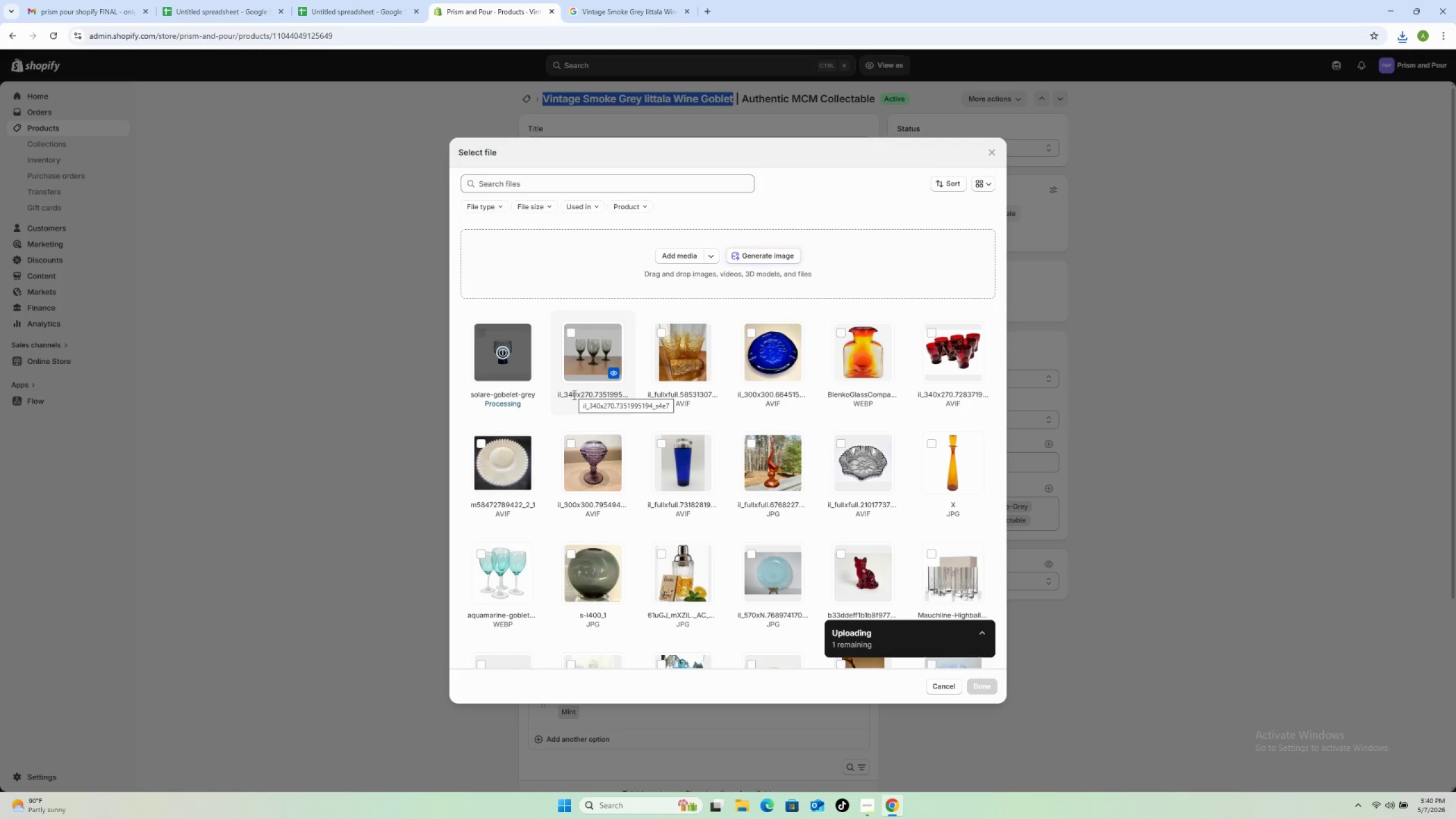 
wait(8.42)
 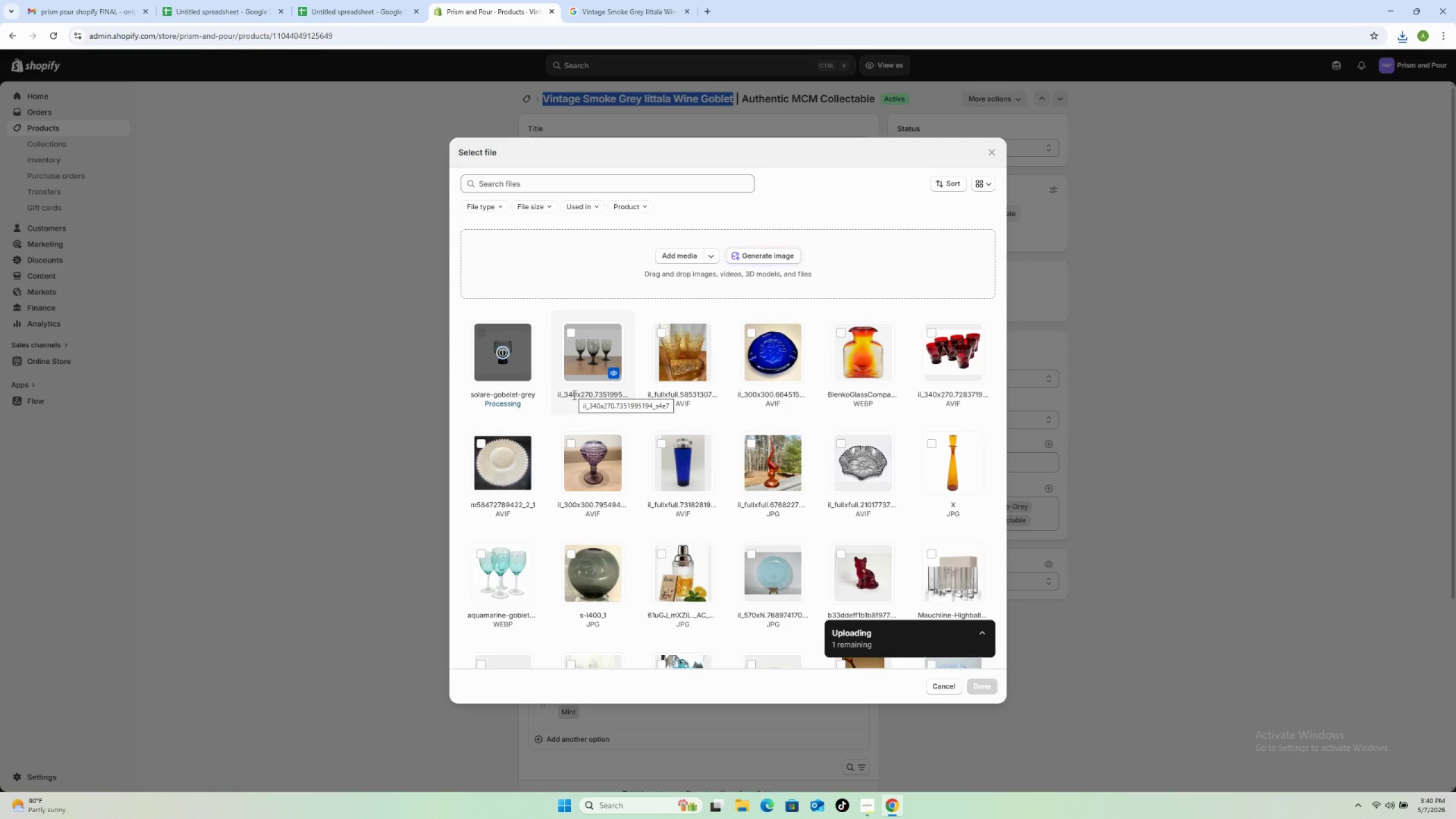 
scroll: coordinate [841, 510], scroll_direction: down, amount: 16.0
 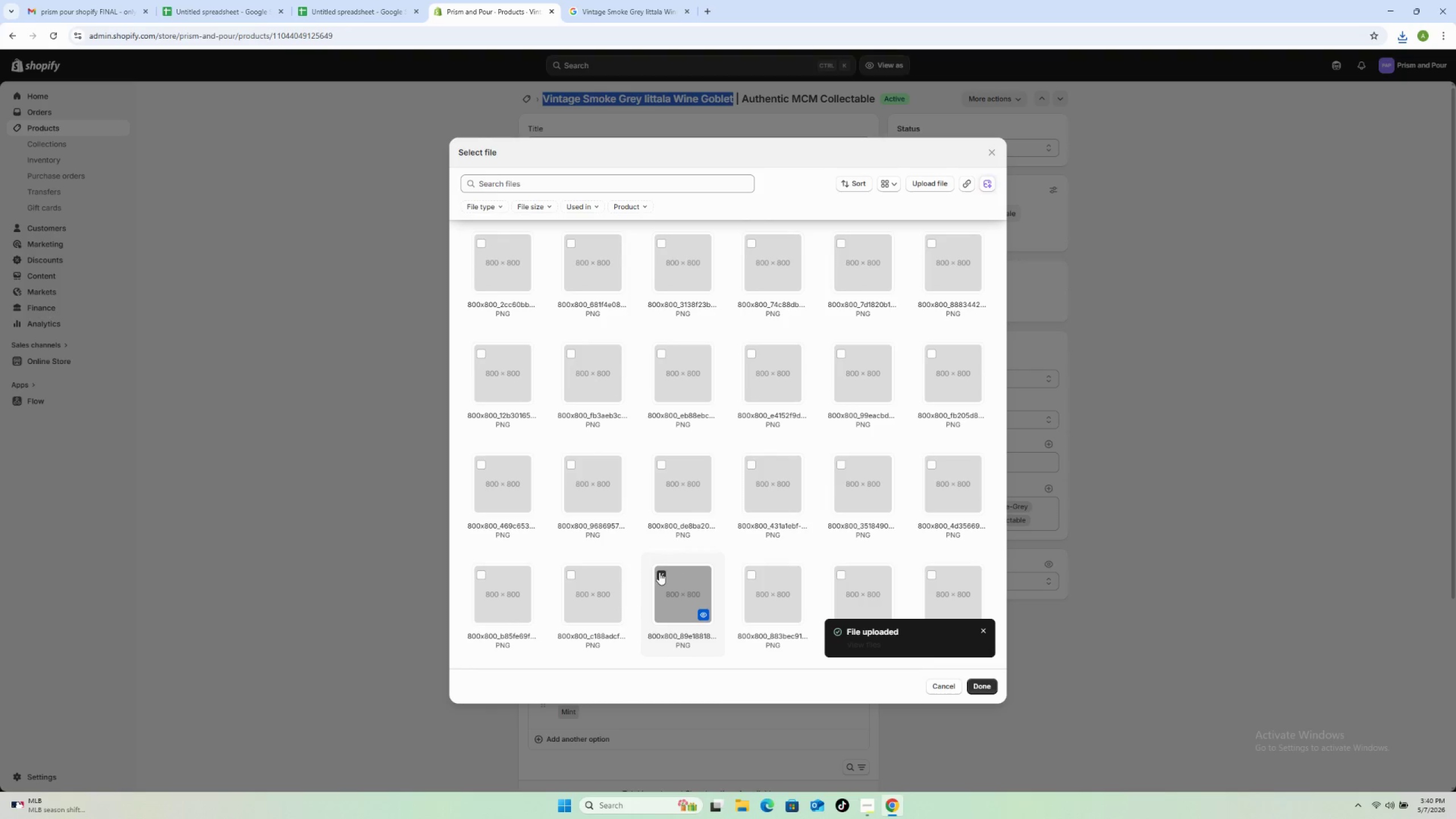 
left_click([663, 569])
 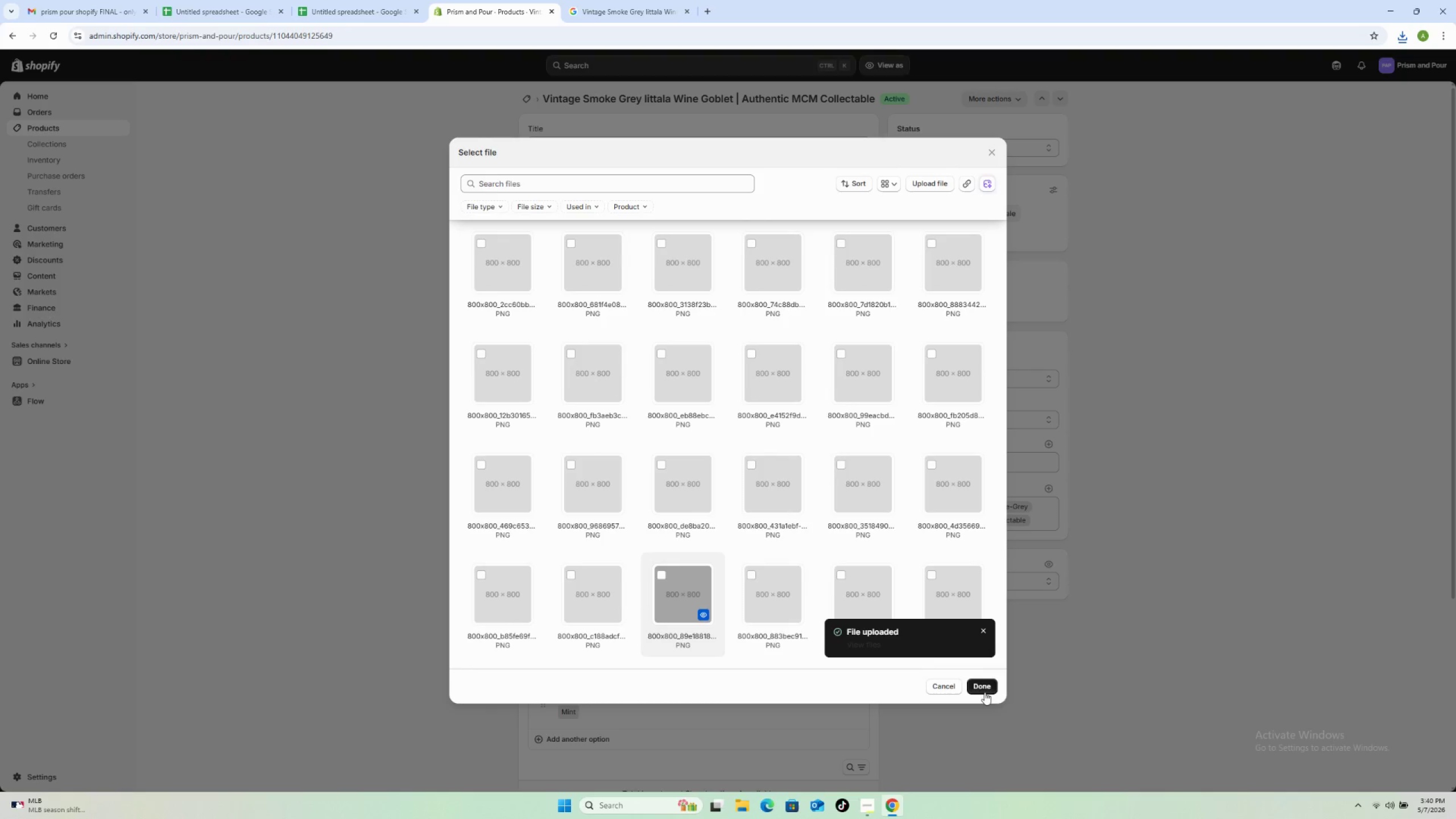 
left_click([983, 689])
 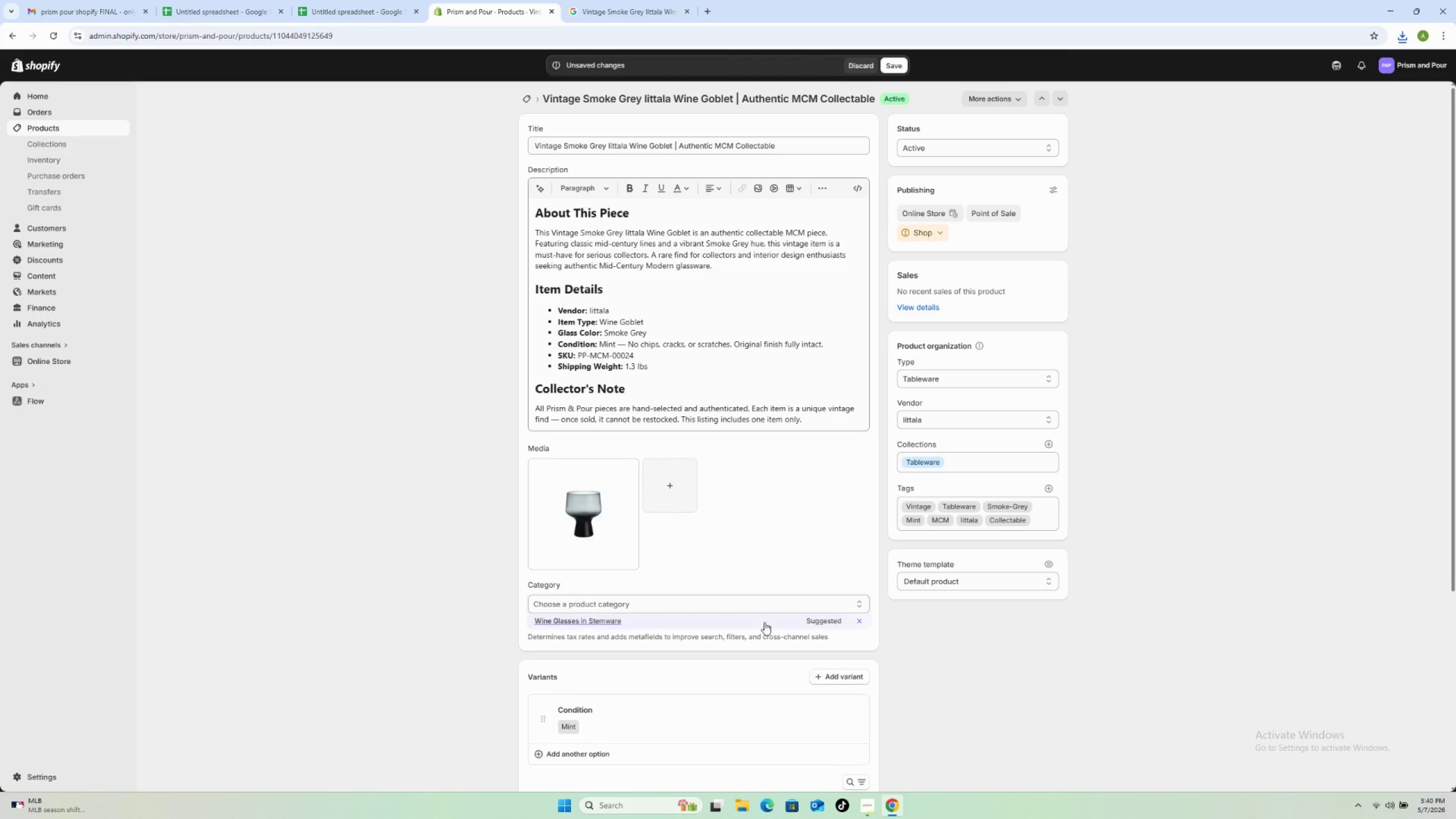 
scroll: coordinate [768, 491], scroll_direction: up, amount: 6.0
 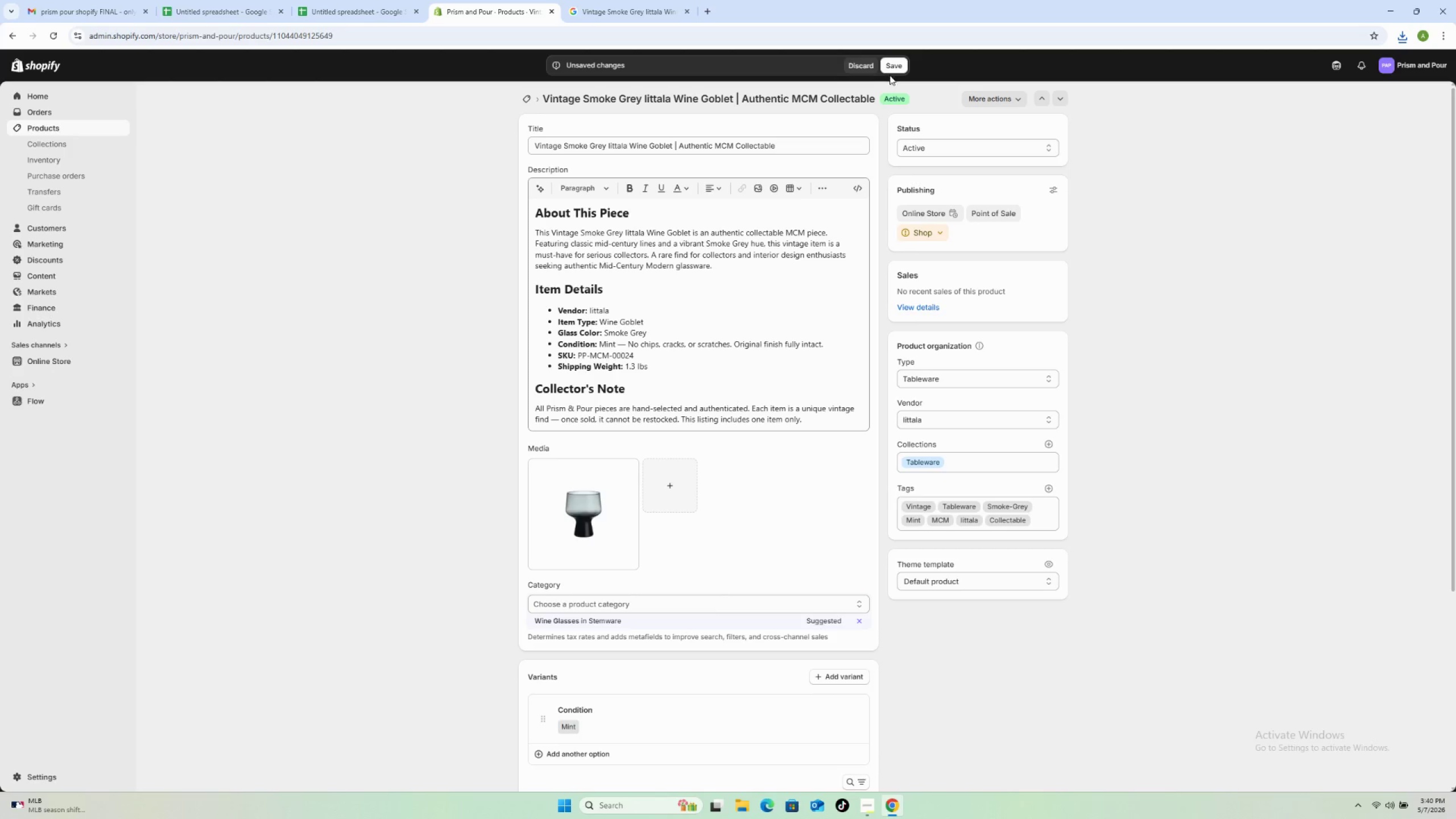 
left_click([891, 68])
 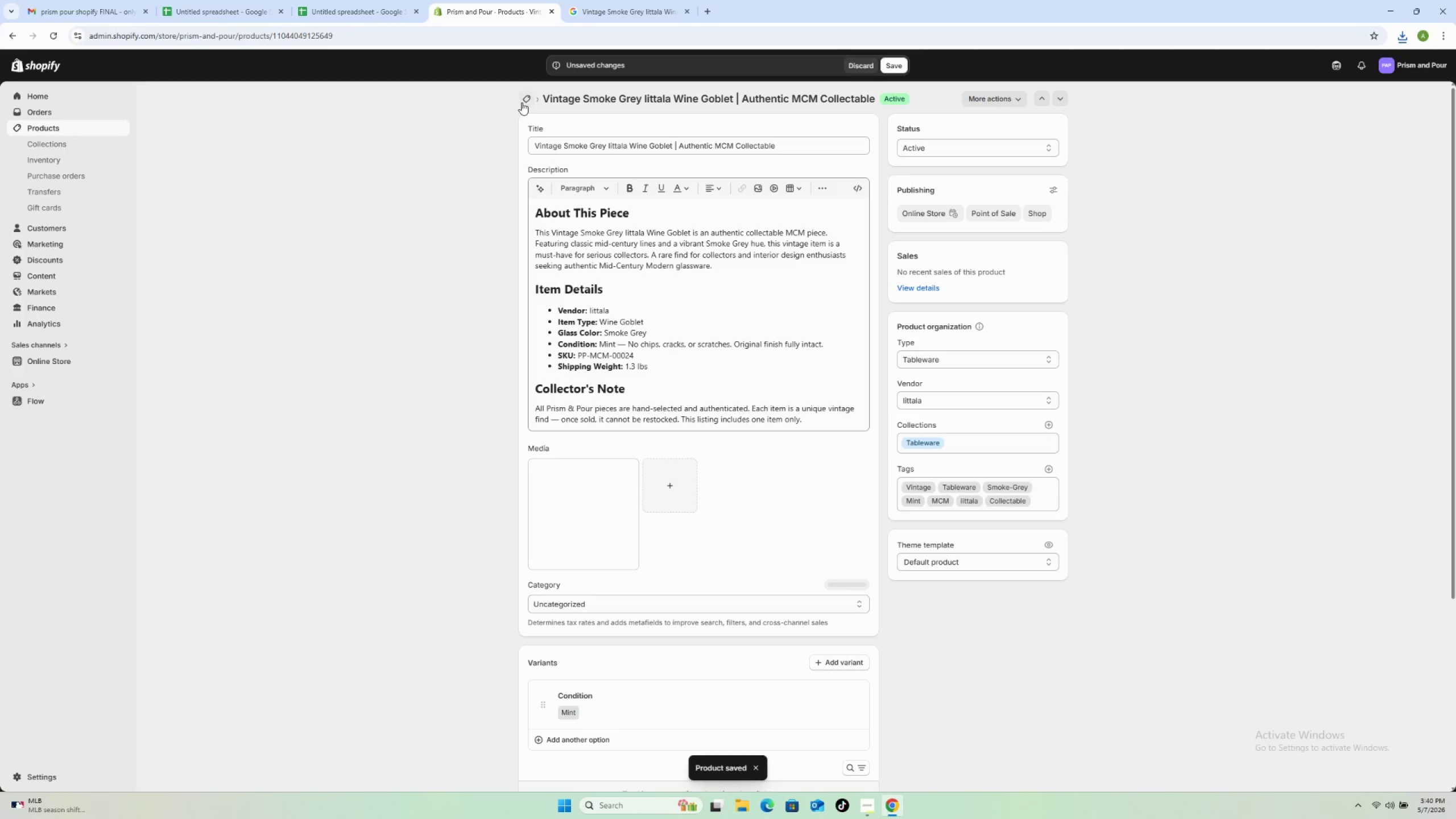 
wait(6.17)
 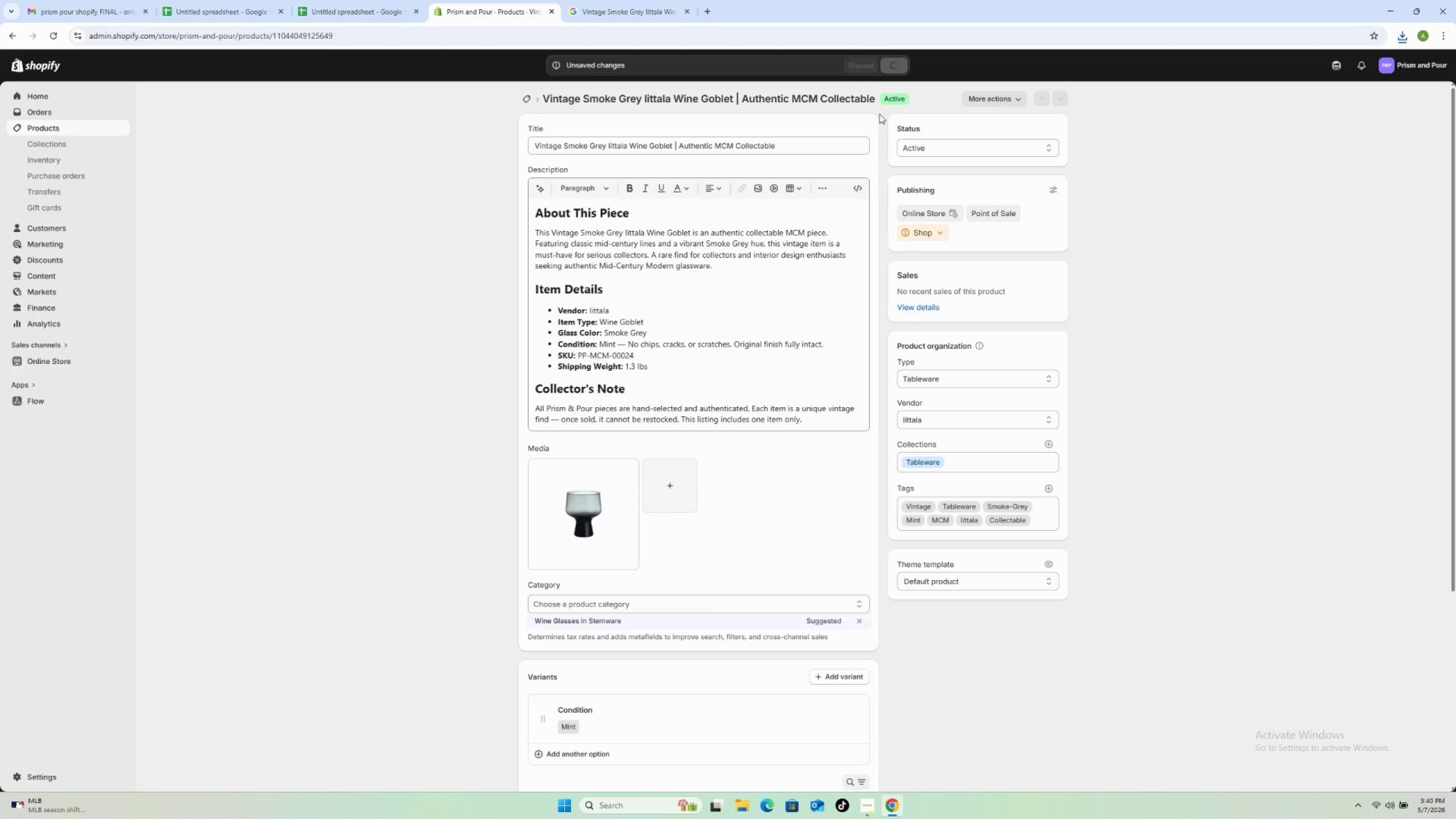 
left_click([521, 101])
 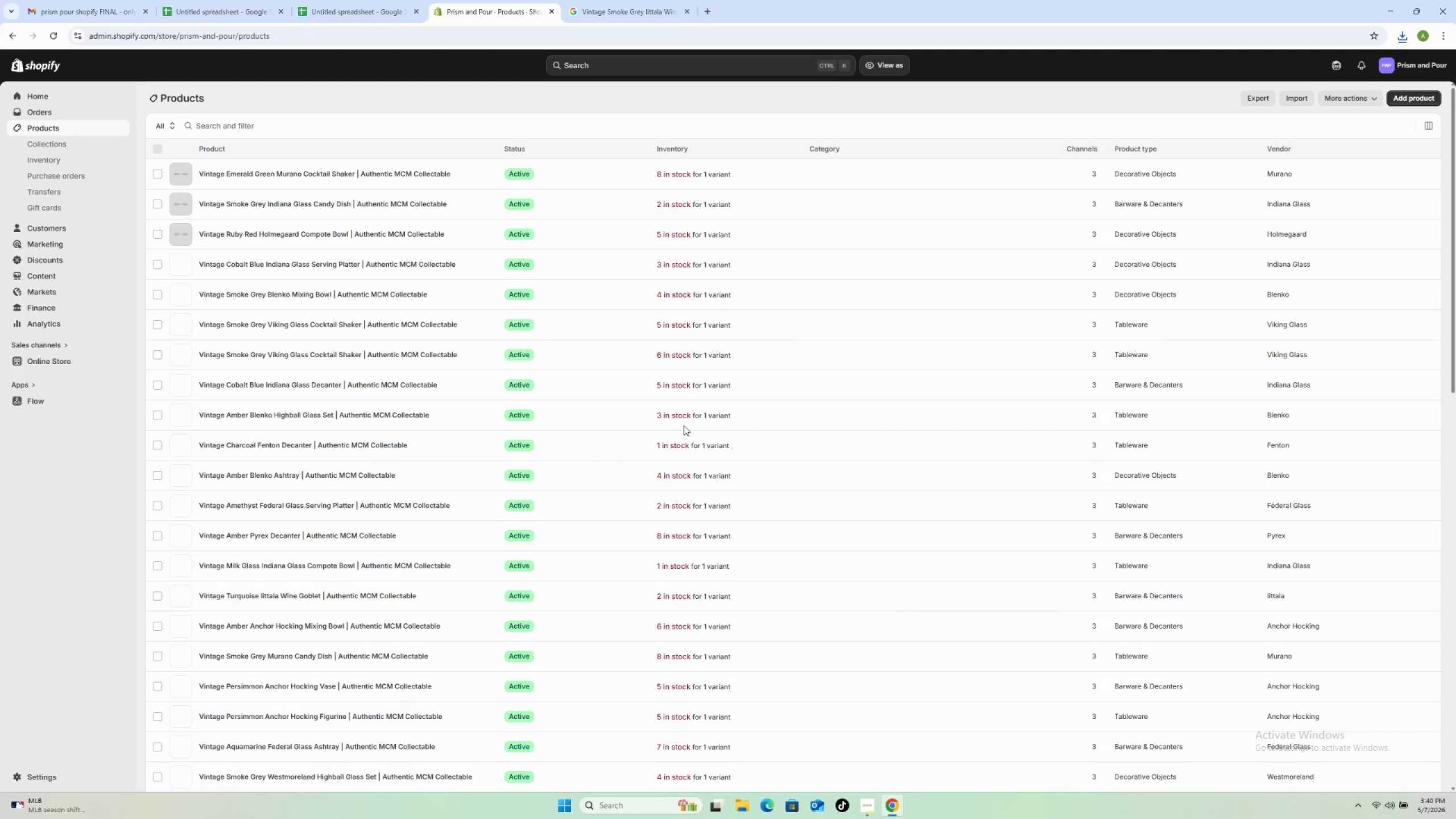 
scroll: coordinate [483, 686], scroll_direction: down, amount: 11.0
 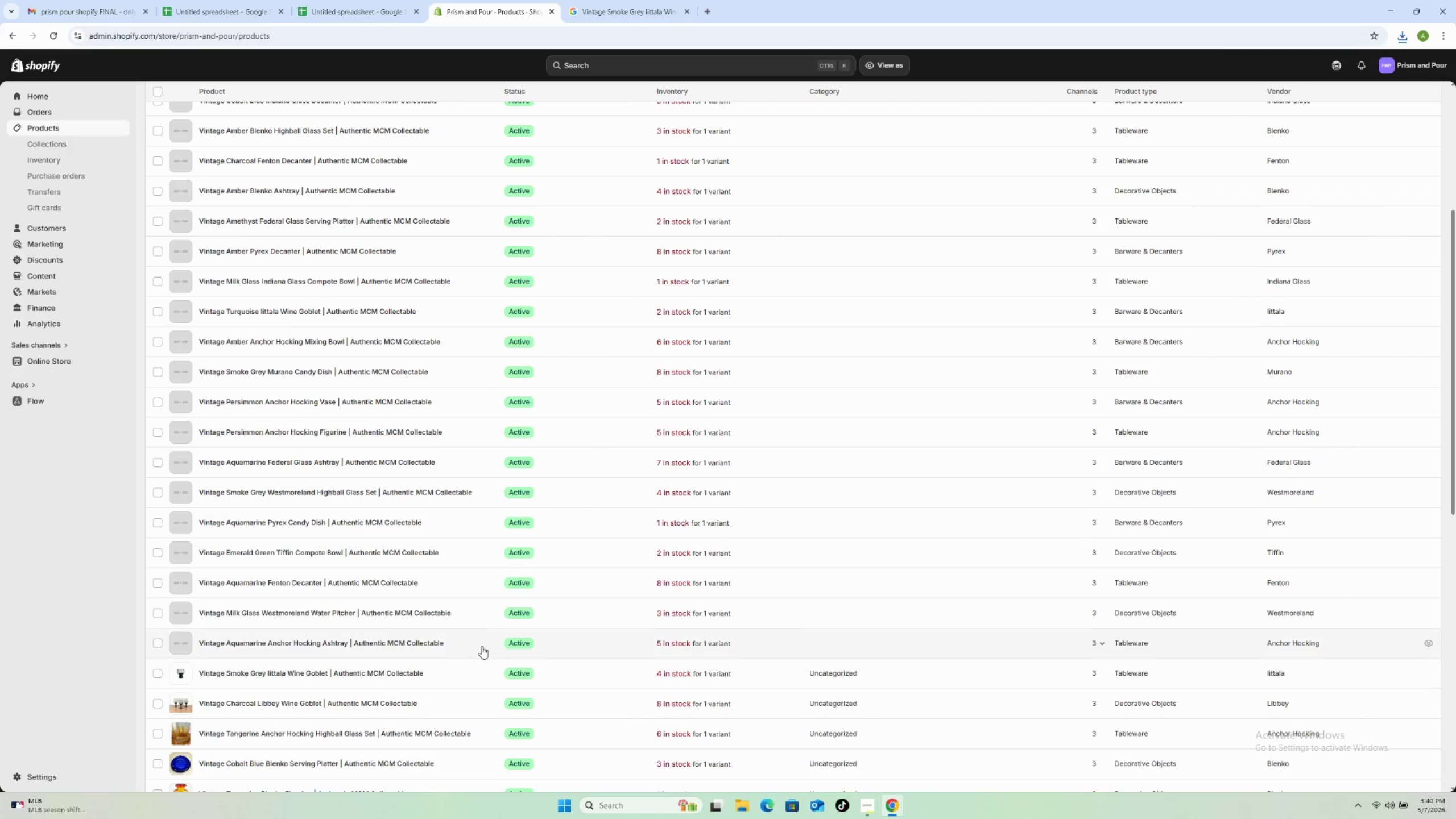 
left_click([476, 644])
 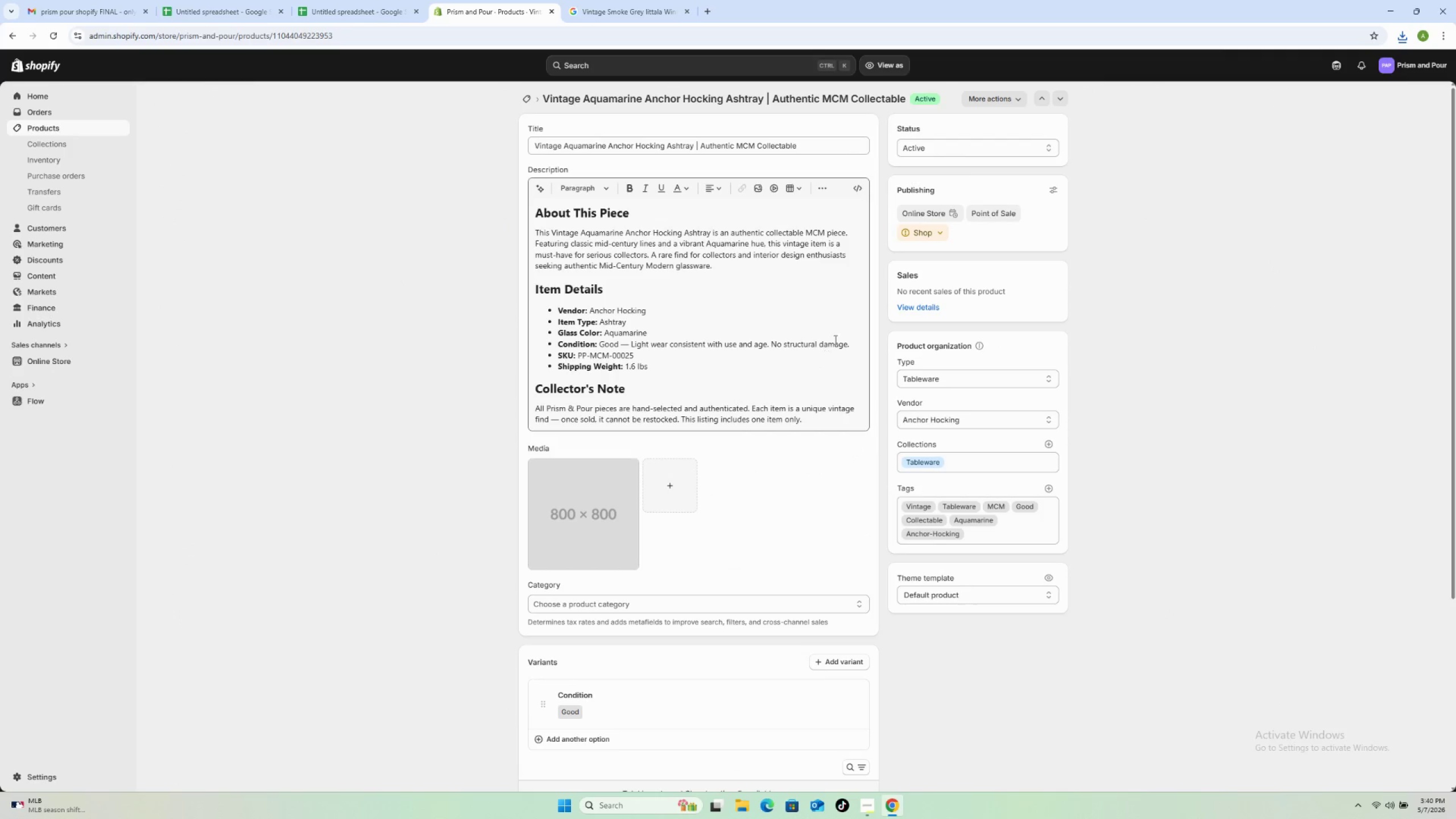 
wait(6.12)
 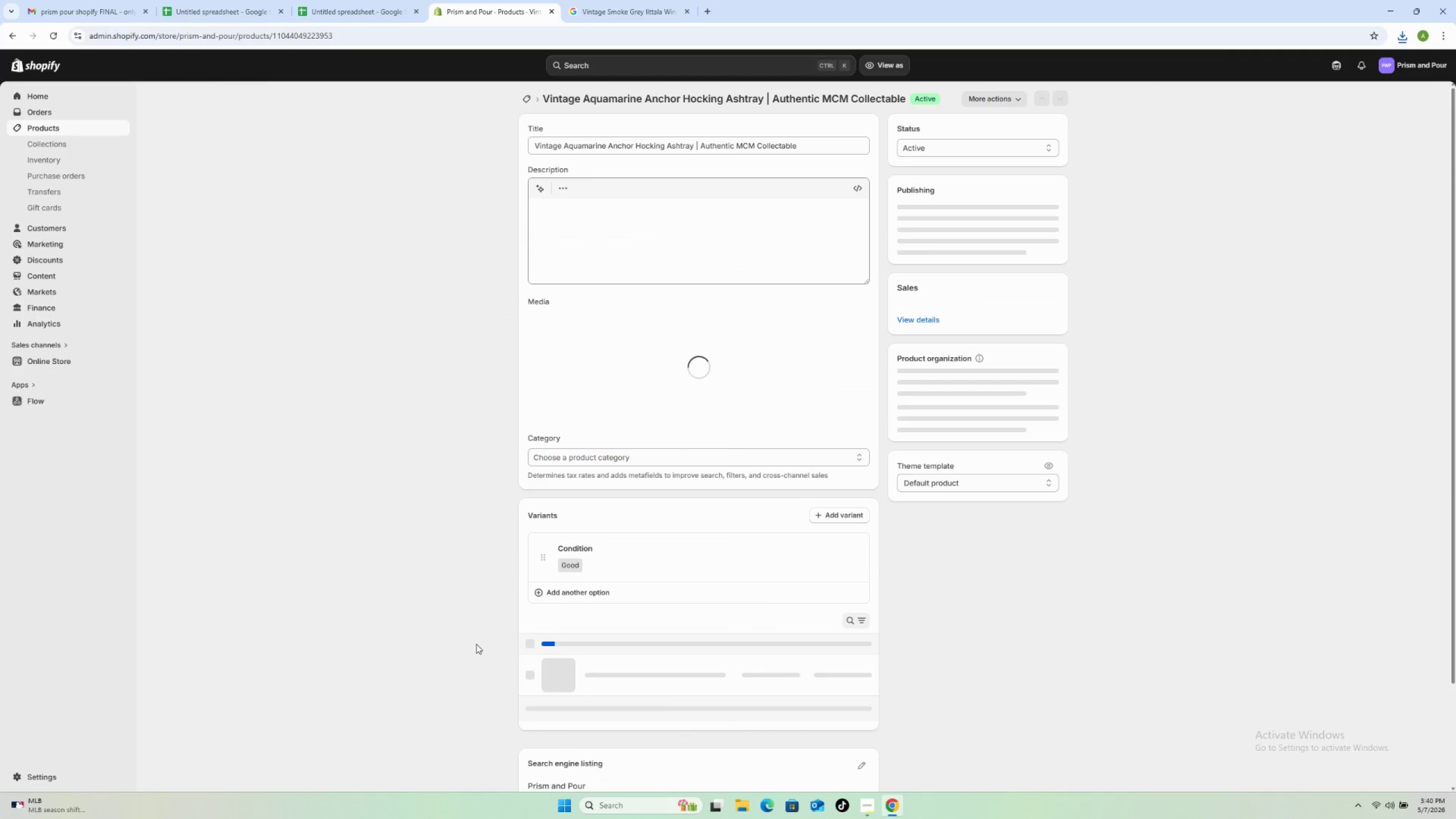 
left_click_drag(start_coordinate=[762, 97], to_coordinate=[543, 99])
 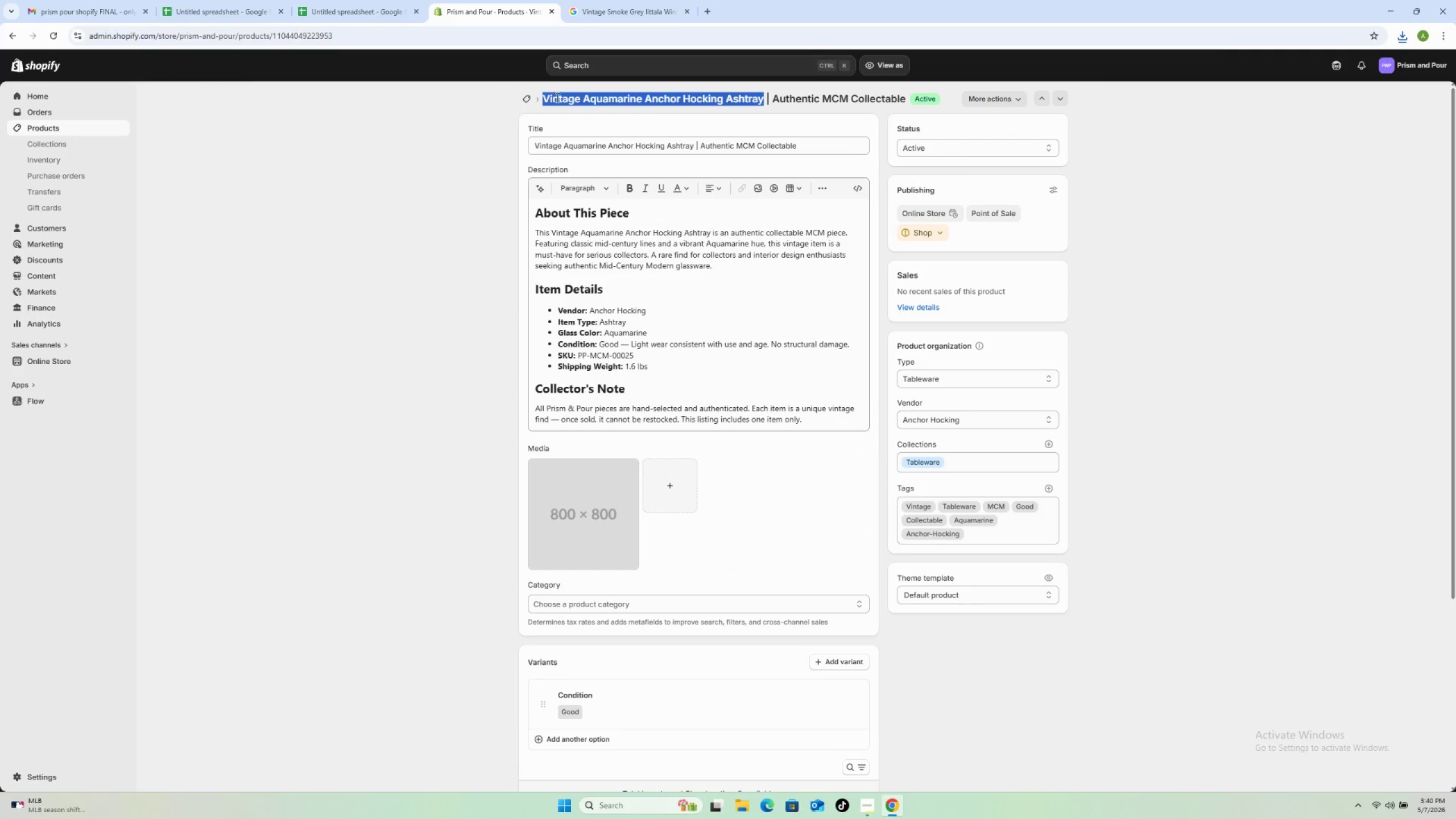 
right_click([556, 97])
 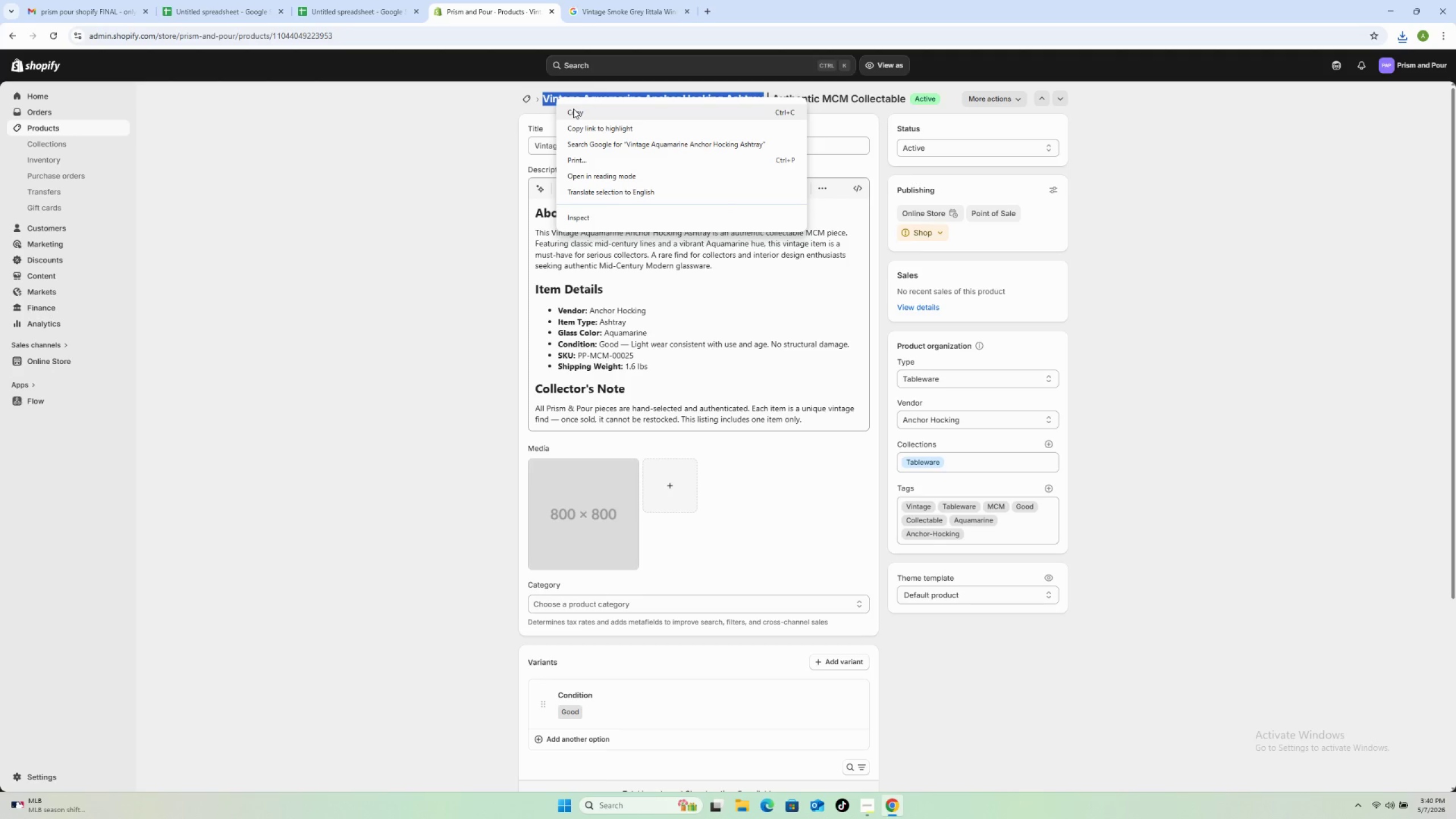 
left_click([574, 111])
 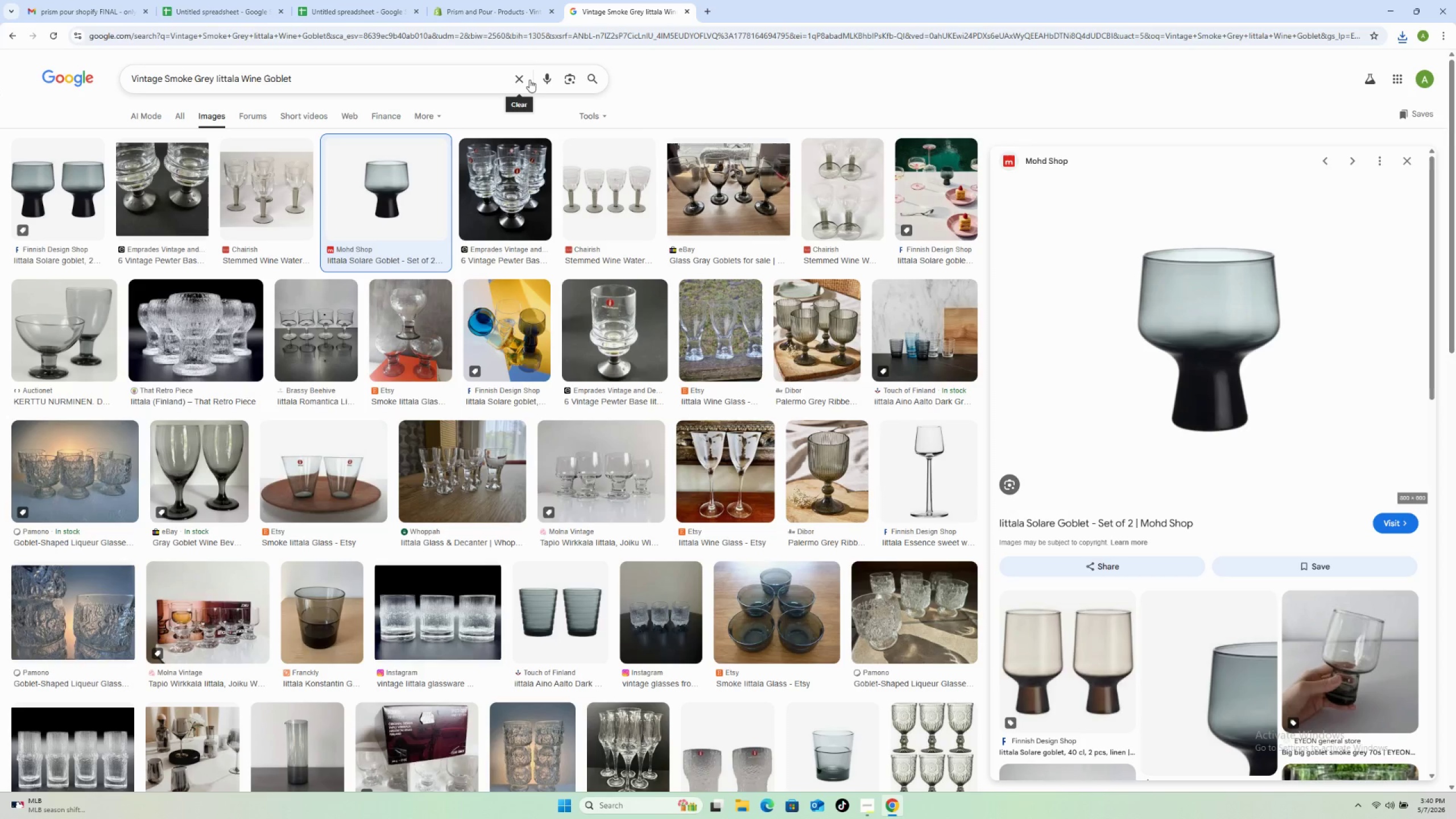 
right_click([460, 83])
 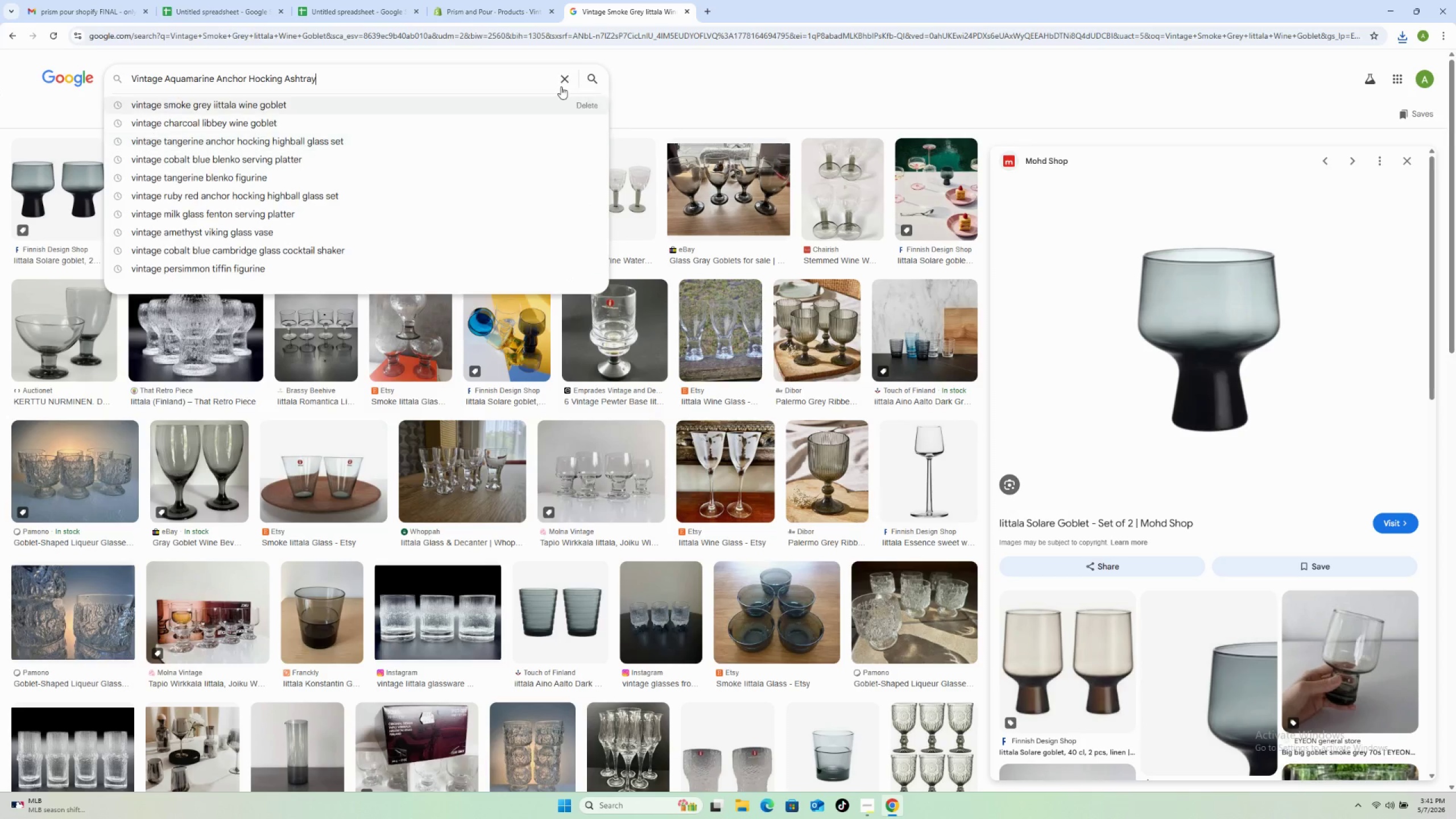 
left_click([586, 73])
 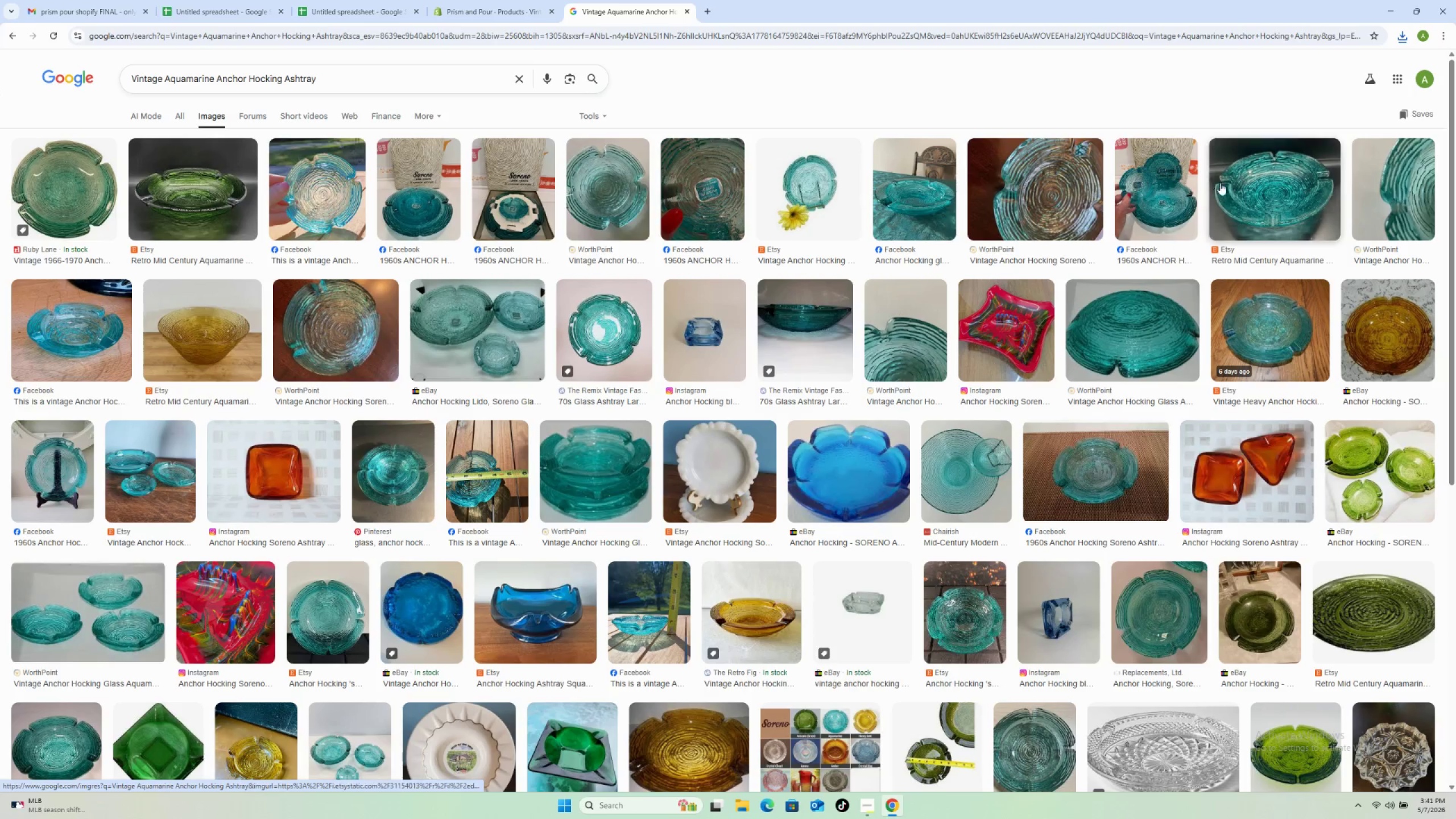 
wait(9.51)
 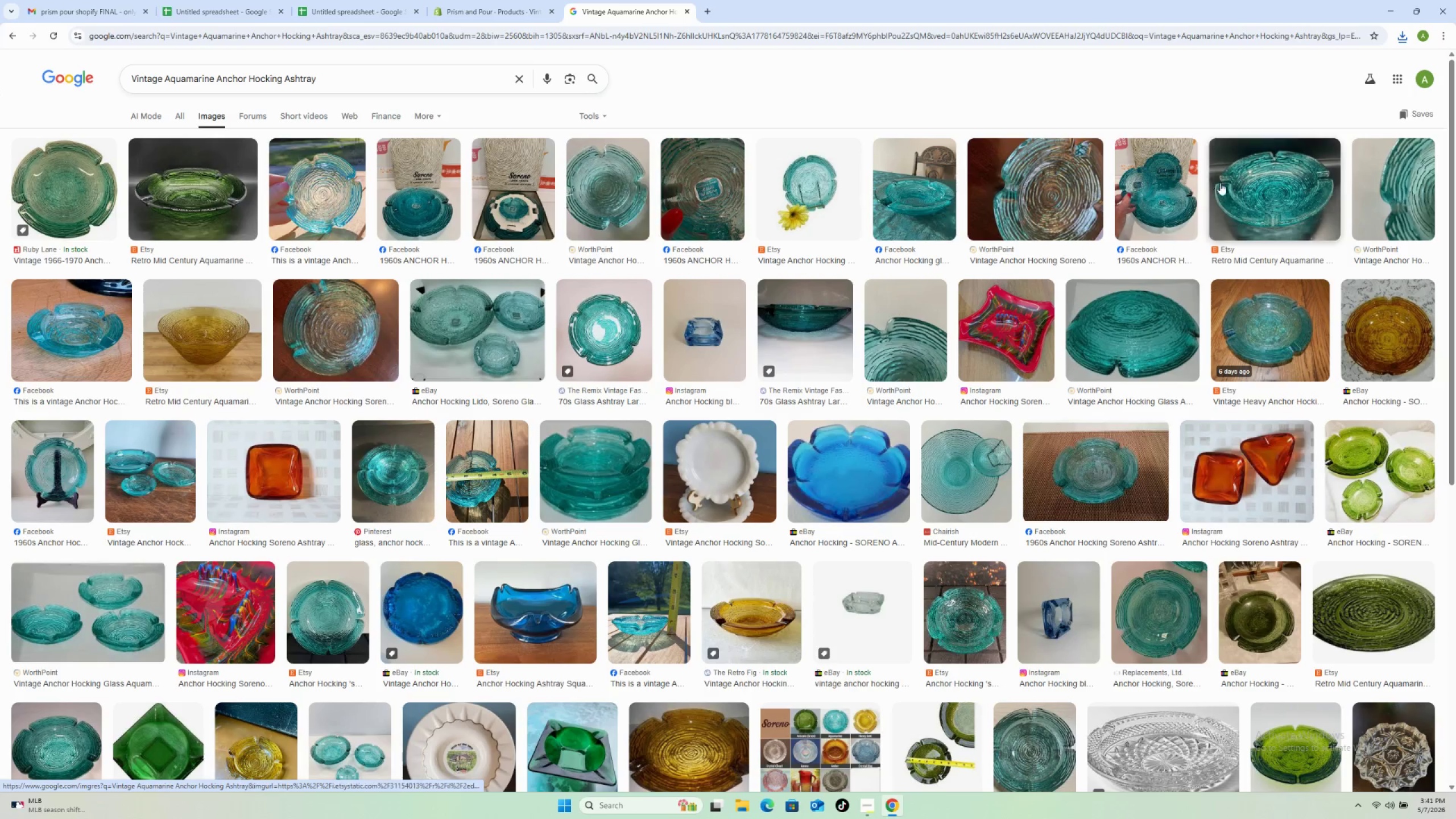 
left_click([1258, 536])
 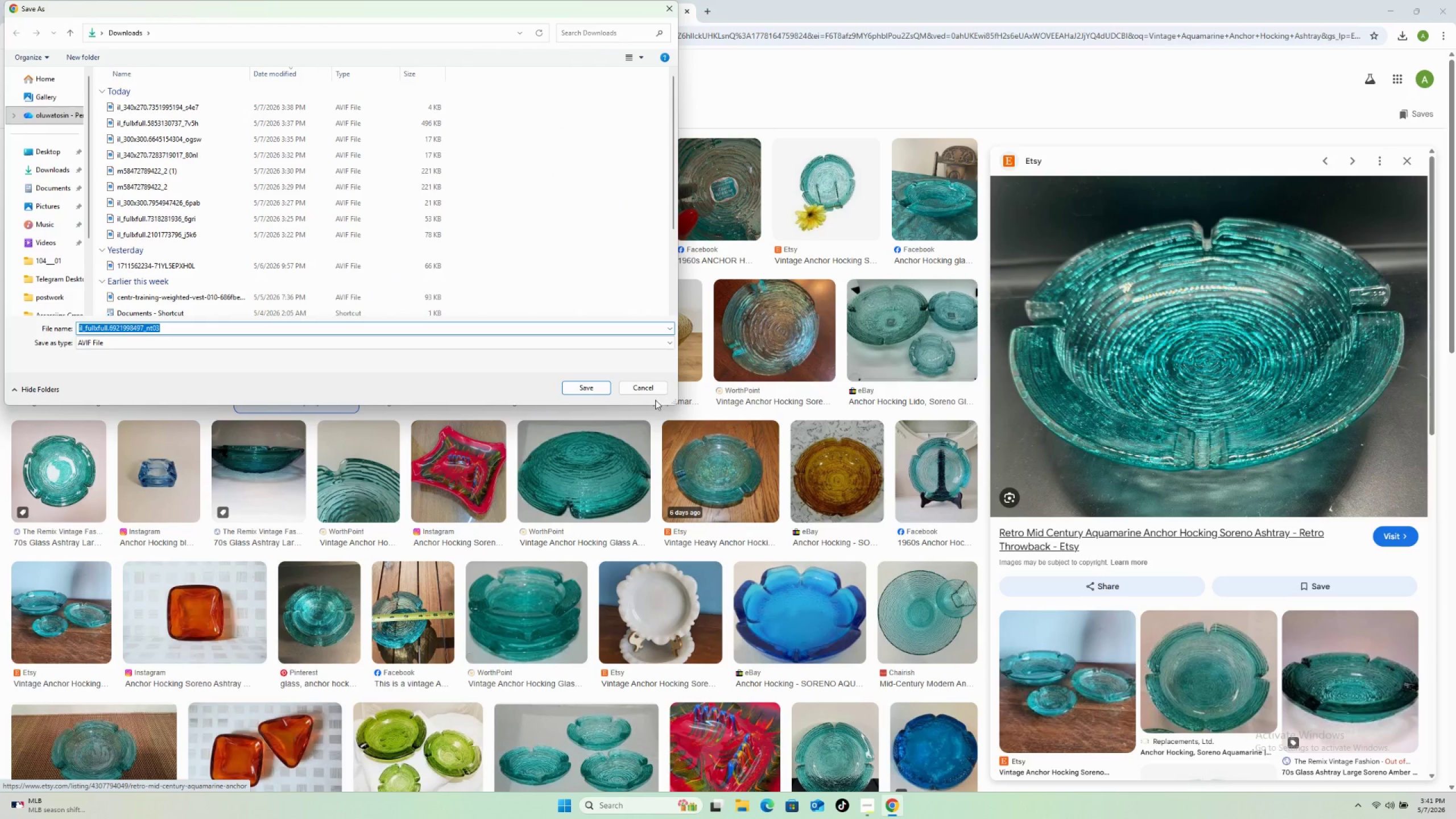 
left_click([586, 390])
 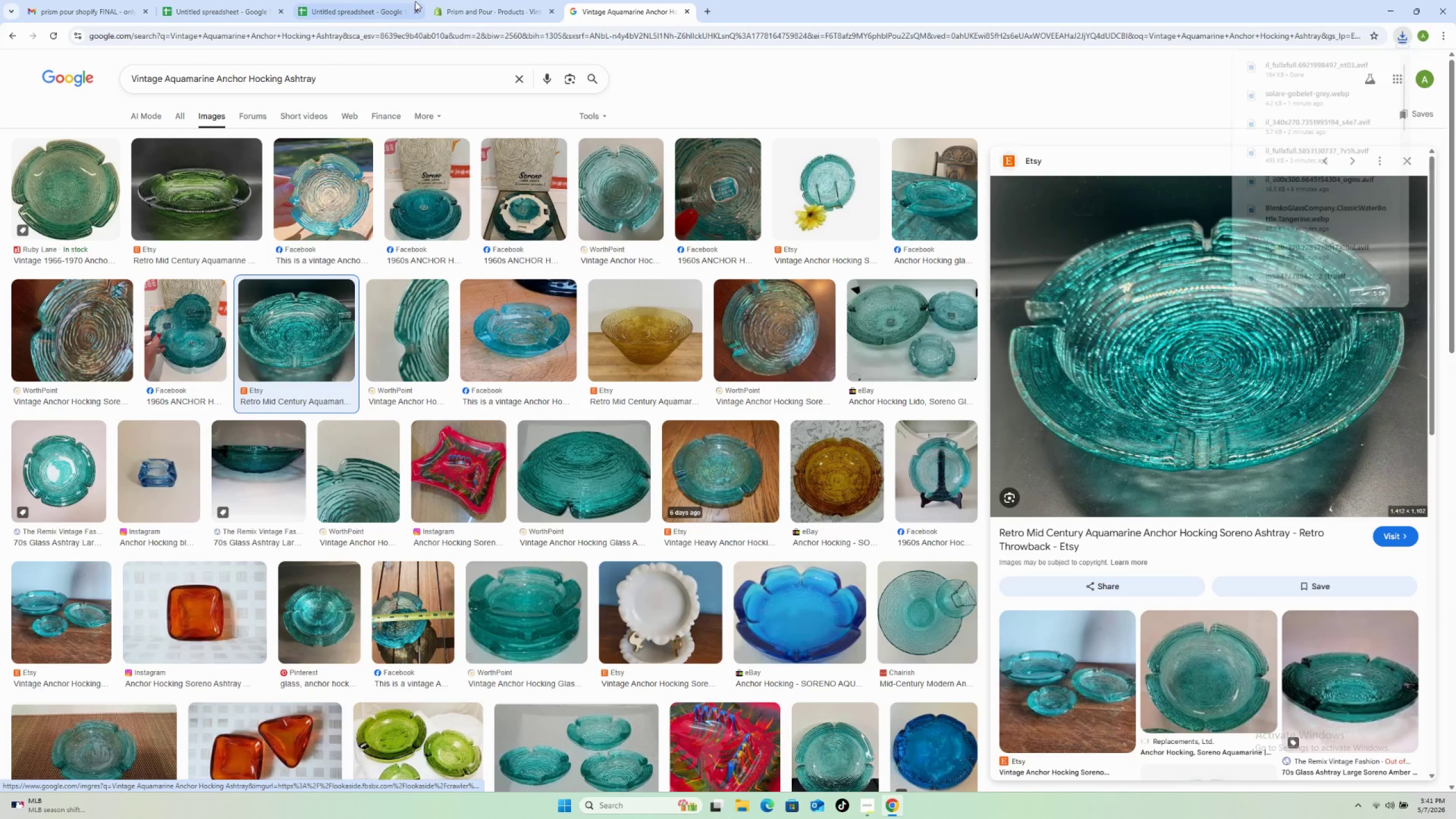 
left_click([500, 0])
 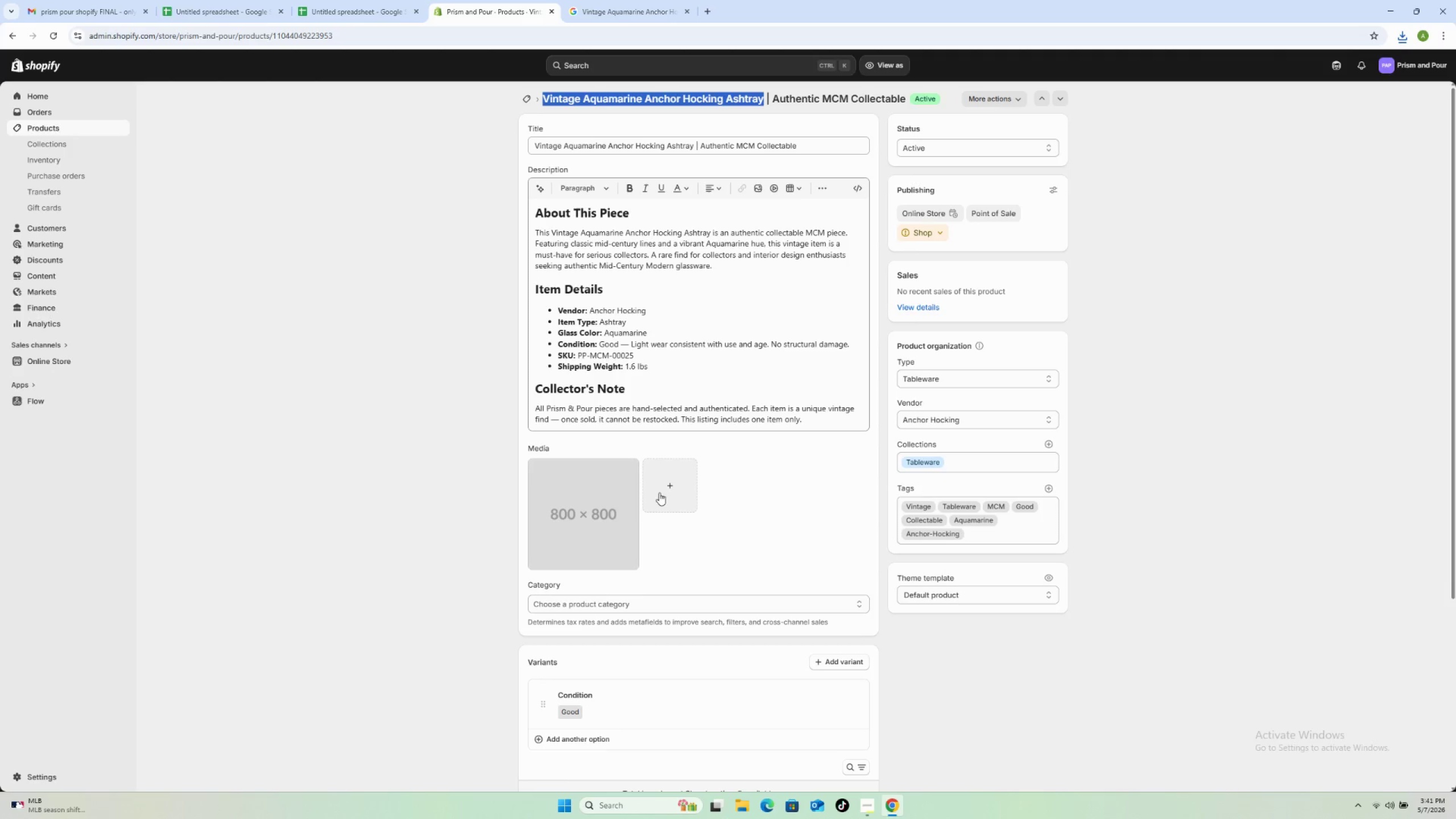 
left_click([672, 500])
 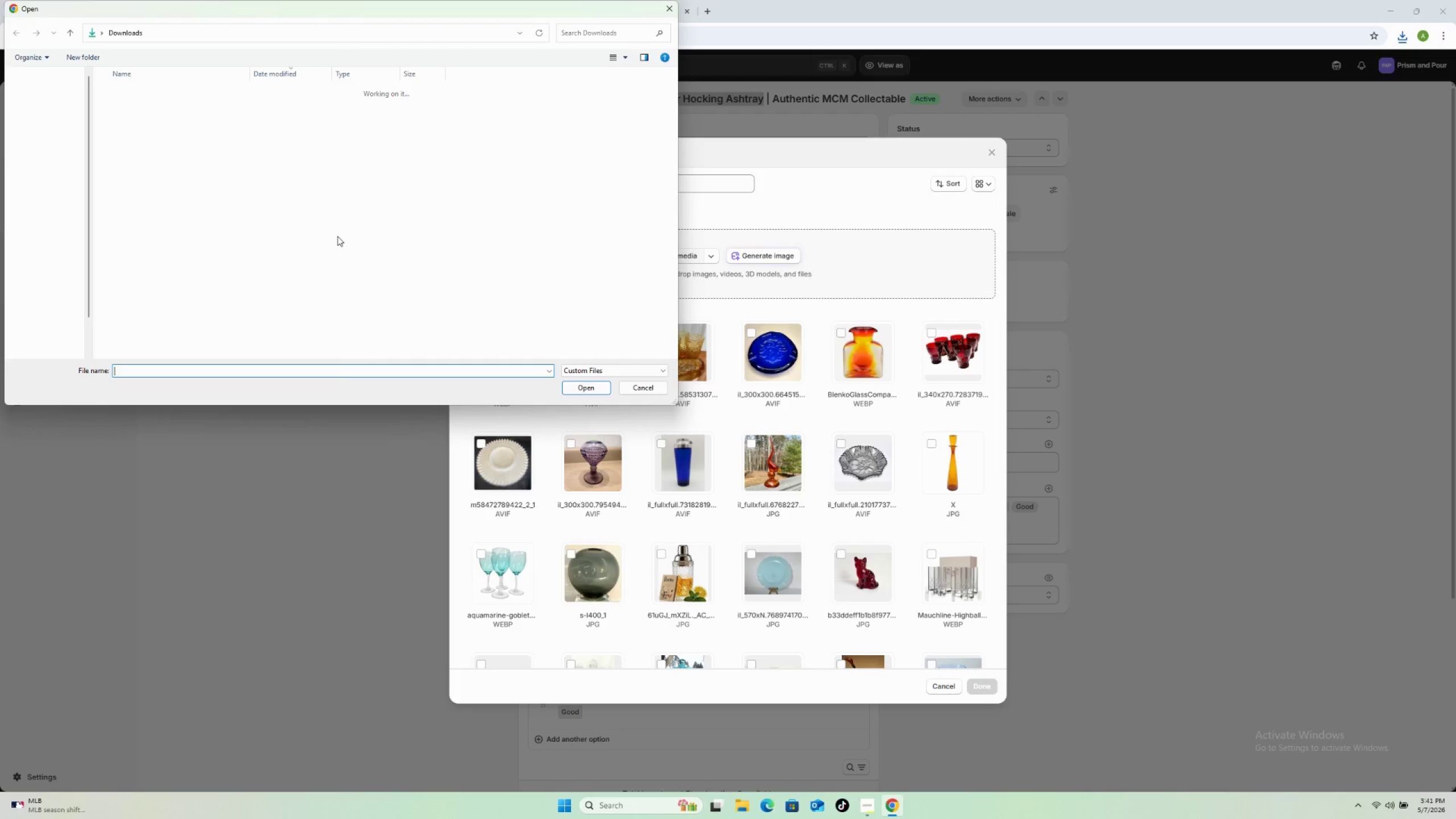 
left_click([228, 110])
 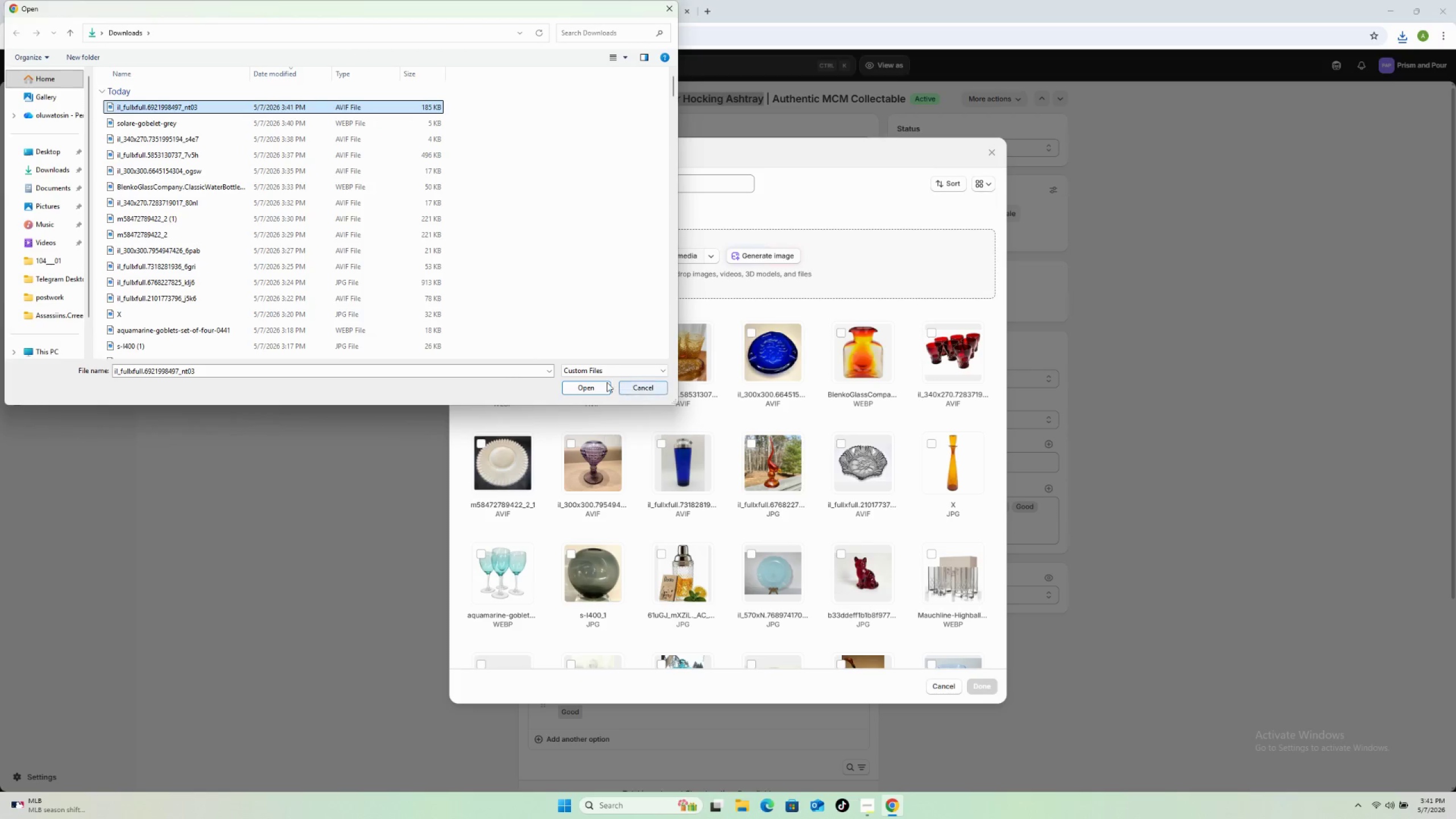 
left_click([598, 386])
 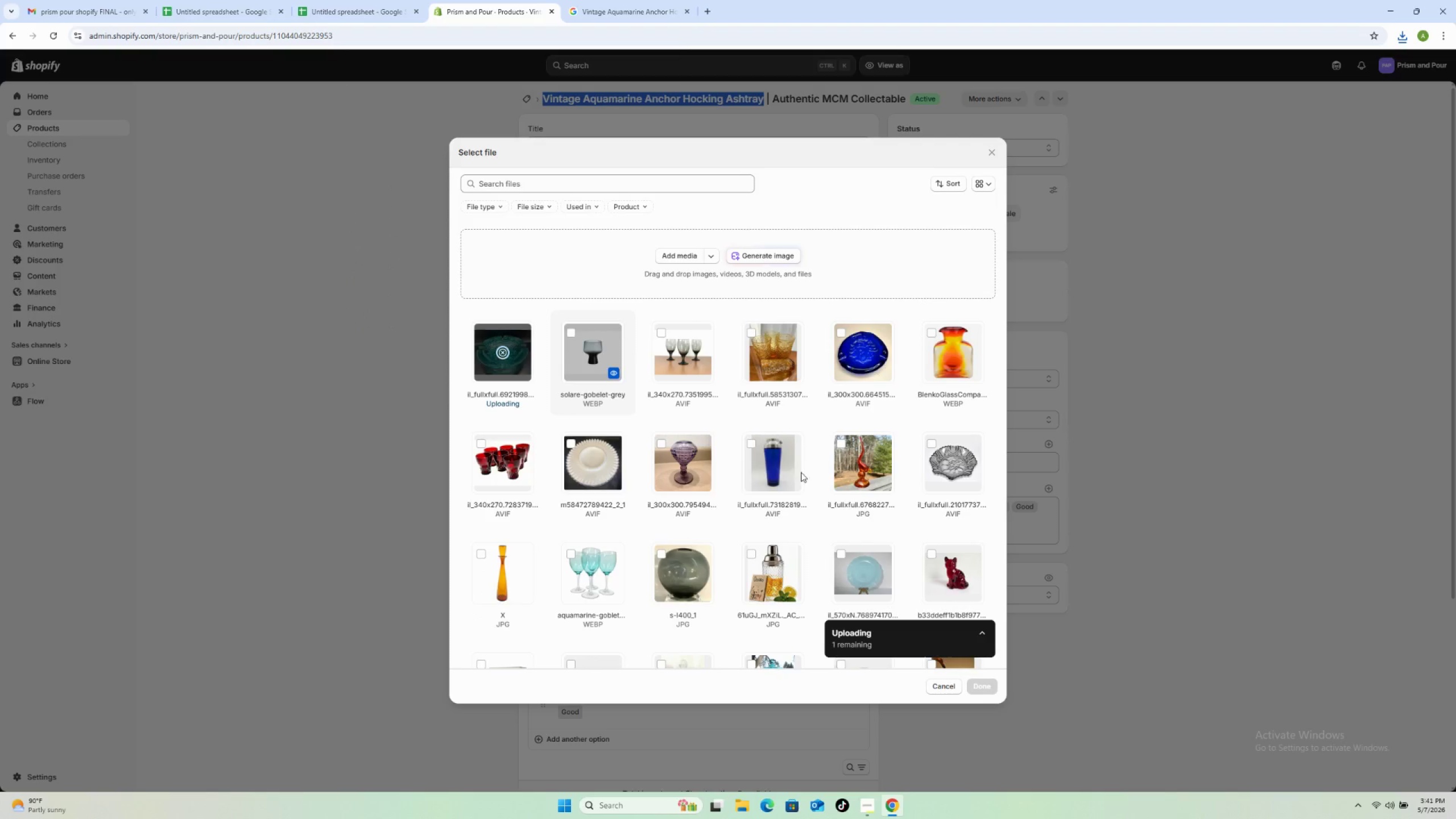 
scroll: coordinate [694, 537], scroll_direction: down, amount: 14.0
 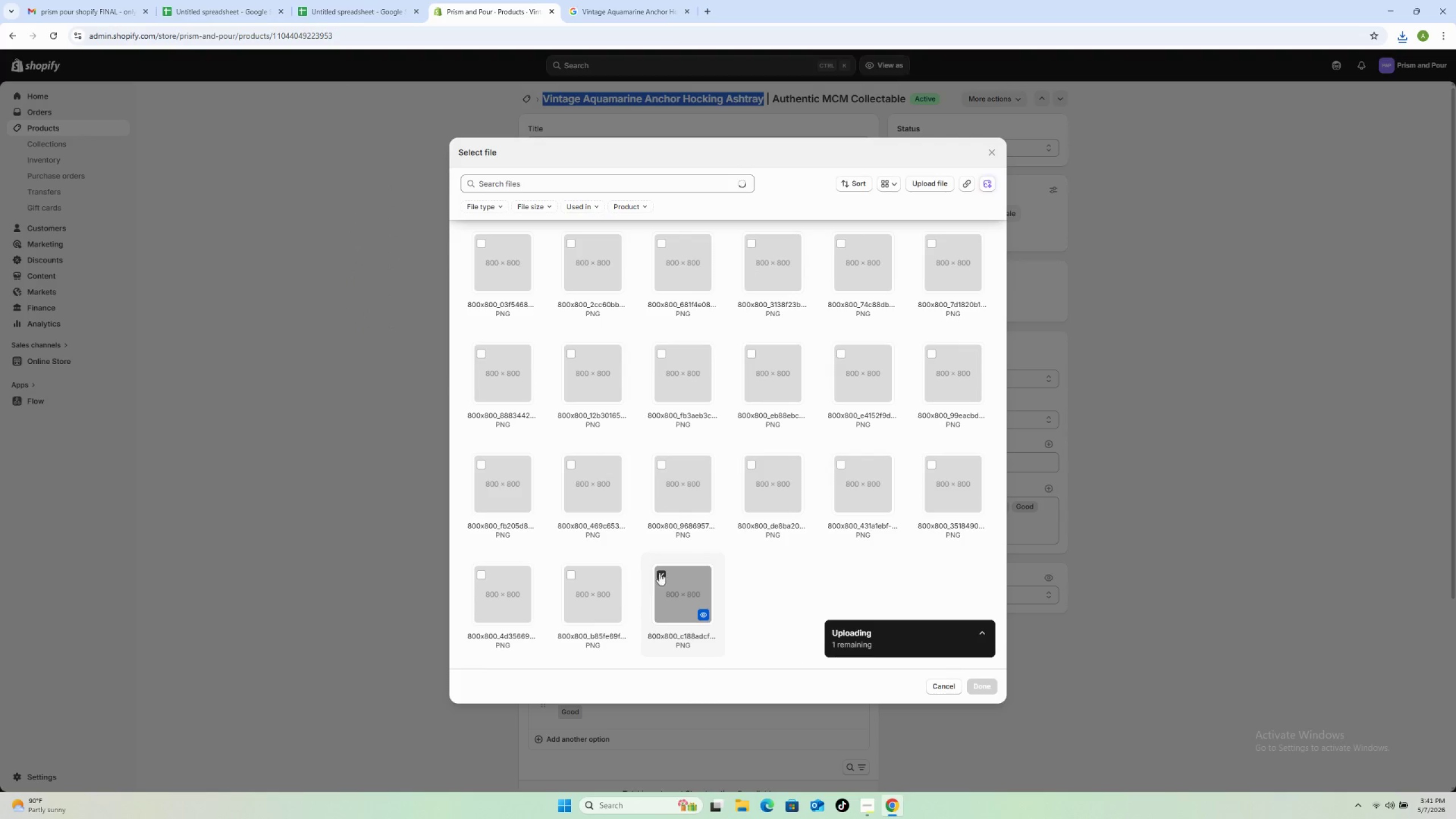 
left_click([661, 569])
 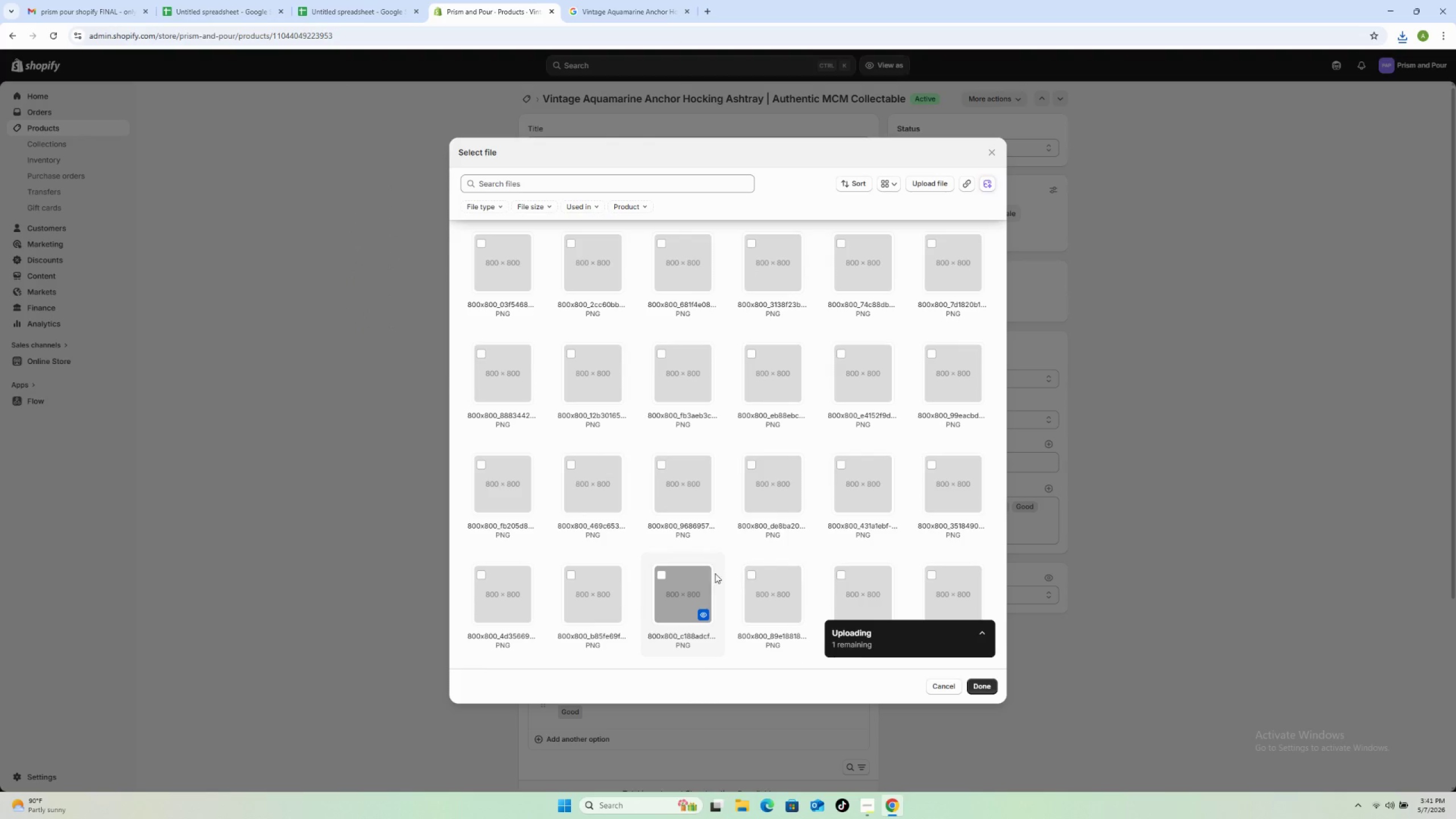 
scroll: coordinate [879, 576], scroll_direction: up, amount: 13.0
 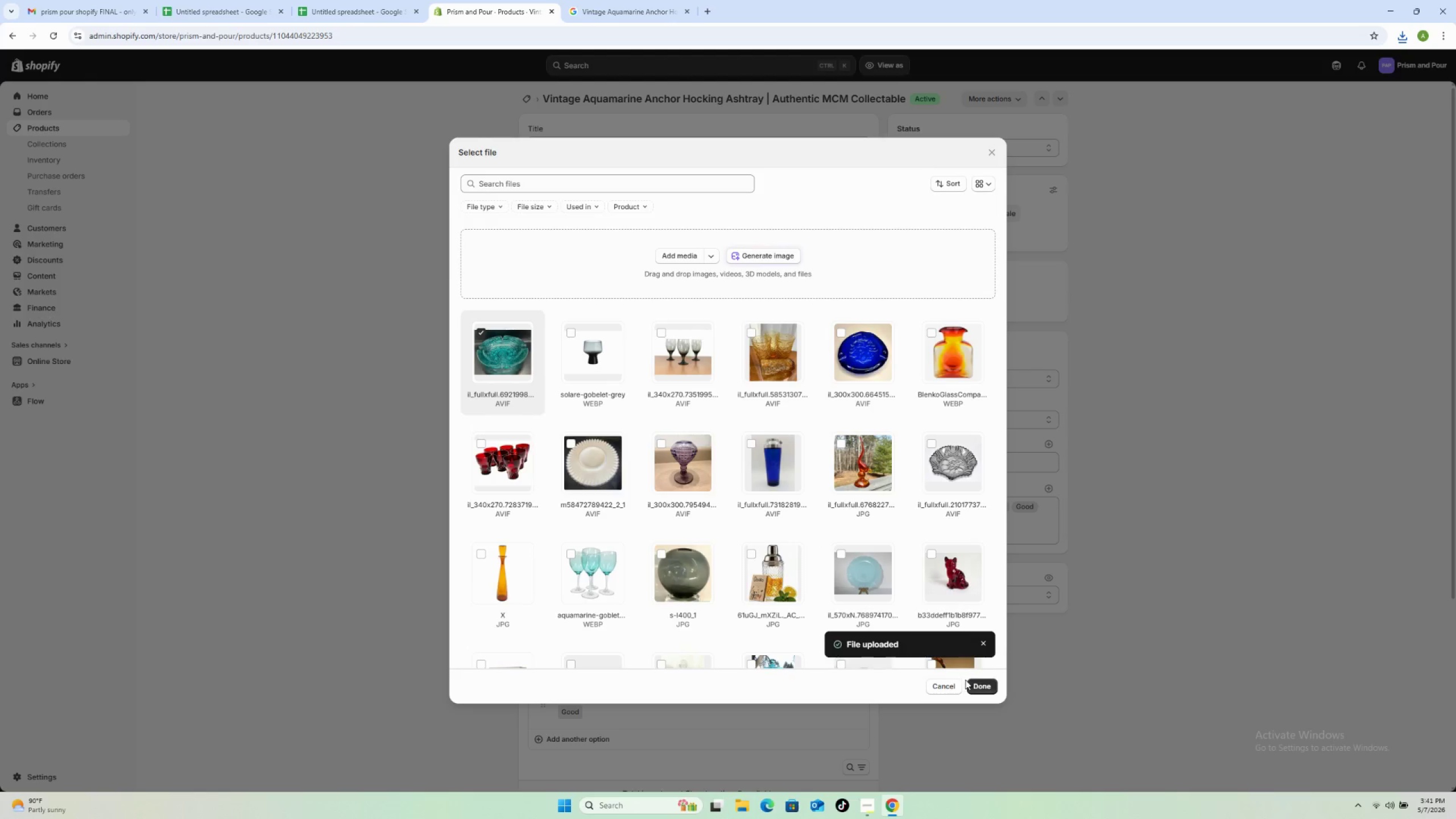 
left_click([983, 684])
 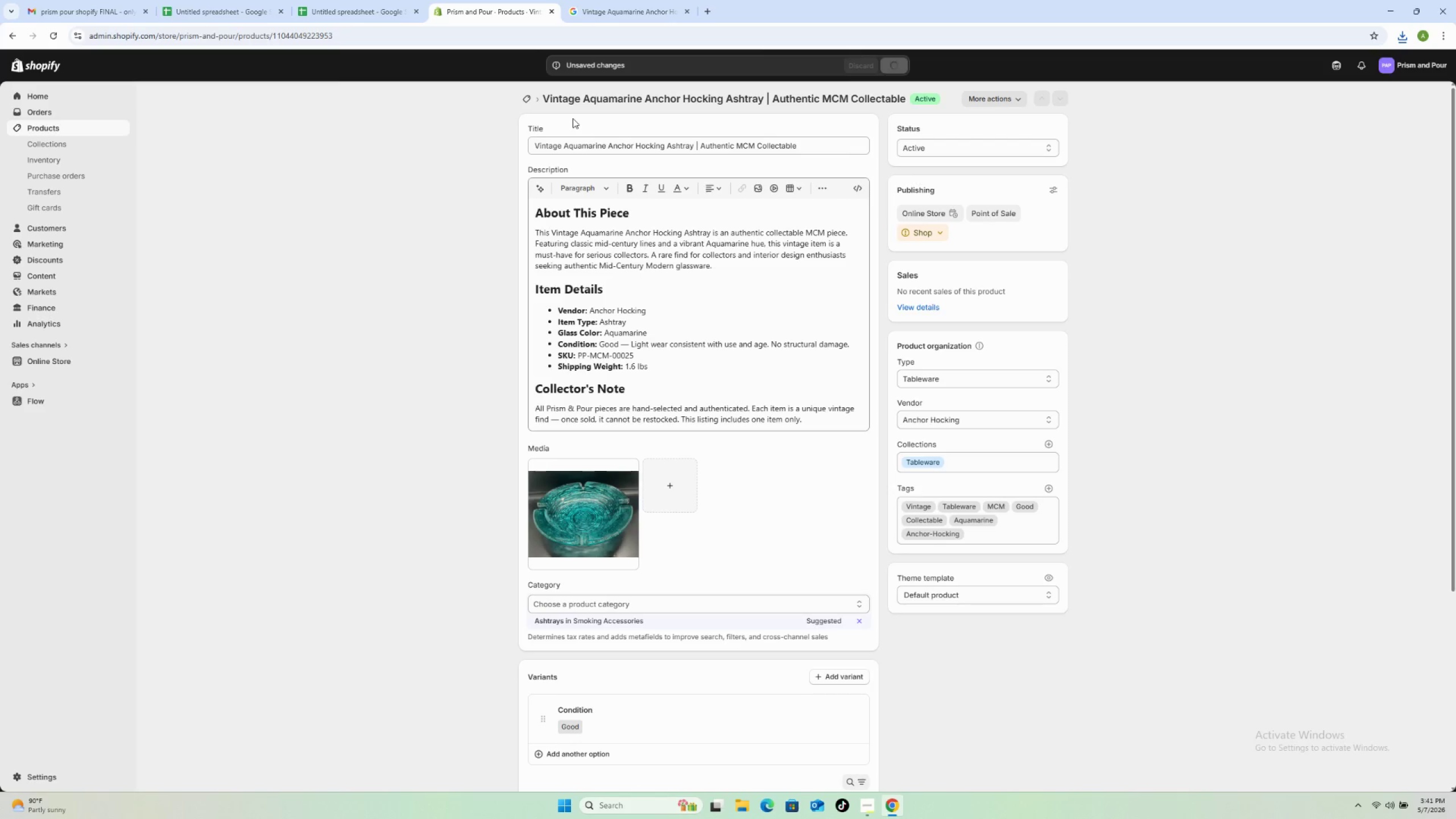 
wait(9.28)
 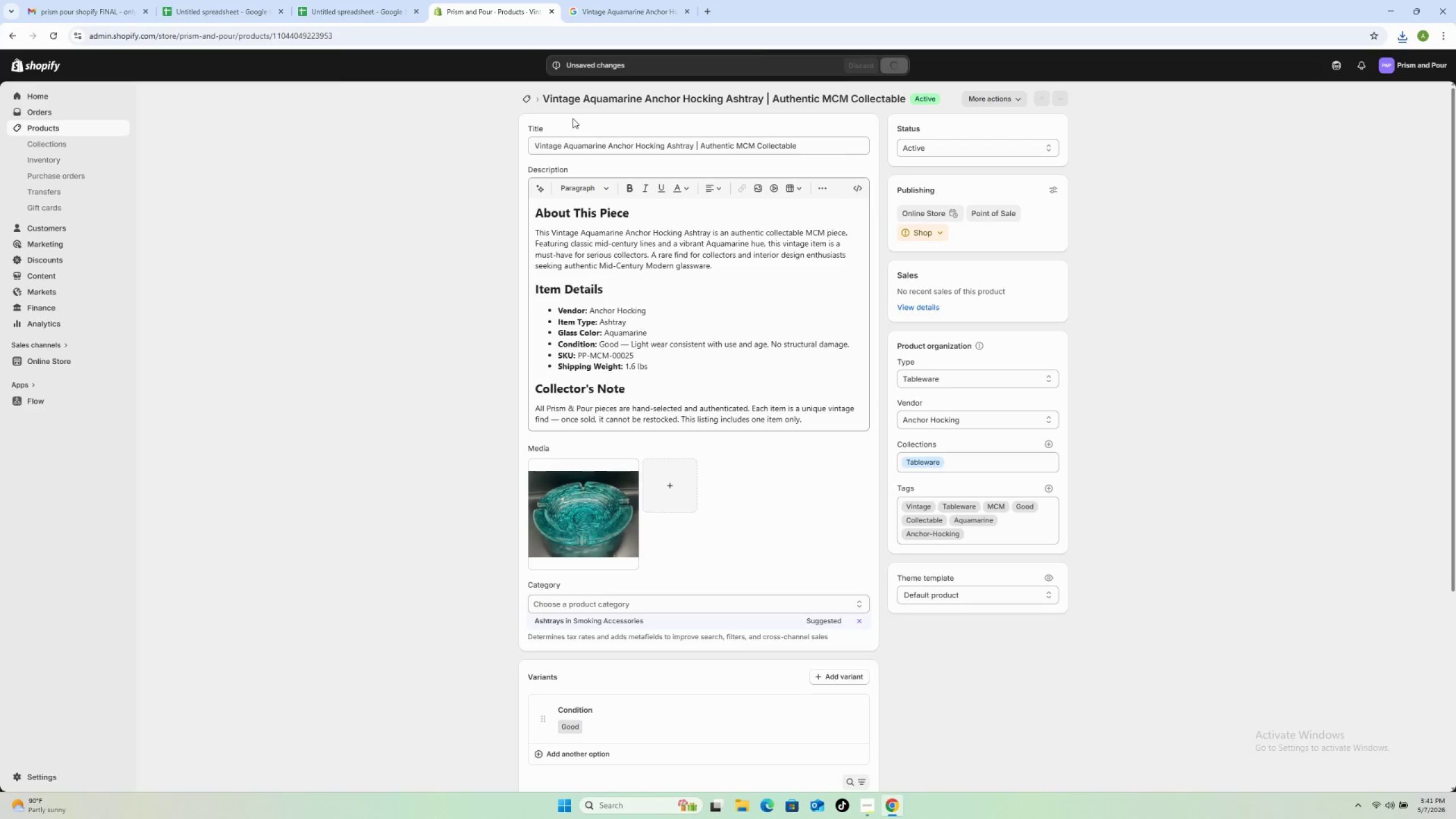 
left_click([527, 101])
 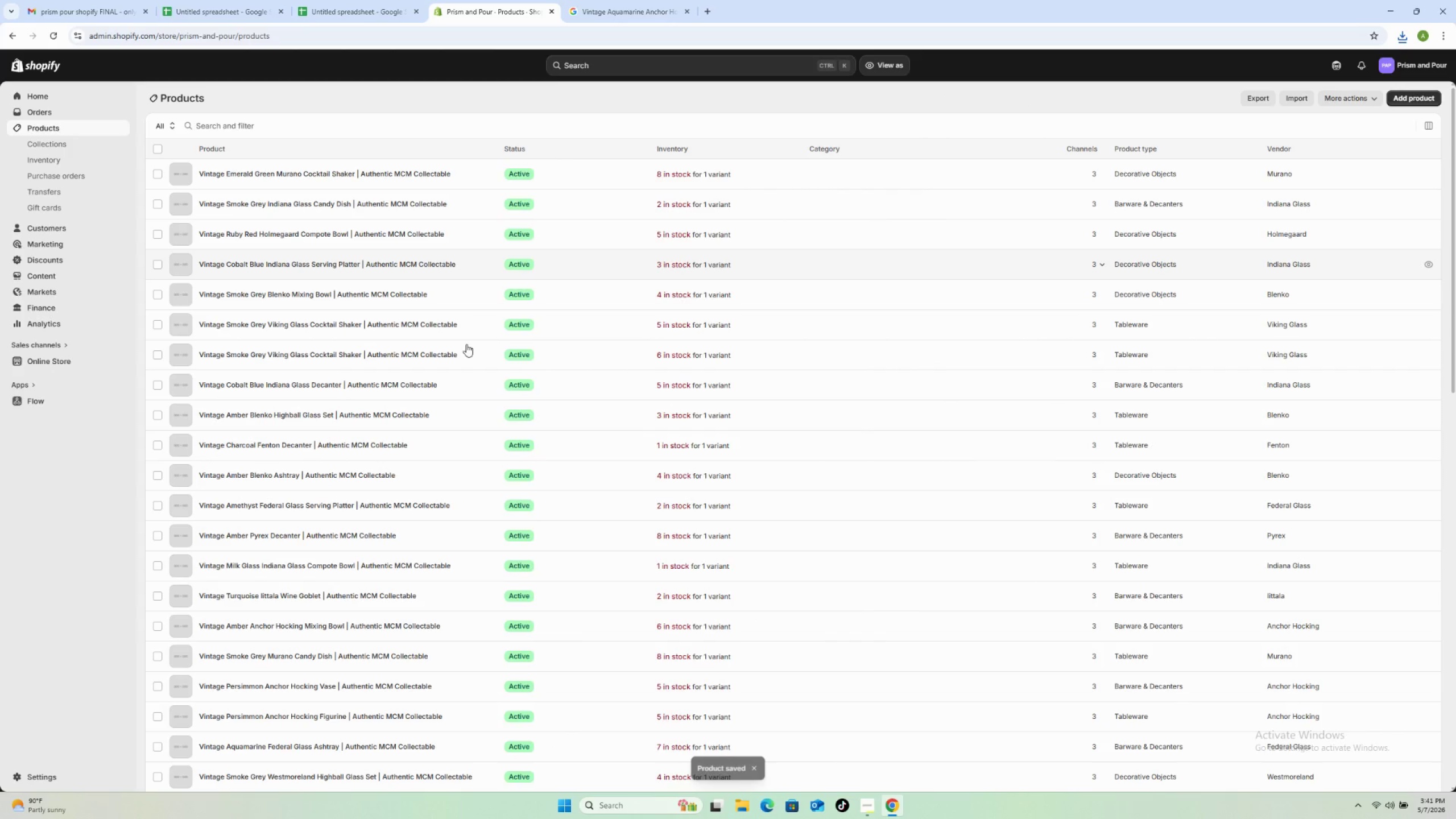 
scroll: coordinate [453, 377], scroll_direction: down, amount: 7.0
 